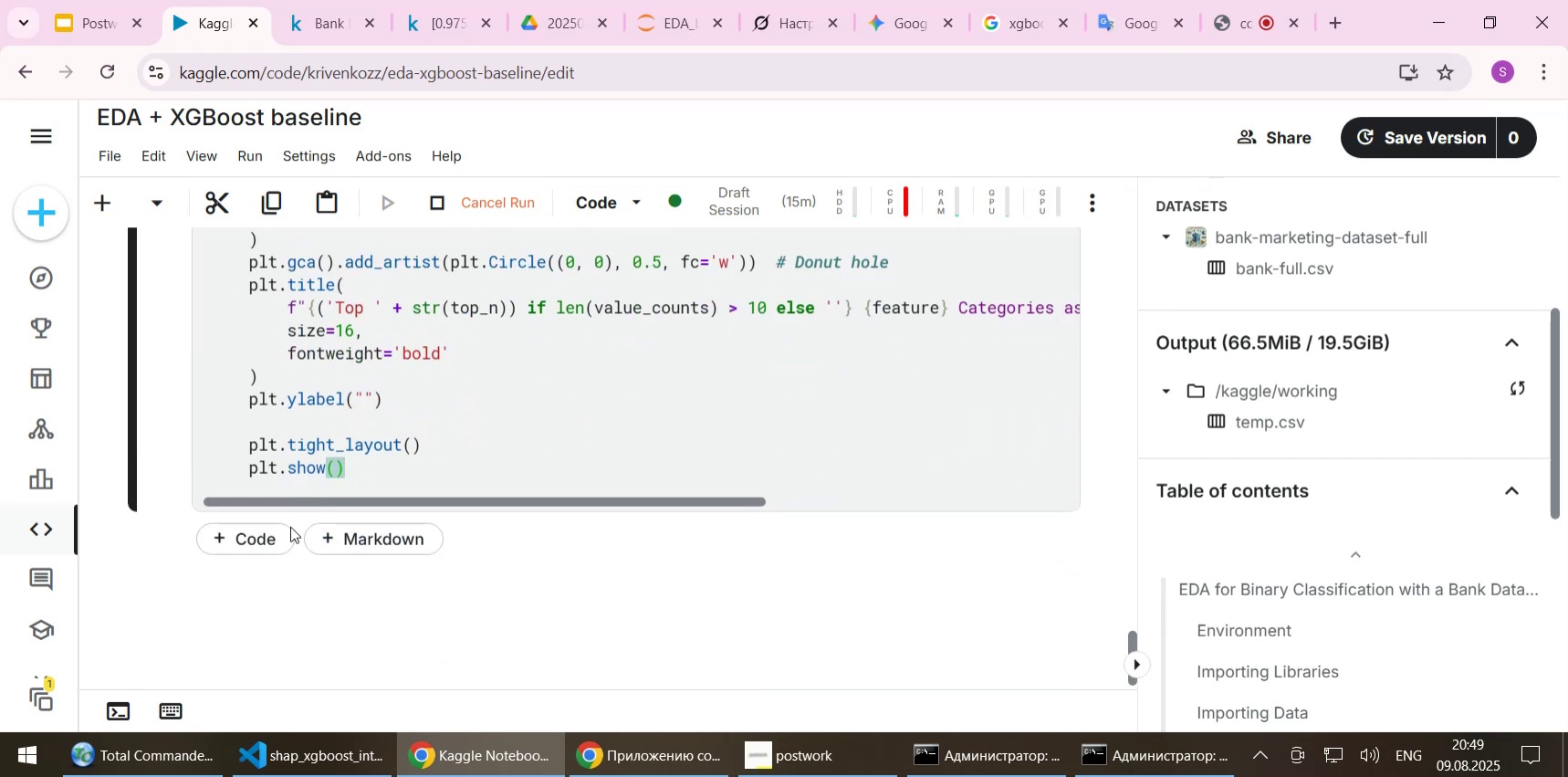 
left_click([263, 542])
 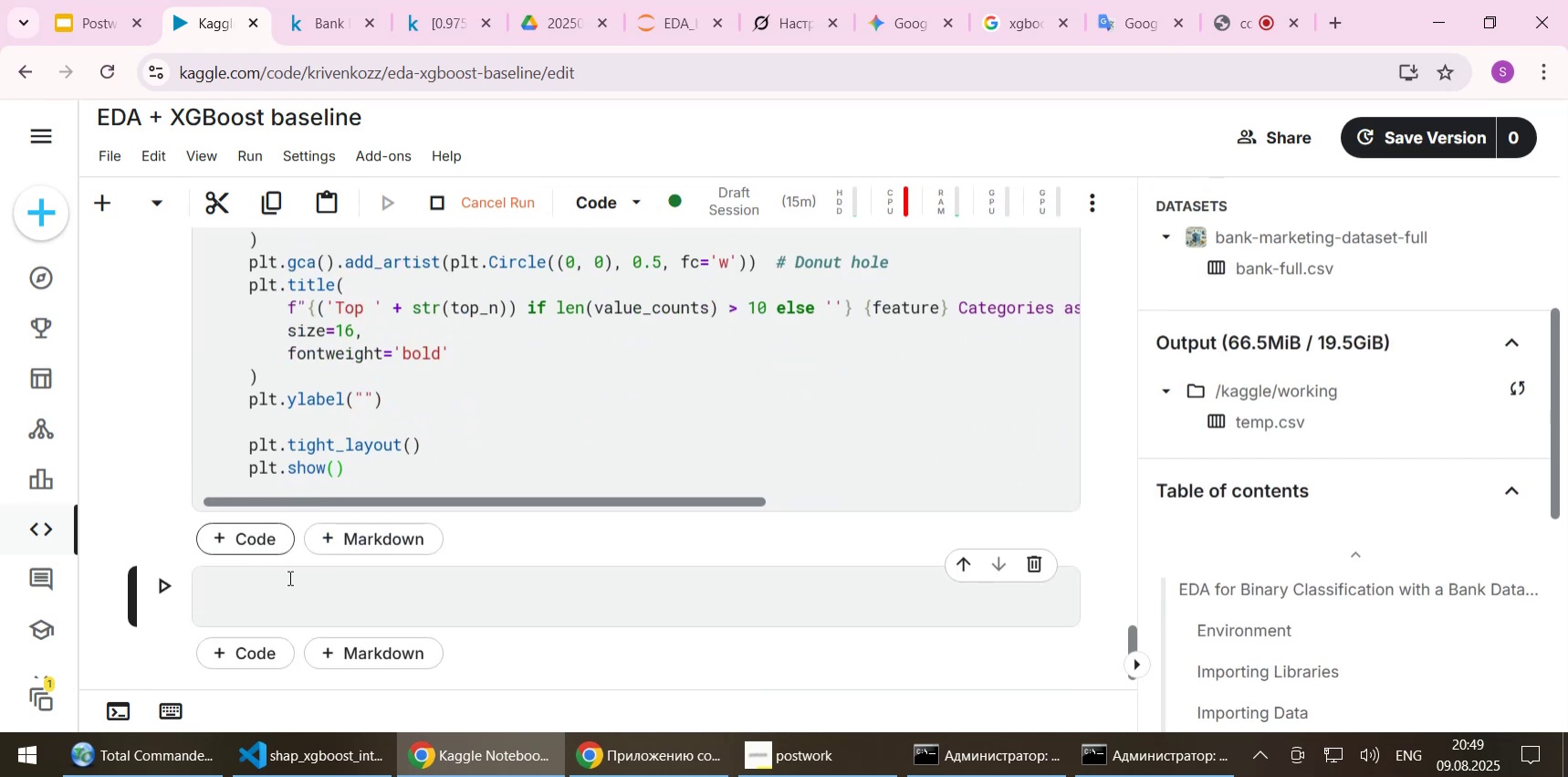 
left_click([288, 580])
 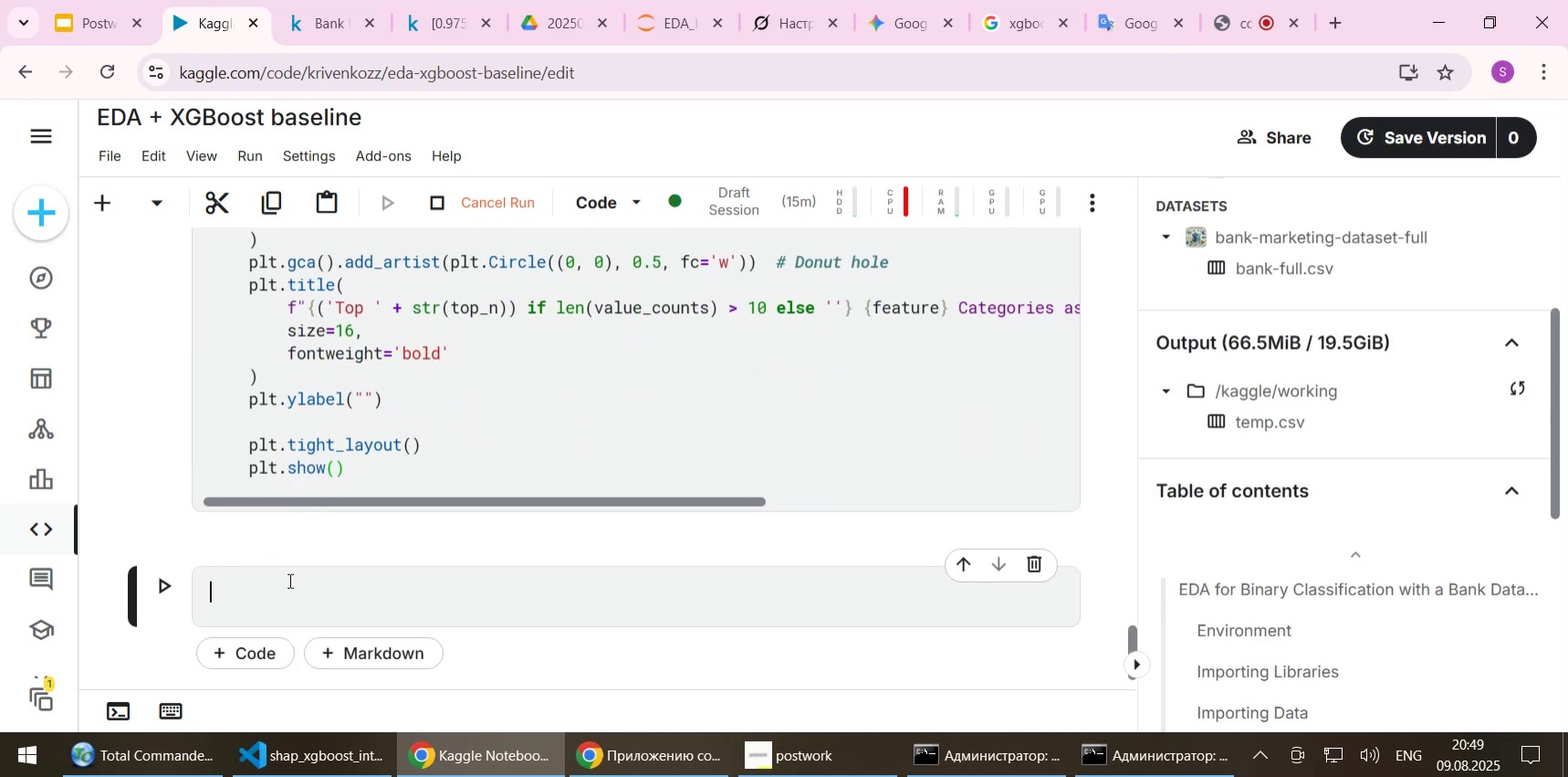 
key(Control+ControlLeft)
 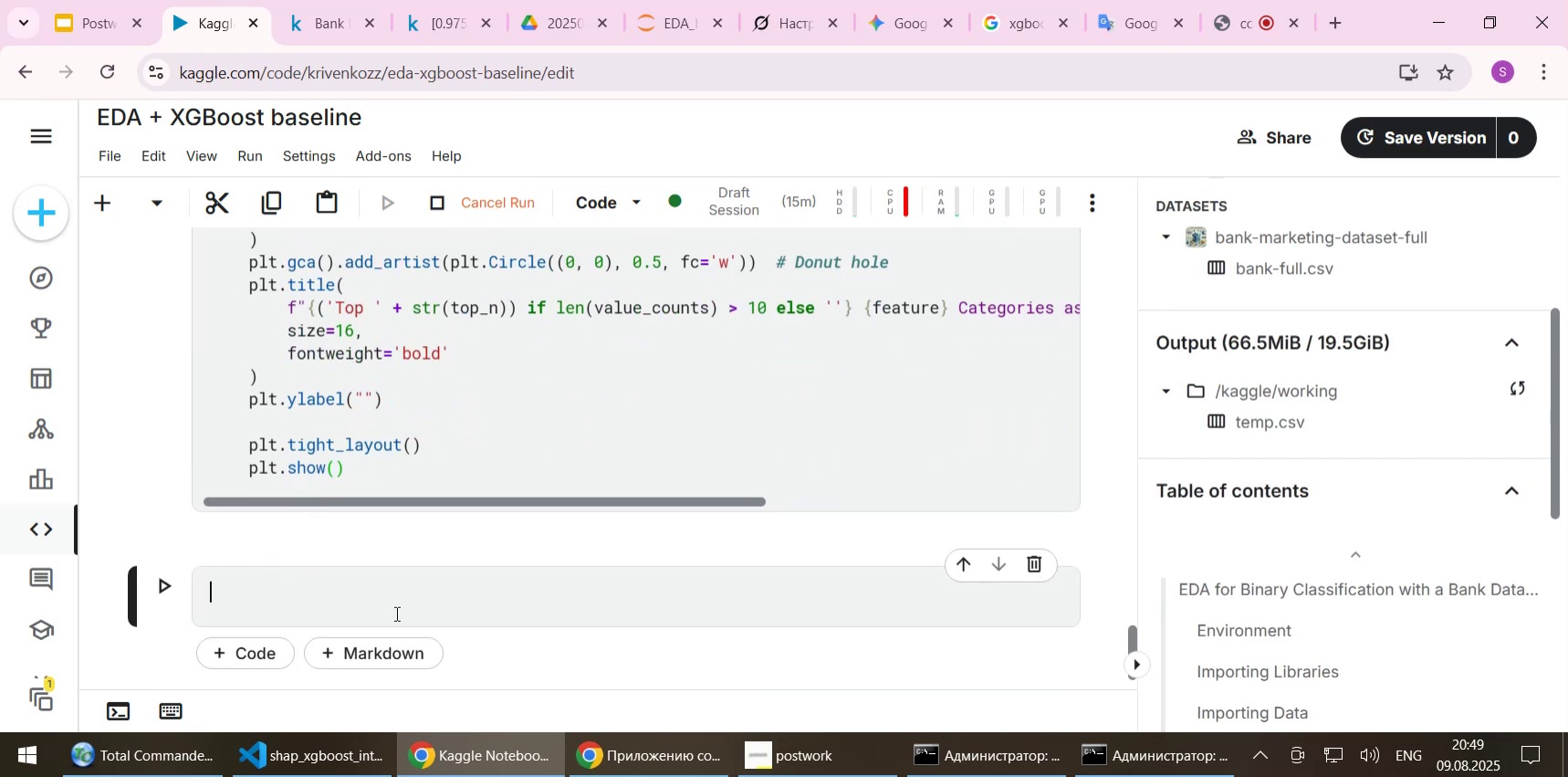 
key(Control+V)
 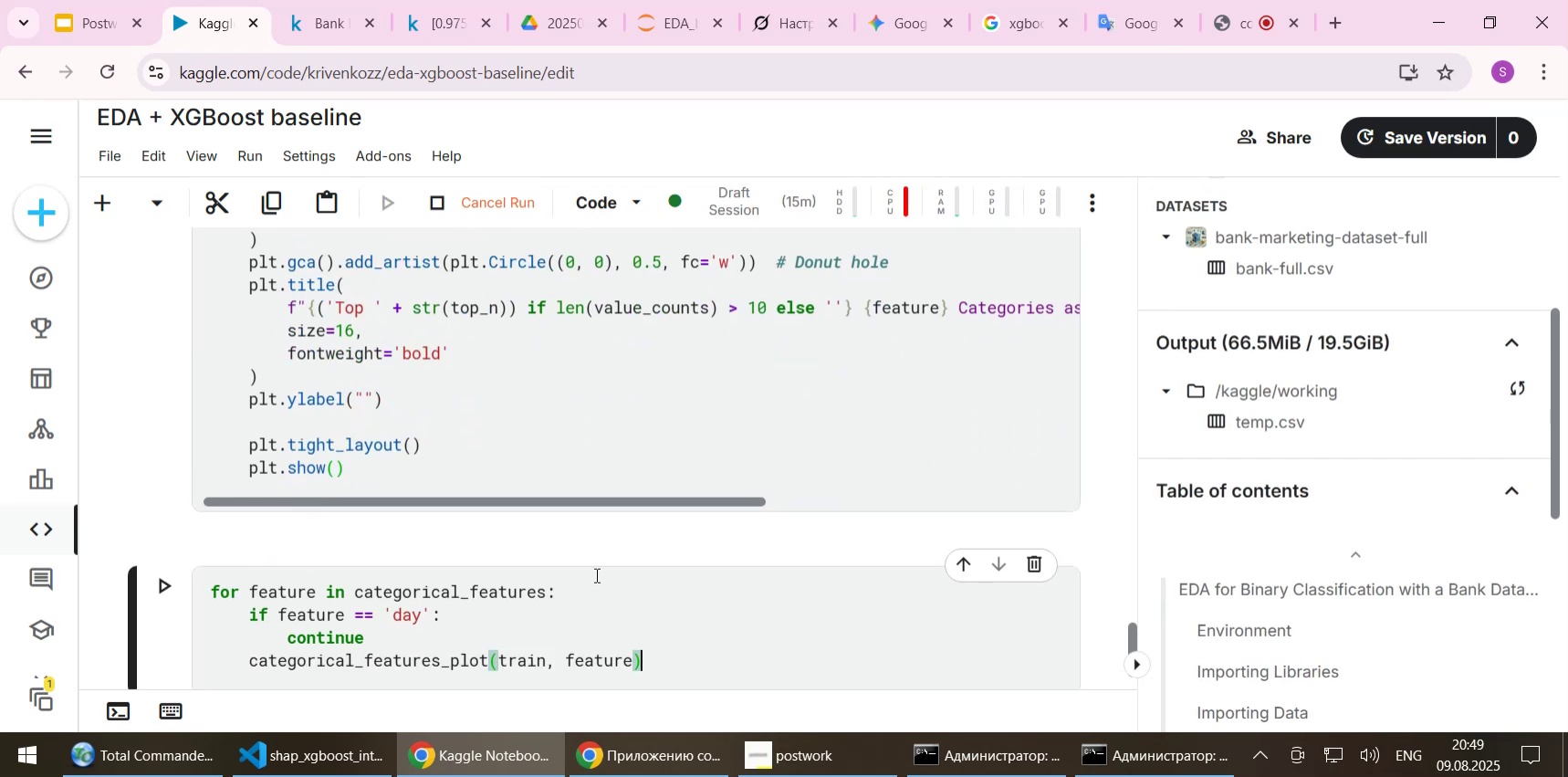 
scroll: coordinate [632, 569], scroll_direction: down, amount: 1.0
 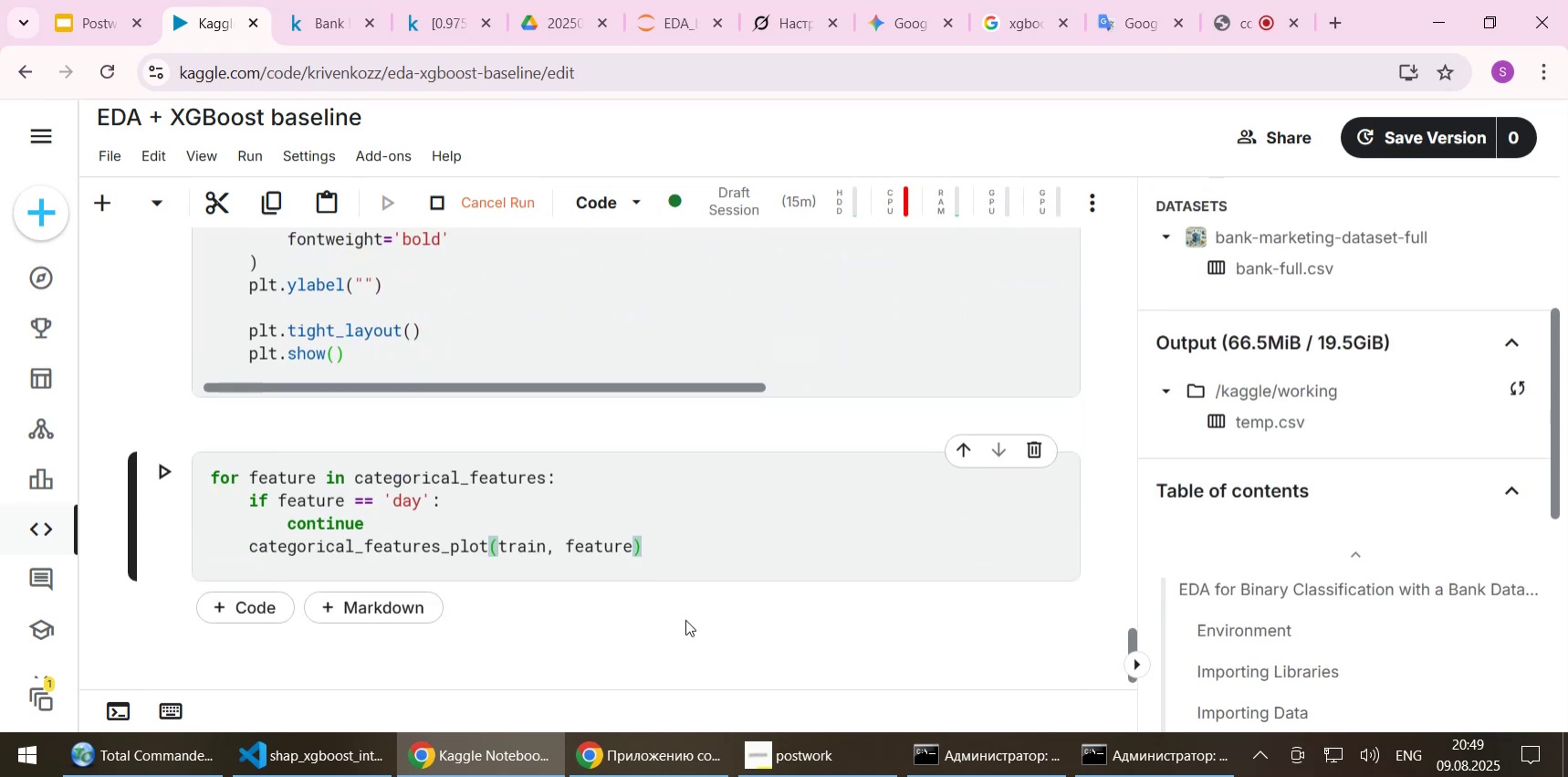 
left_click([693, 525])
 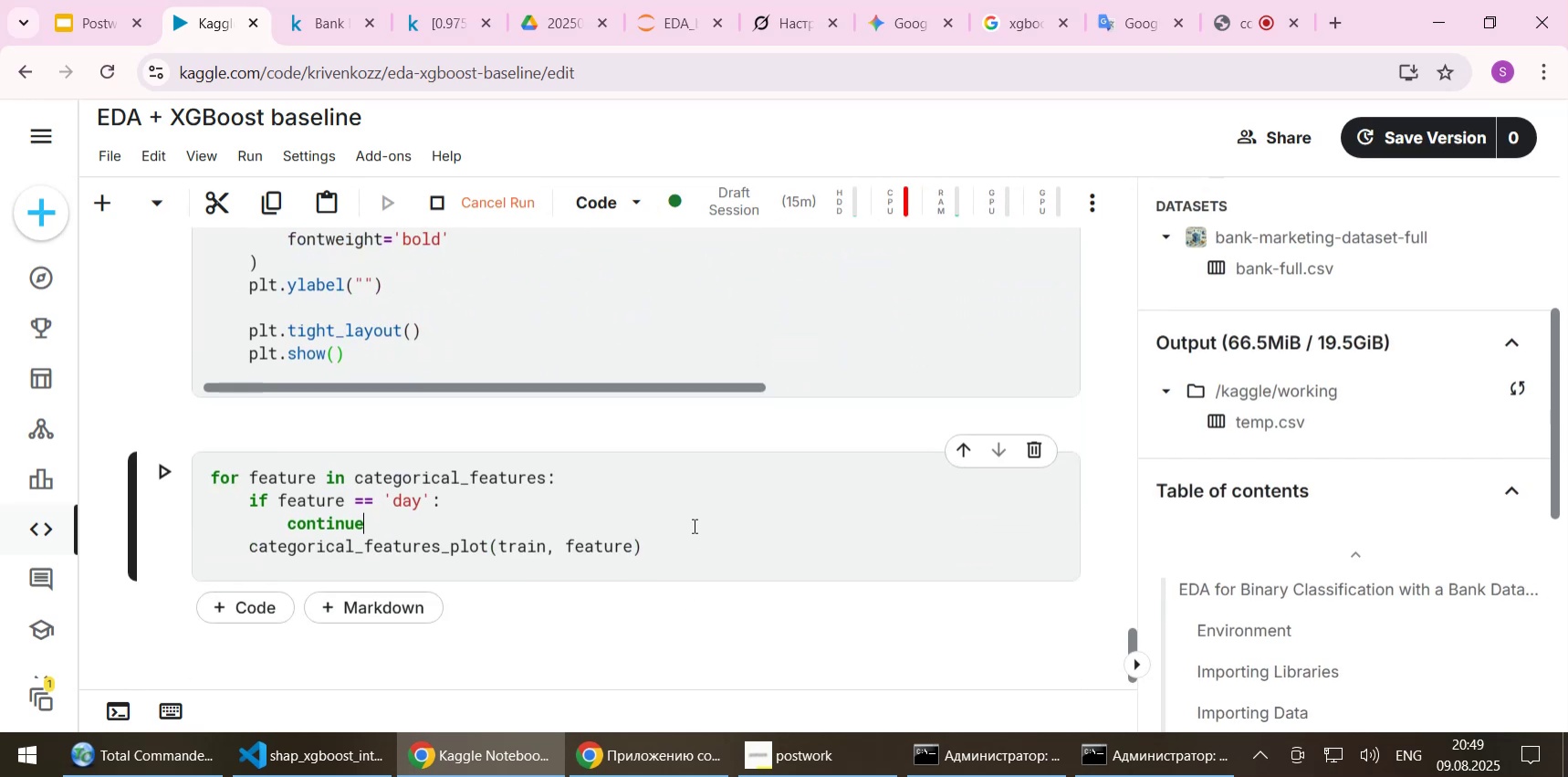 
scroll: coordinate [693, 525], scroll_direction: up, amount: 2.0
 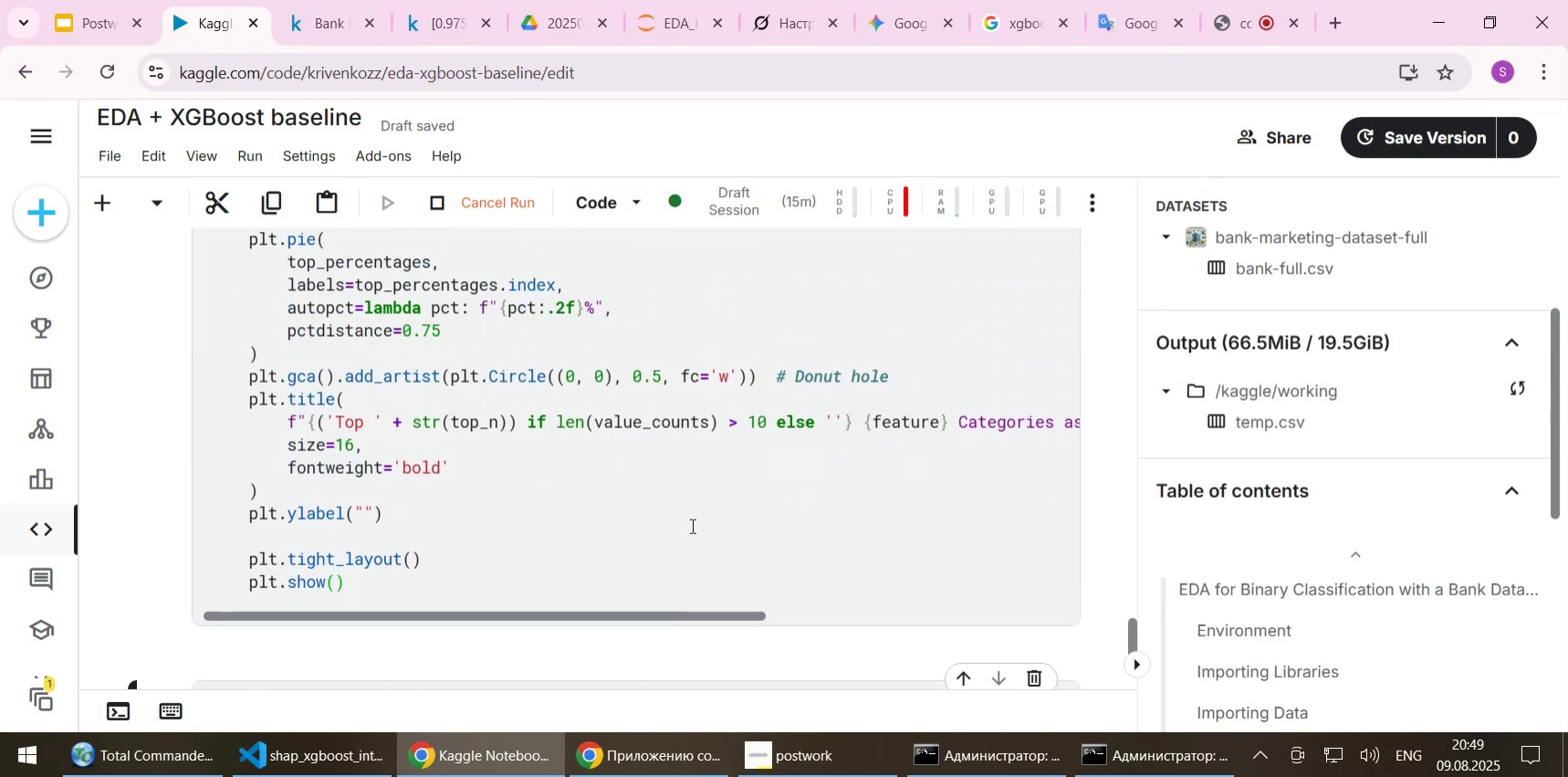 
left_click([691, 525])
 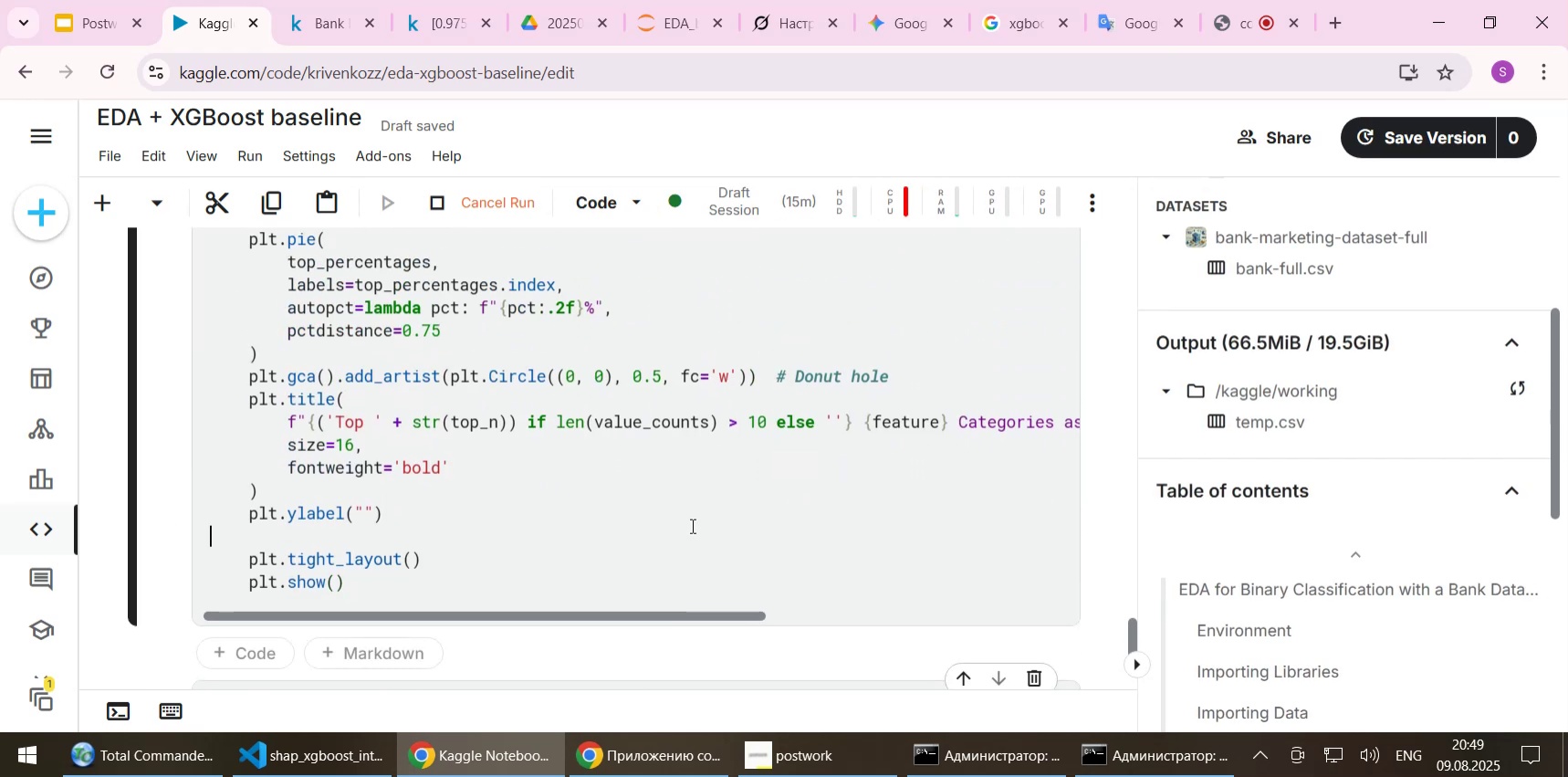 
scroll: coordinate [691, 525], scroll_direction: up, amount: 7.0
 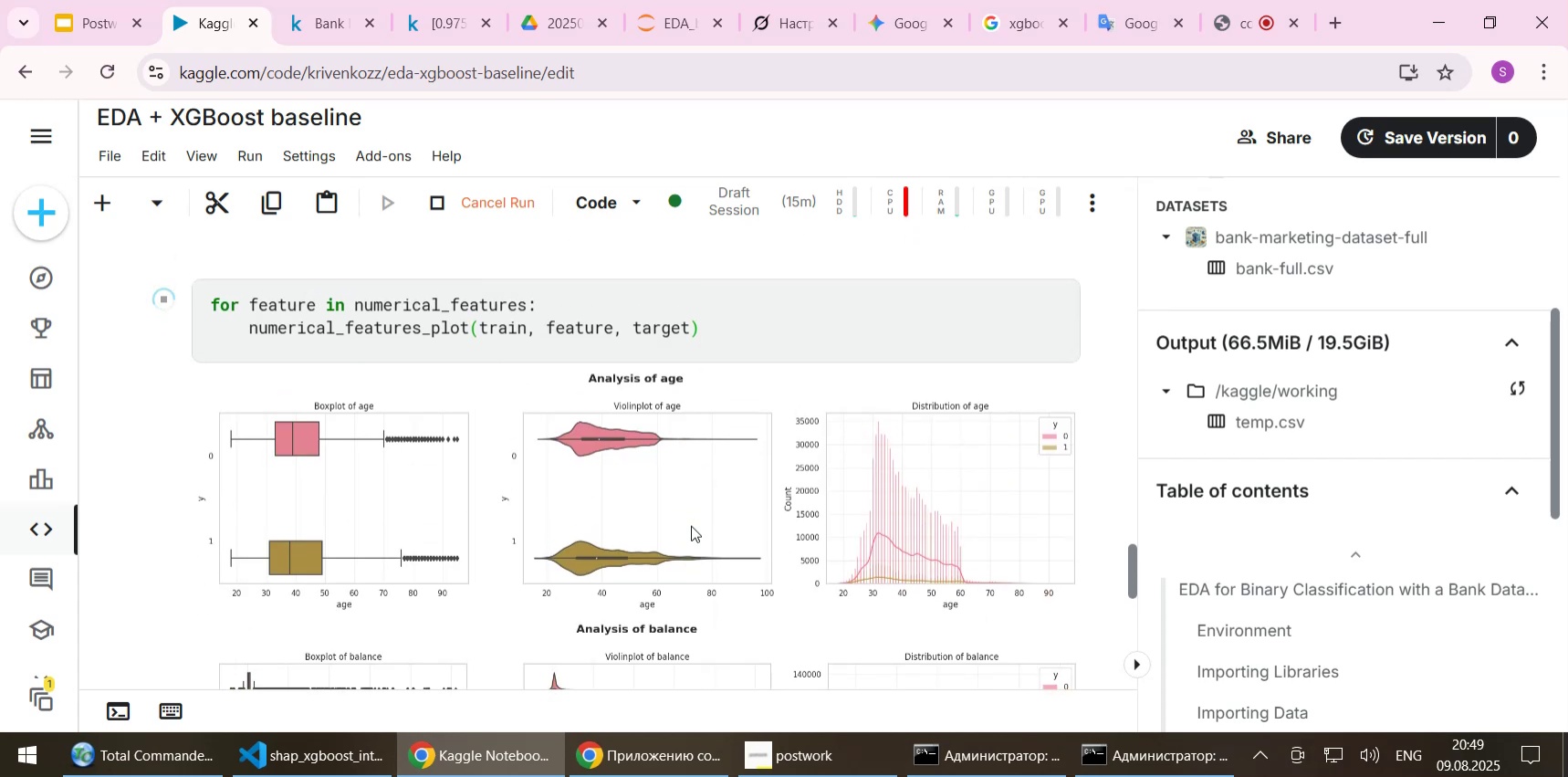 
scroll: coordinate [691, 525], scroll_direction: down, amount: 1.0
 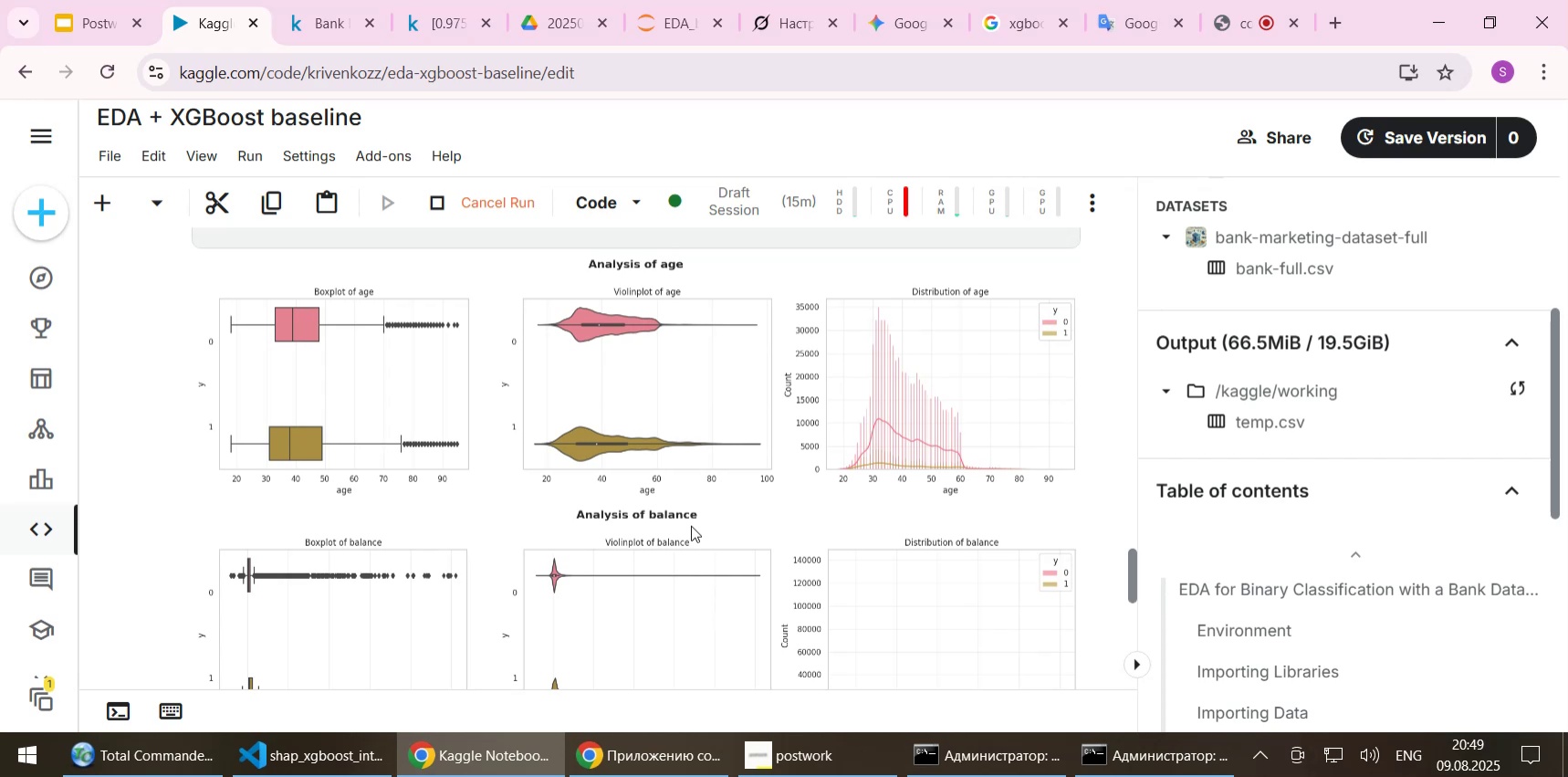 
wait(22.15)
 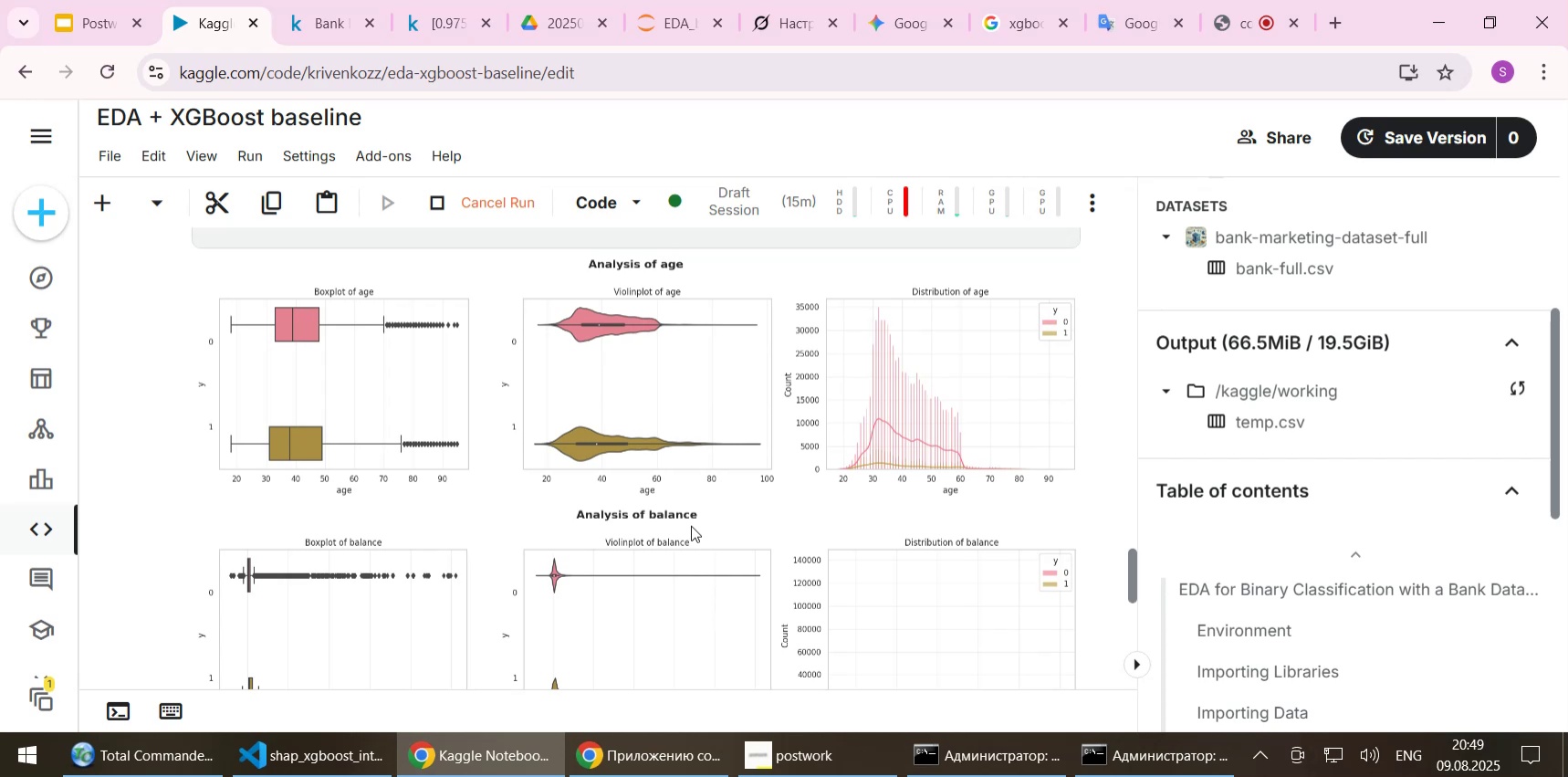 
left_click([440, 31])
 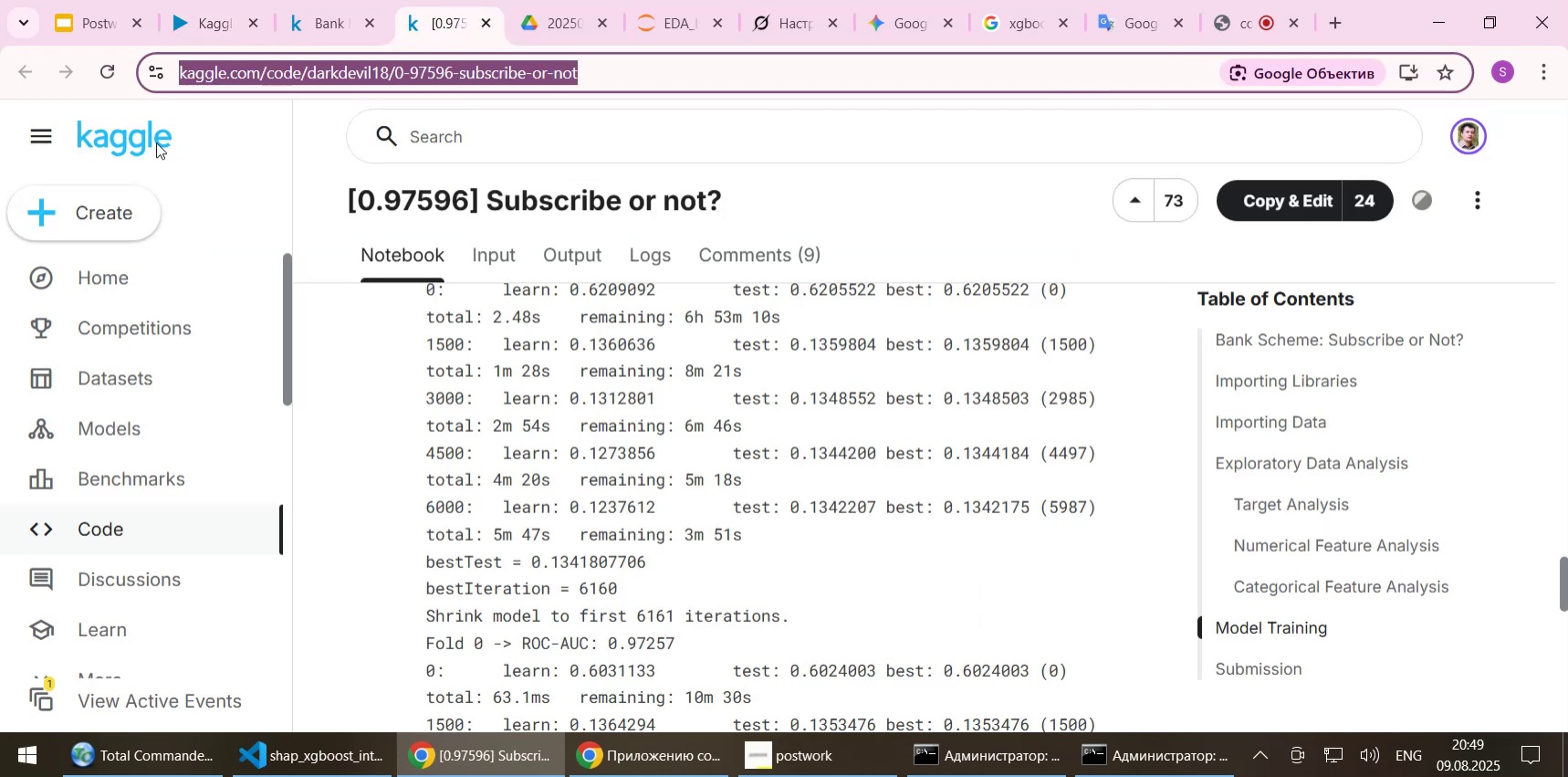 
middle_click([117, 137])
 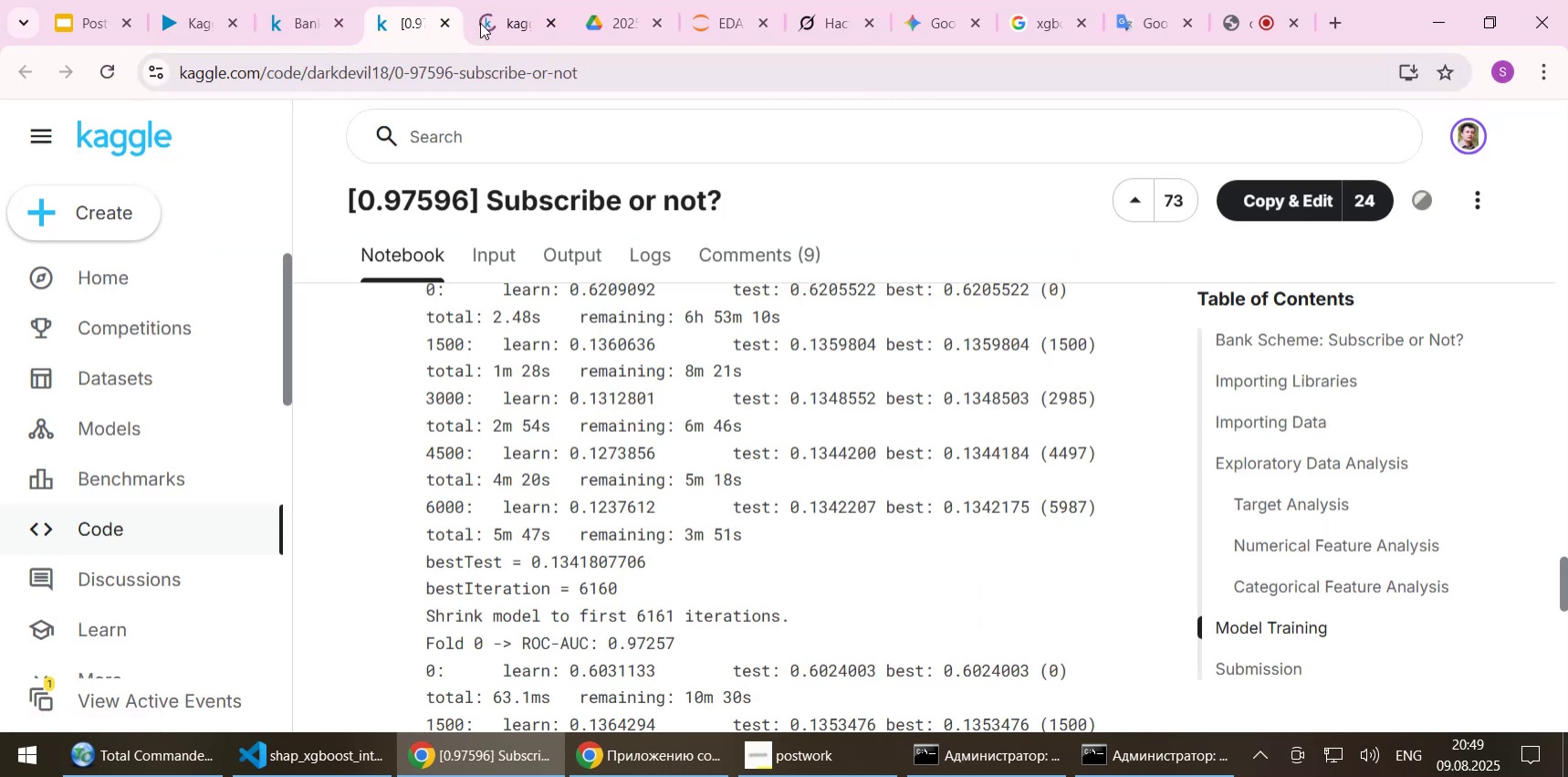 
left_click_drag(start_coordinate=[495, 24], to_coordinate=[179, 37])
 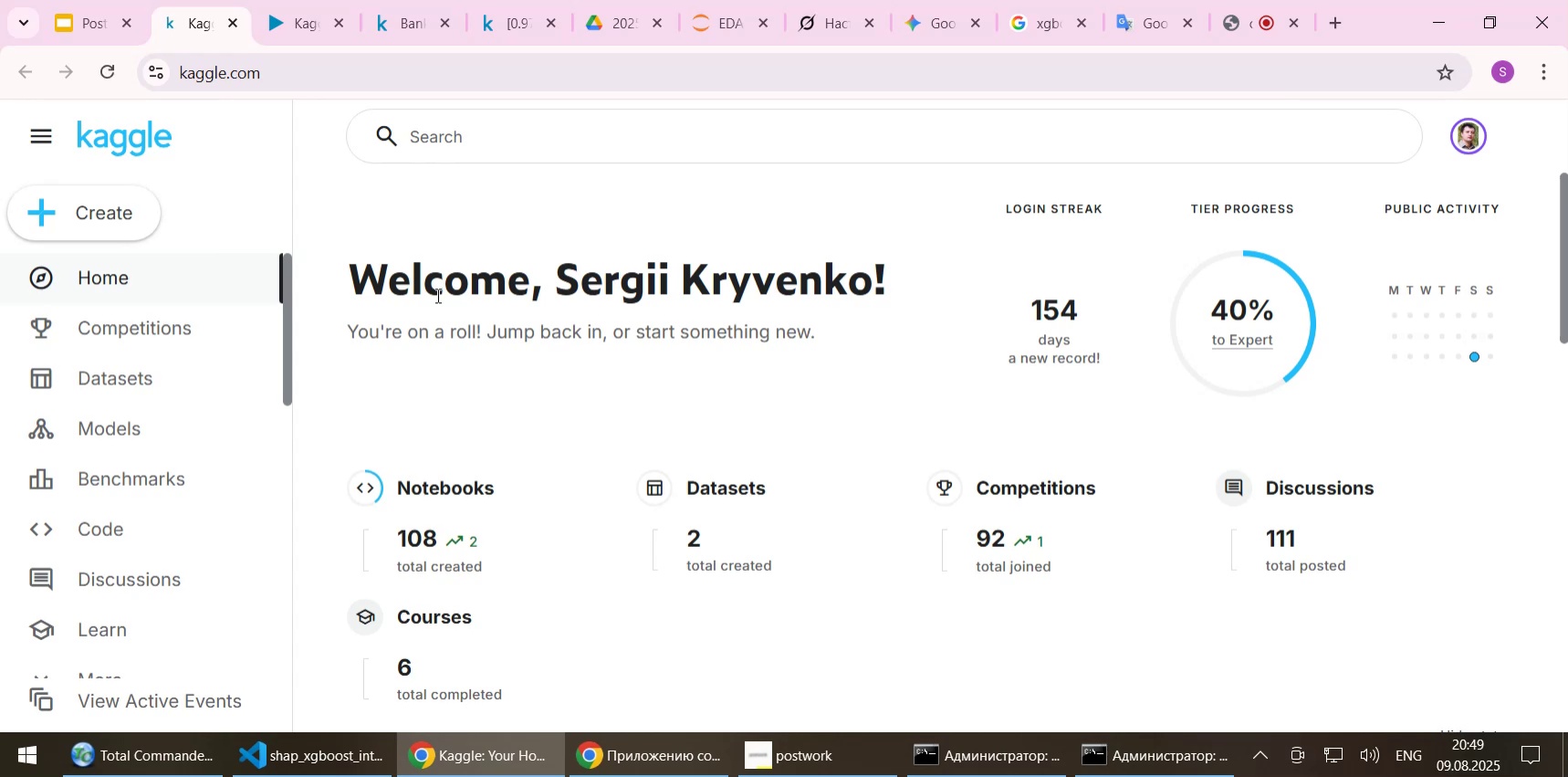 
left_click([132, 323])
 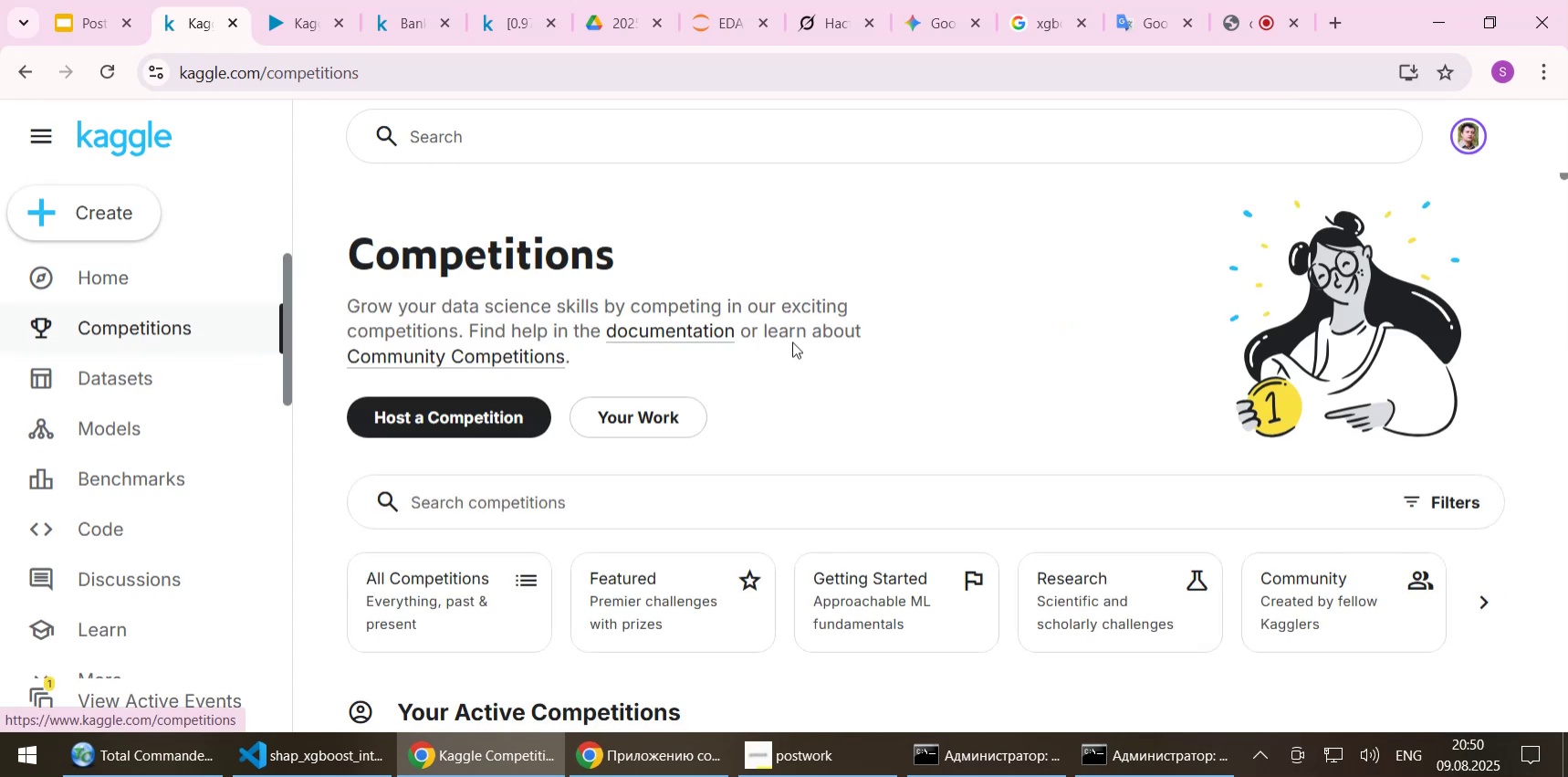 
scroll: coordinate [780, 384], scroll_direction: down, amount: 3.0
 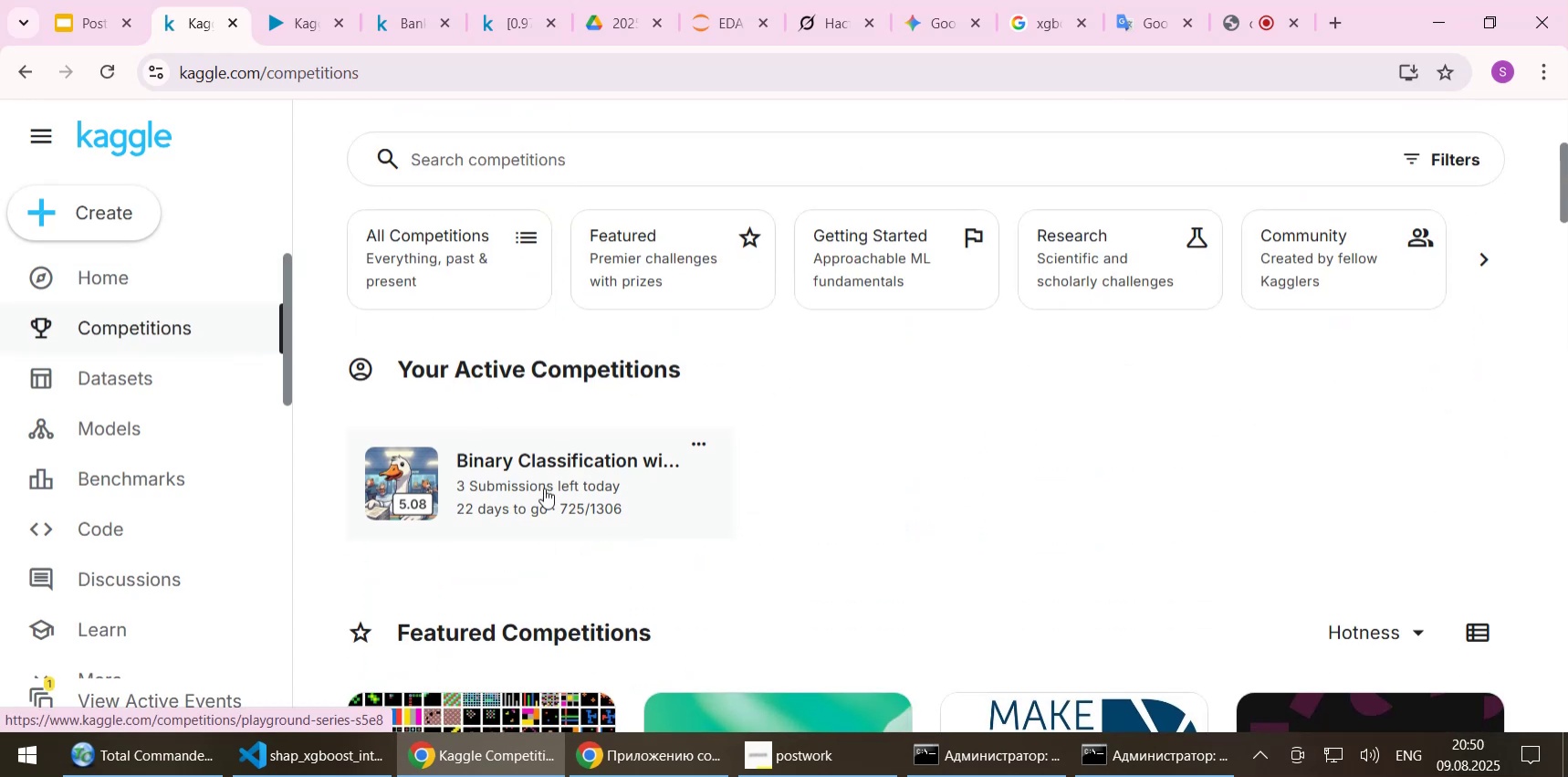 
left_click([533, 492])
 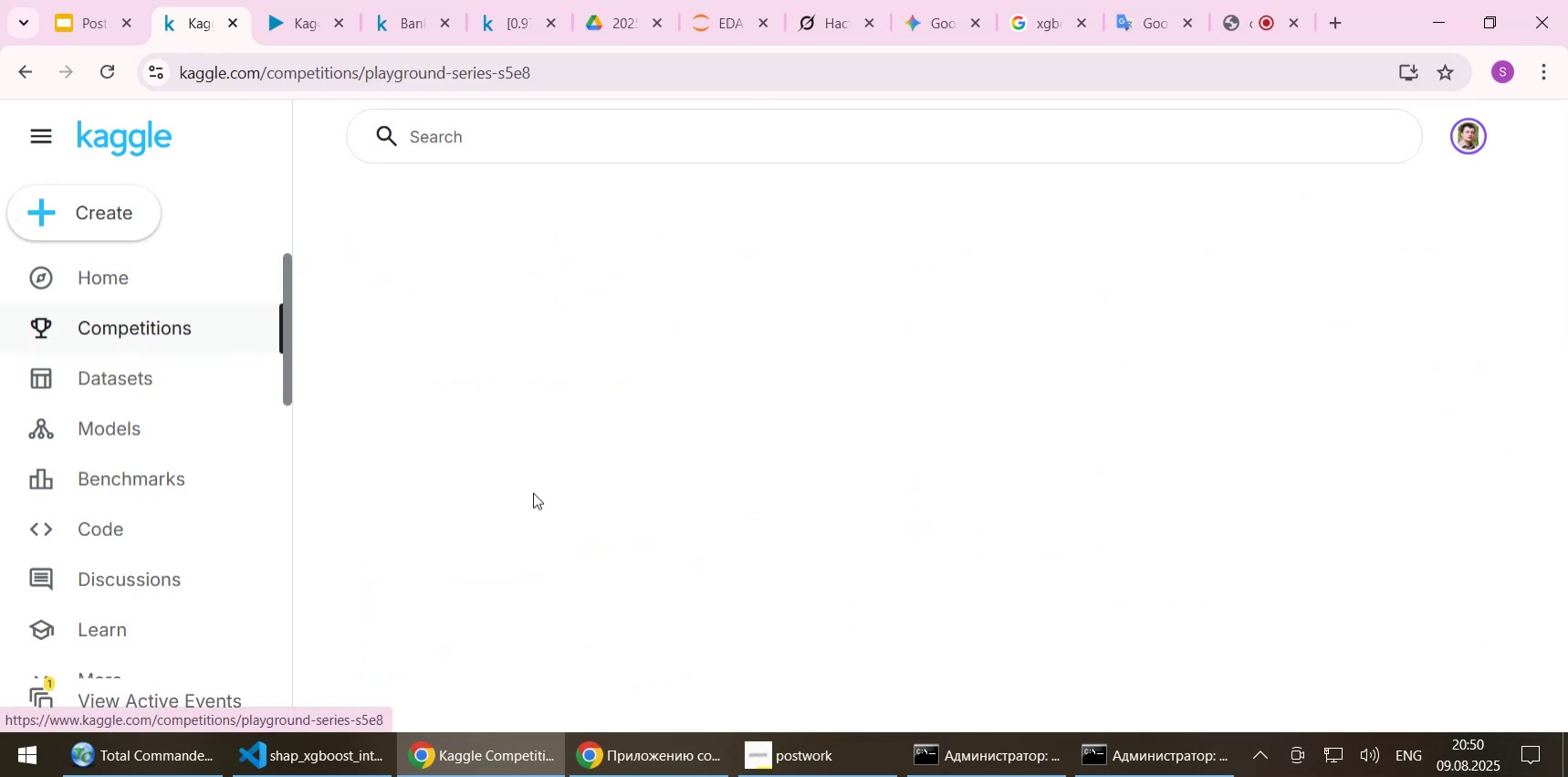 
mouse_move([825, 404])
 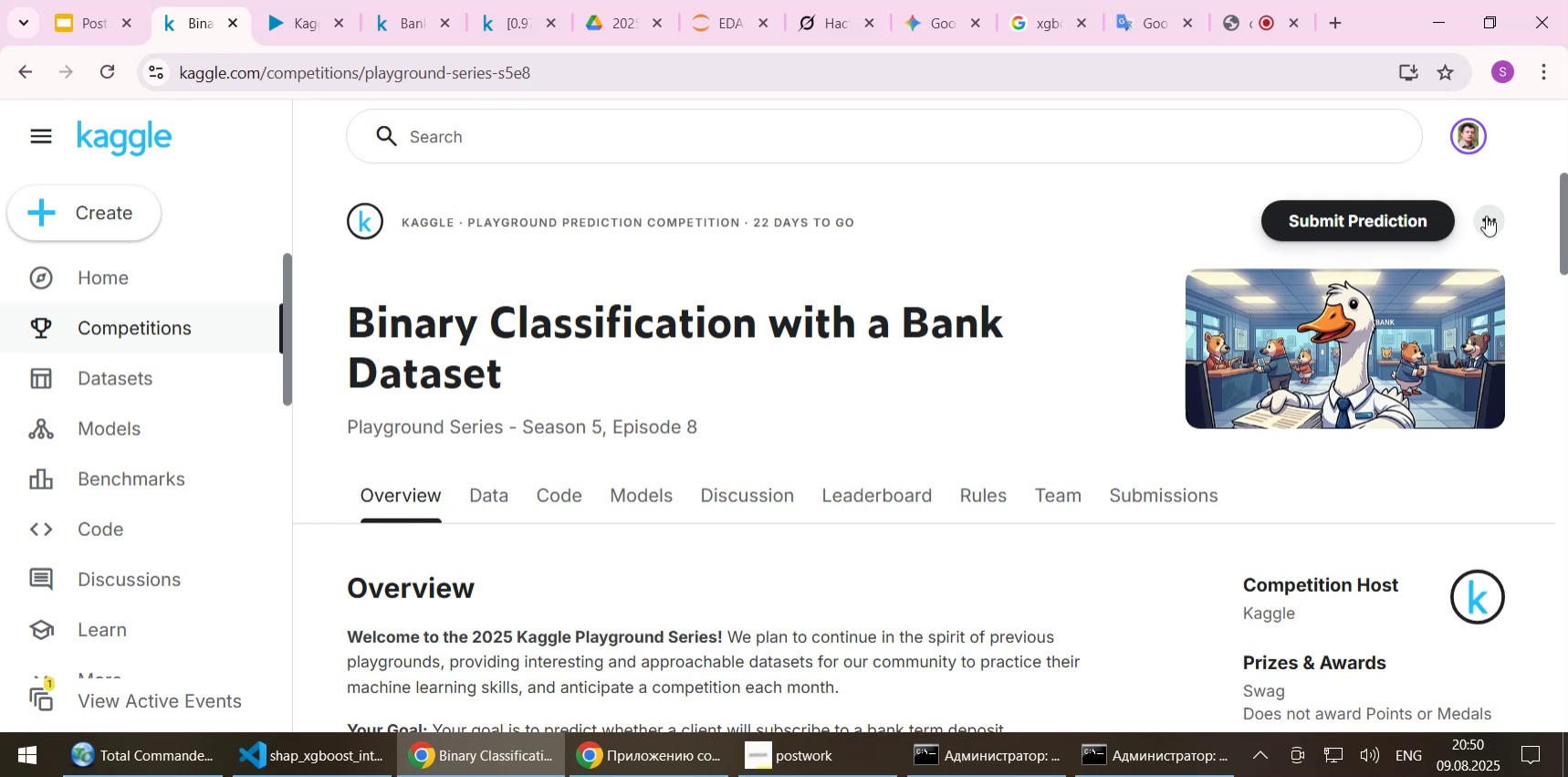 
left_click([1490, 215])
 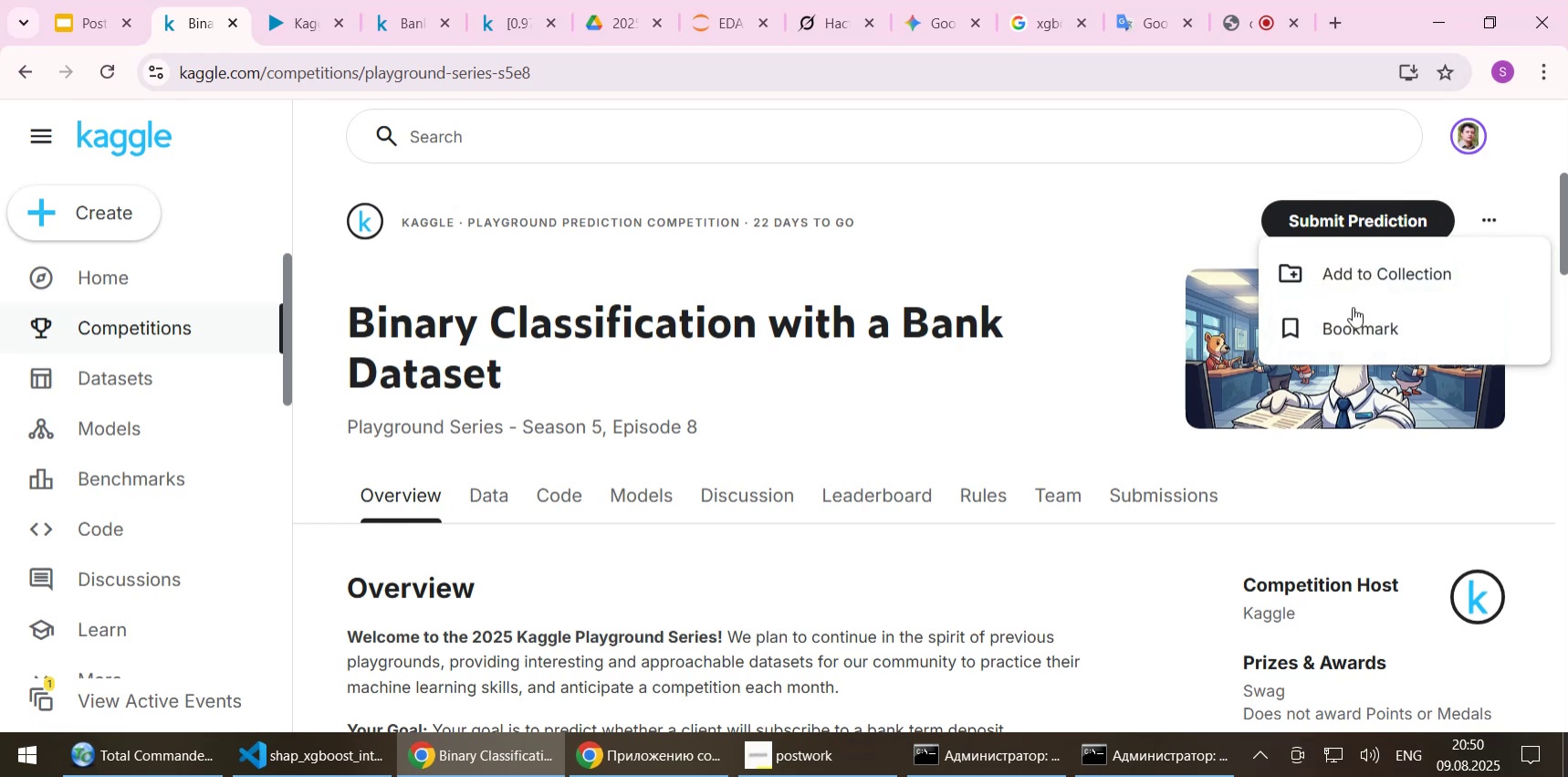 
left_click([999, 400])
 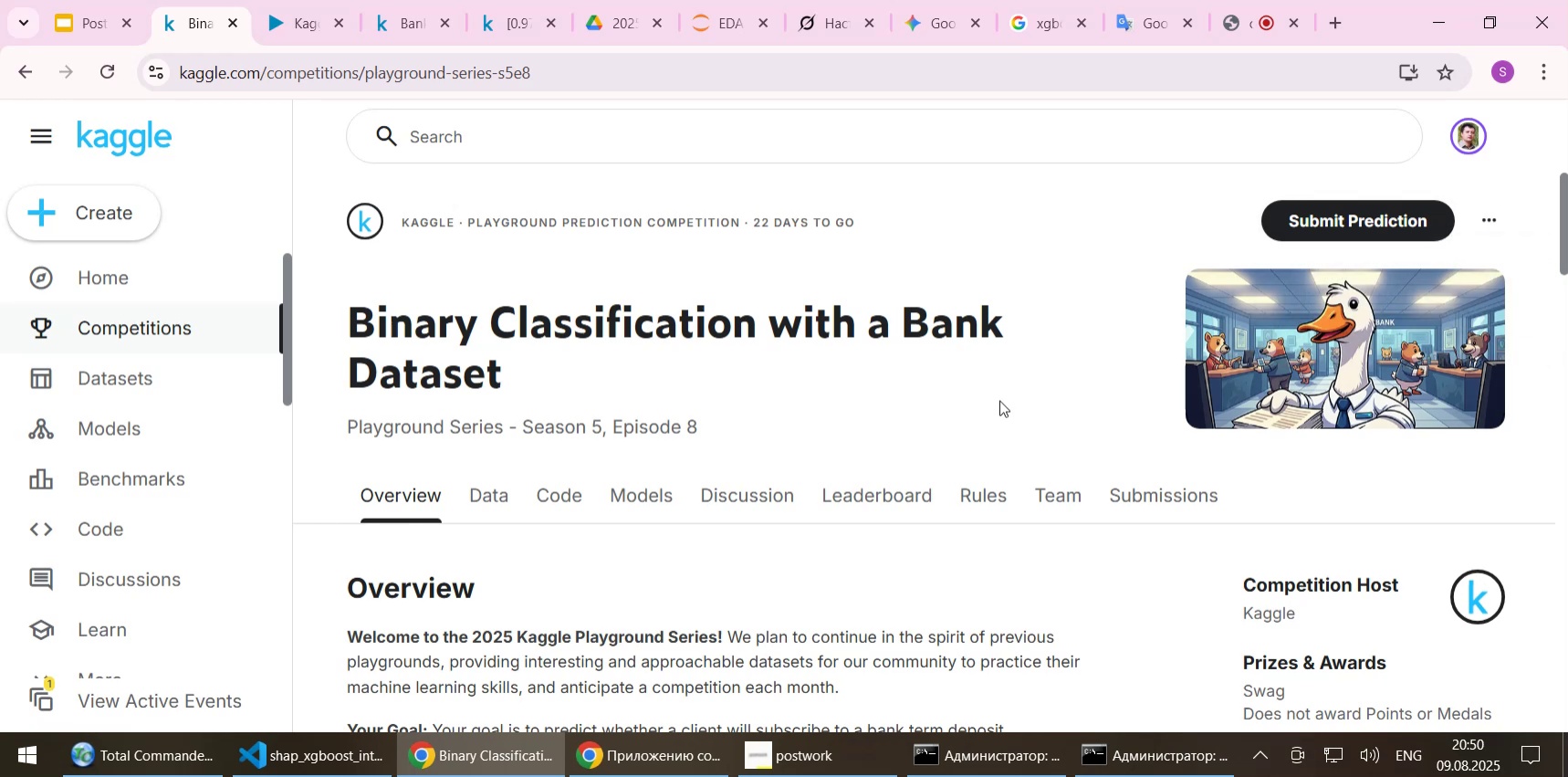 
scroll: coordinate [999, 400], scroll_direction: down, amount: 1.0
 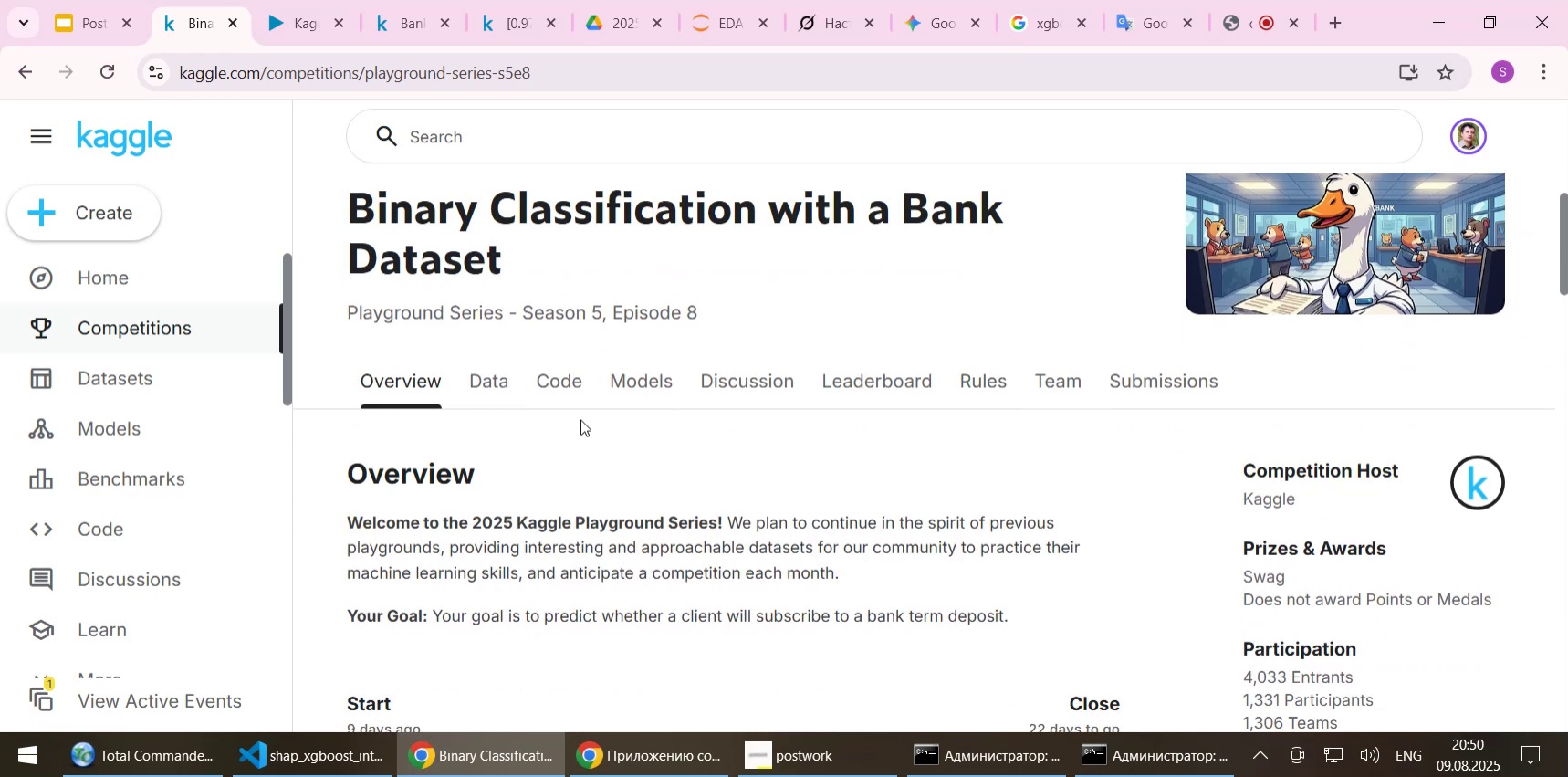 
left_click([535, 383])
 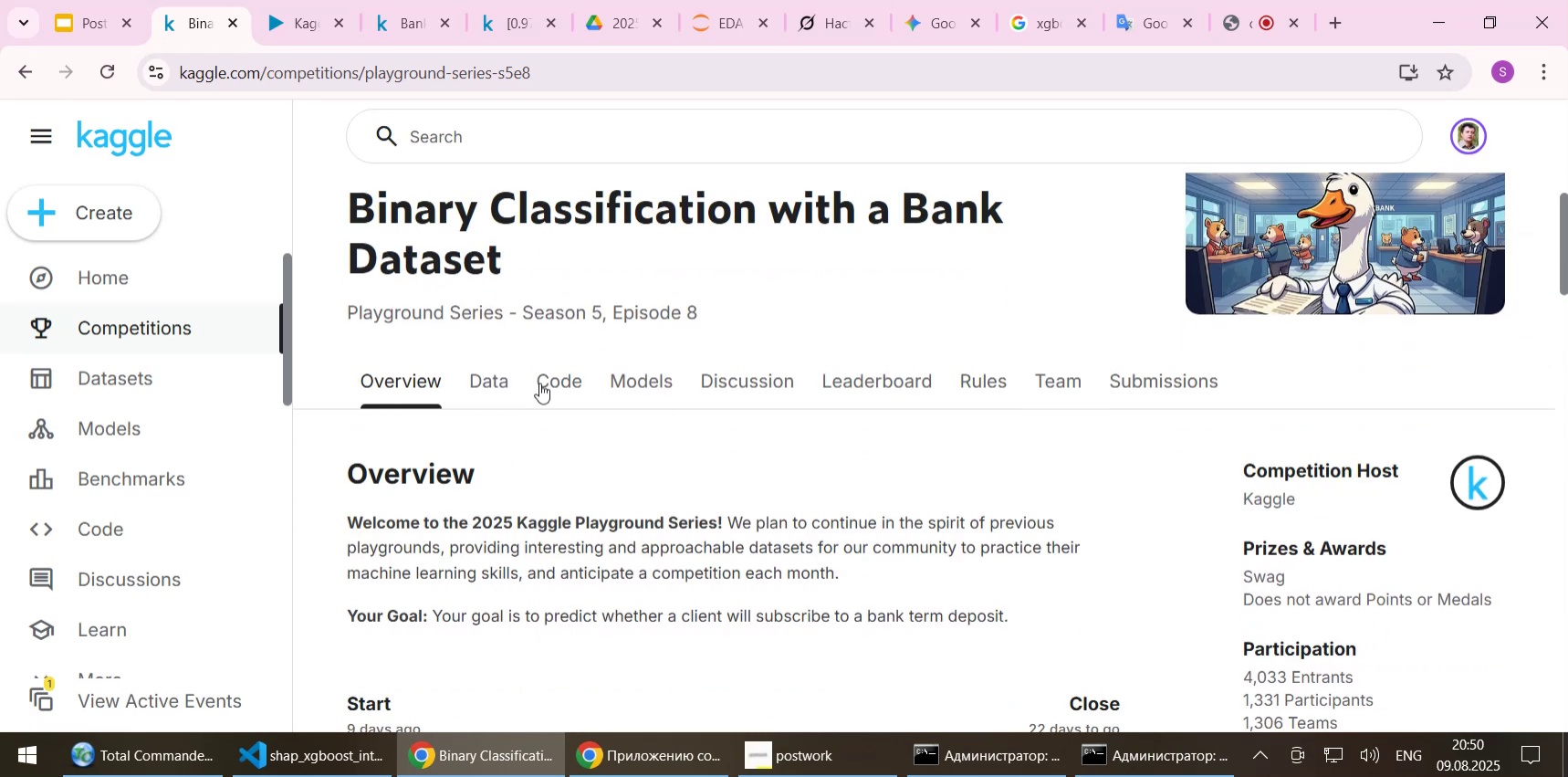 
left_click([552, 383])
 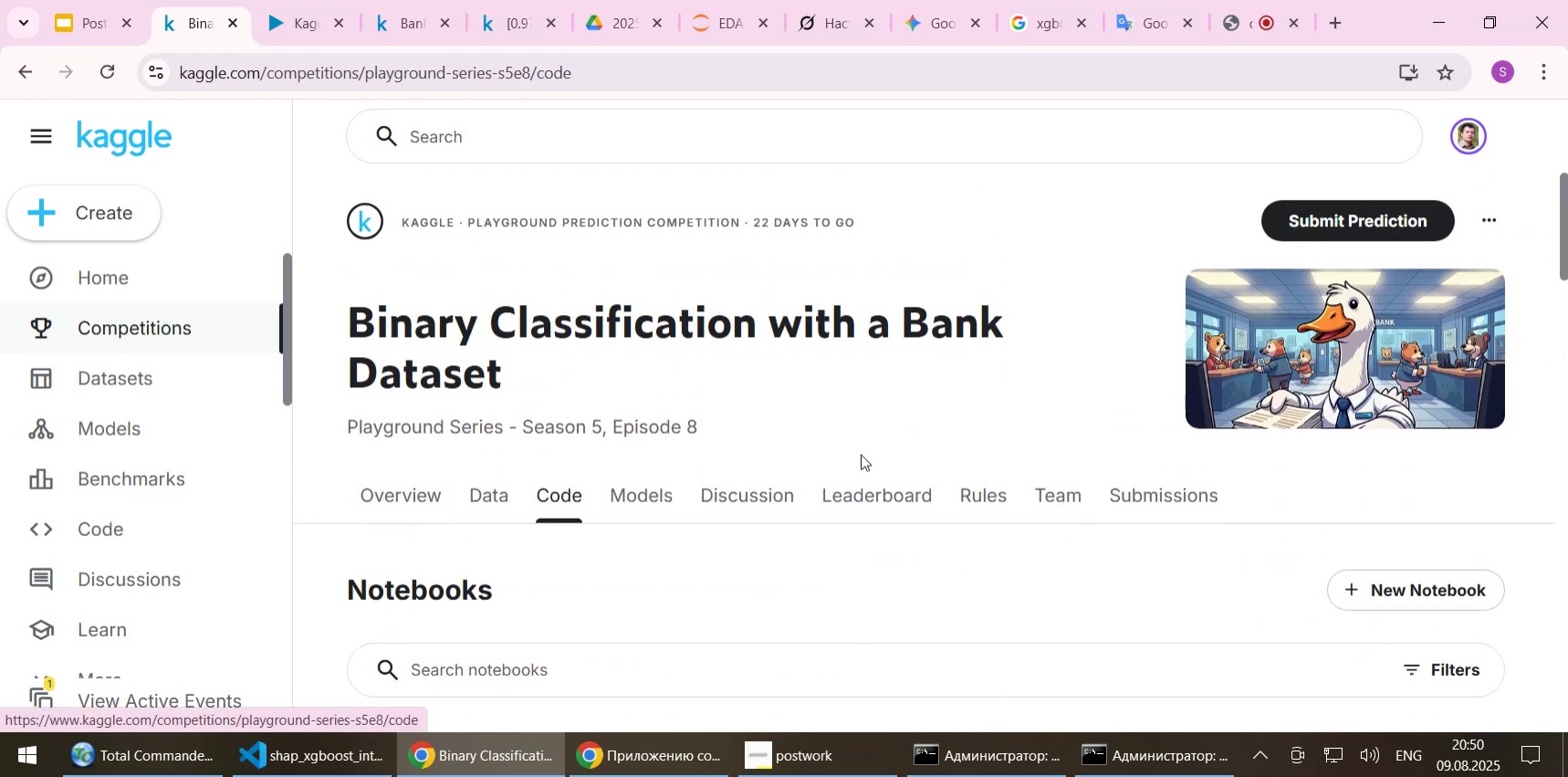 
scroll: coordinate [861, 390], scroll_direction: down, amount: 4.0
 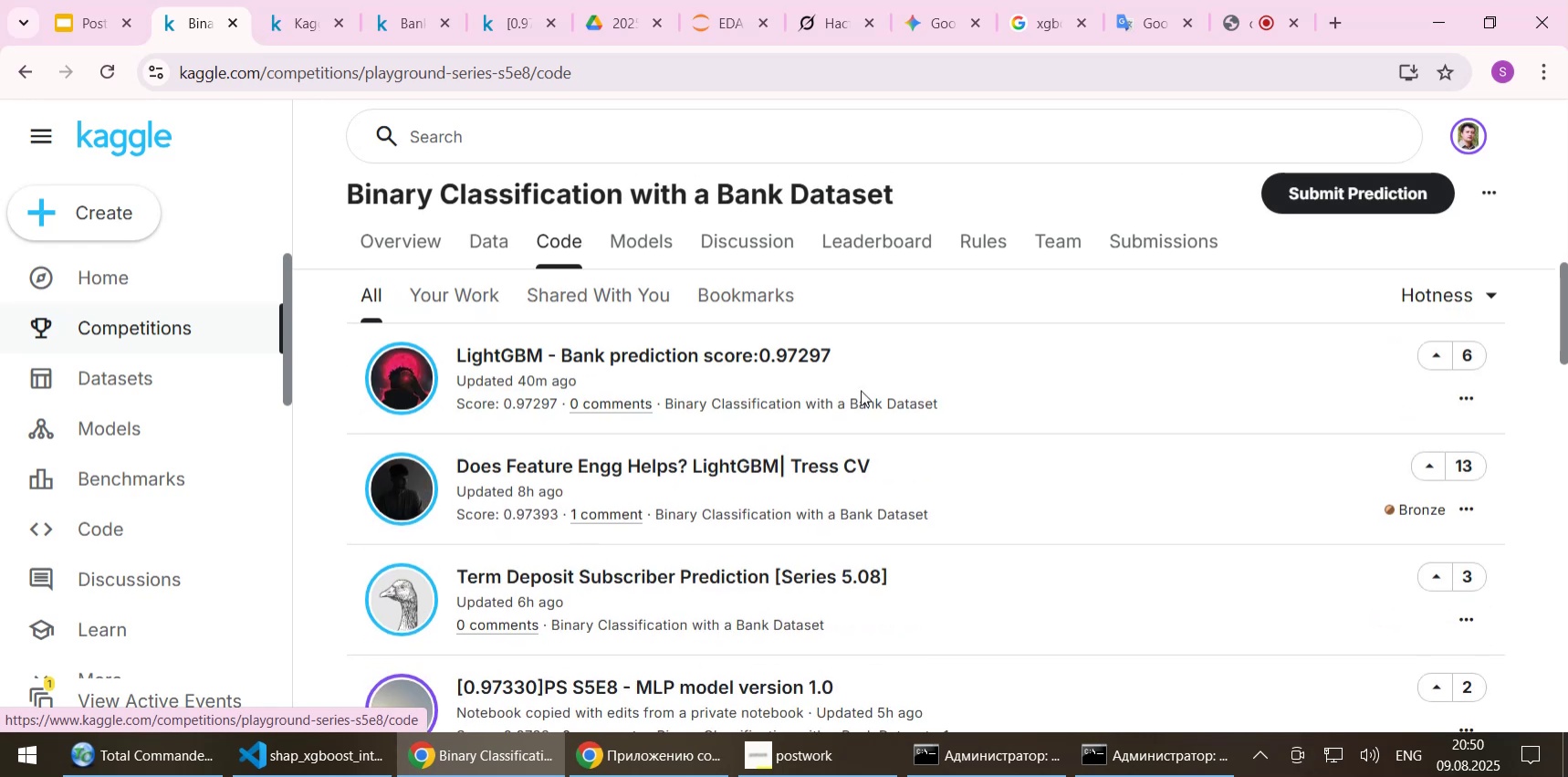 
scroll: coordinate [812, 507], scroll_direction: up, amount: 5.0
 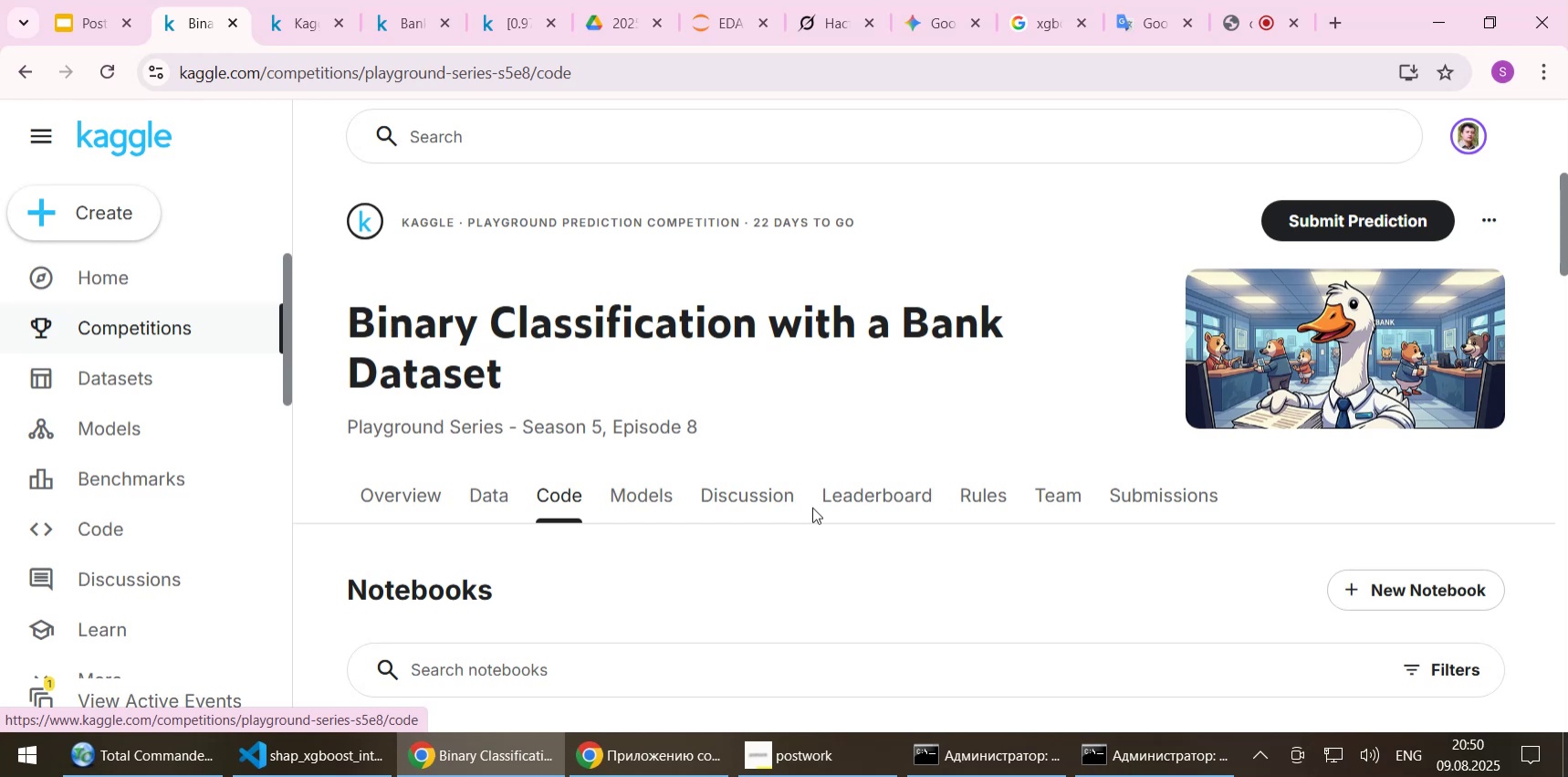 
scroll: coordinate [812, 507], scroll_direction: down, amount: 1.0
 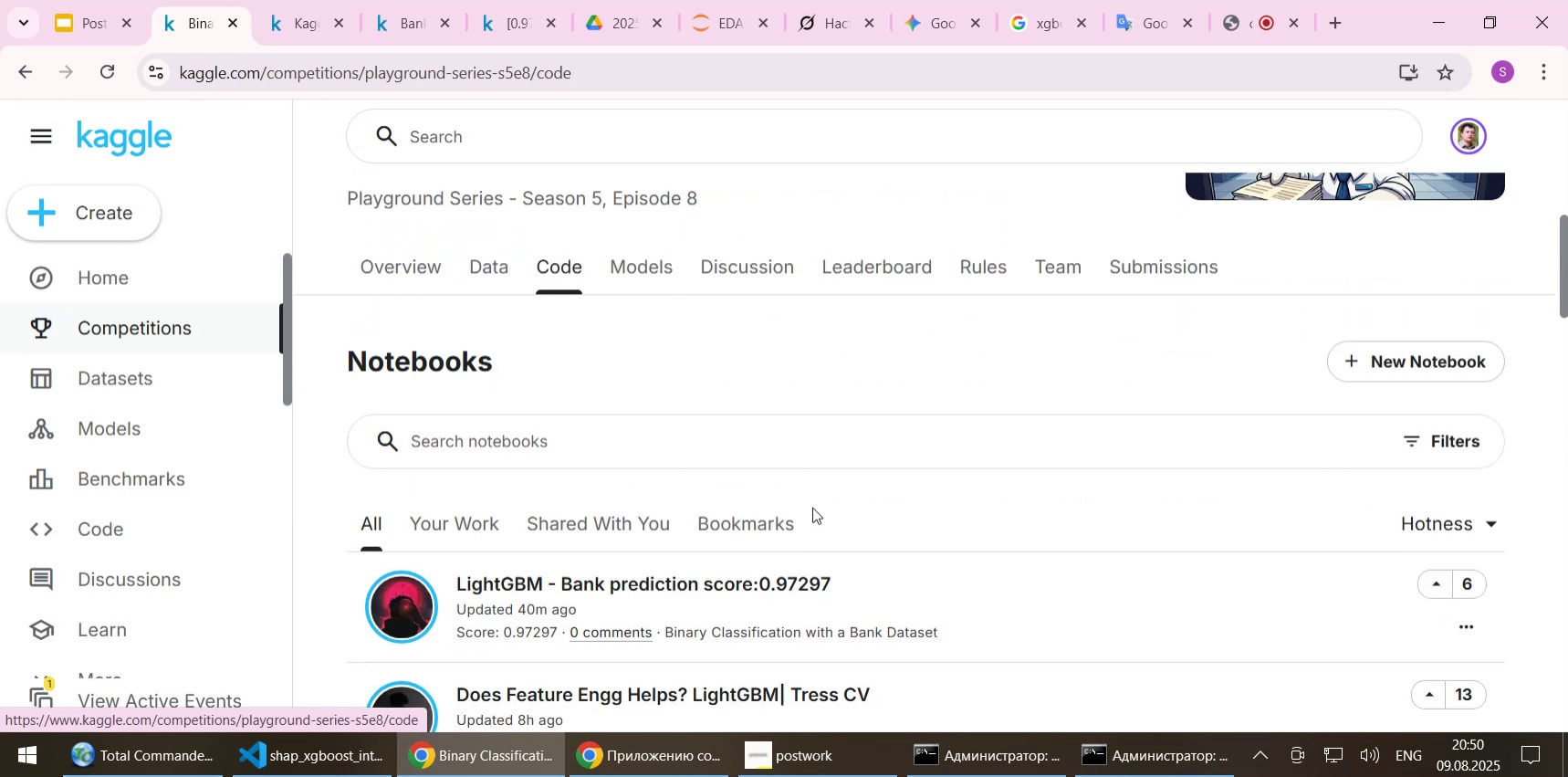 
wait(5.22)
 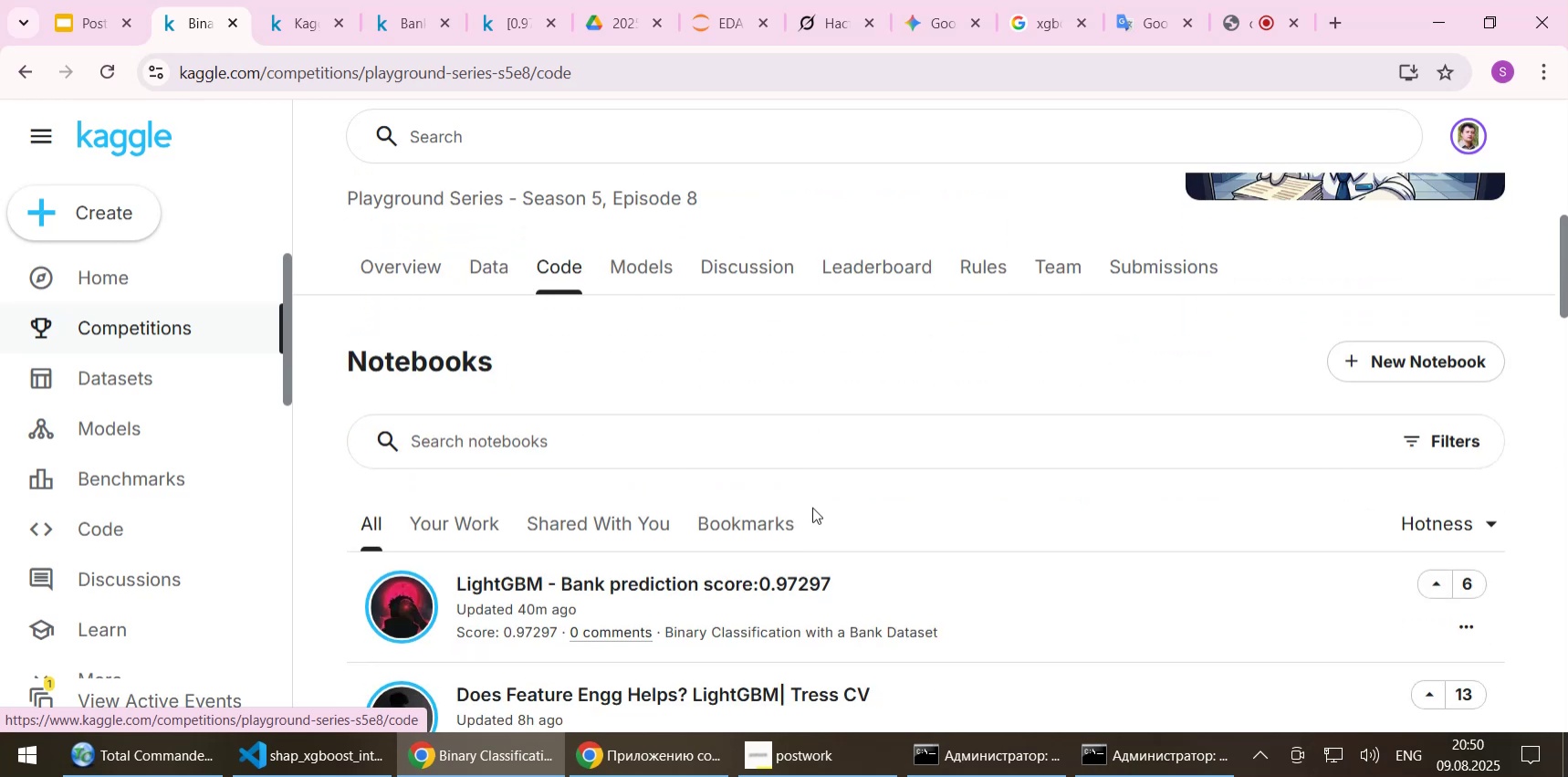 
scroll: coordinate [812, 507], scroll_direction: down, amount: 1.0
 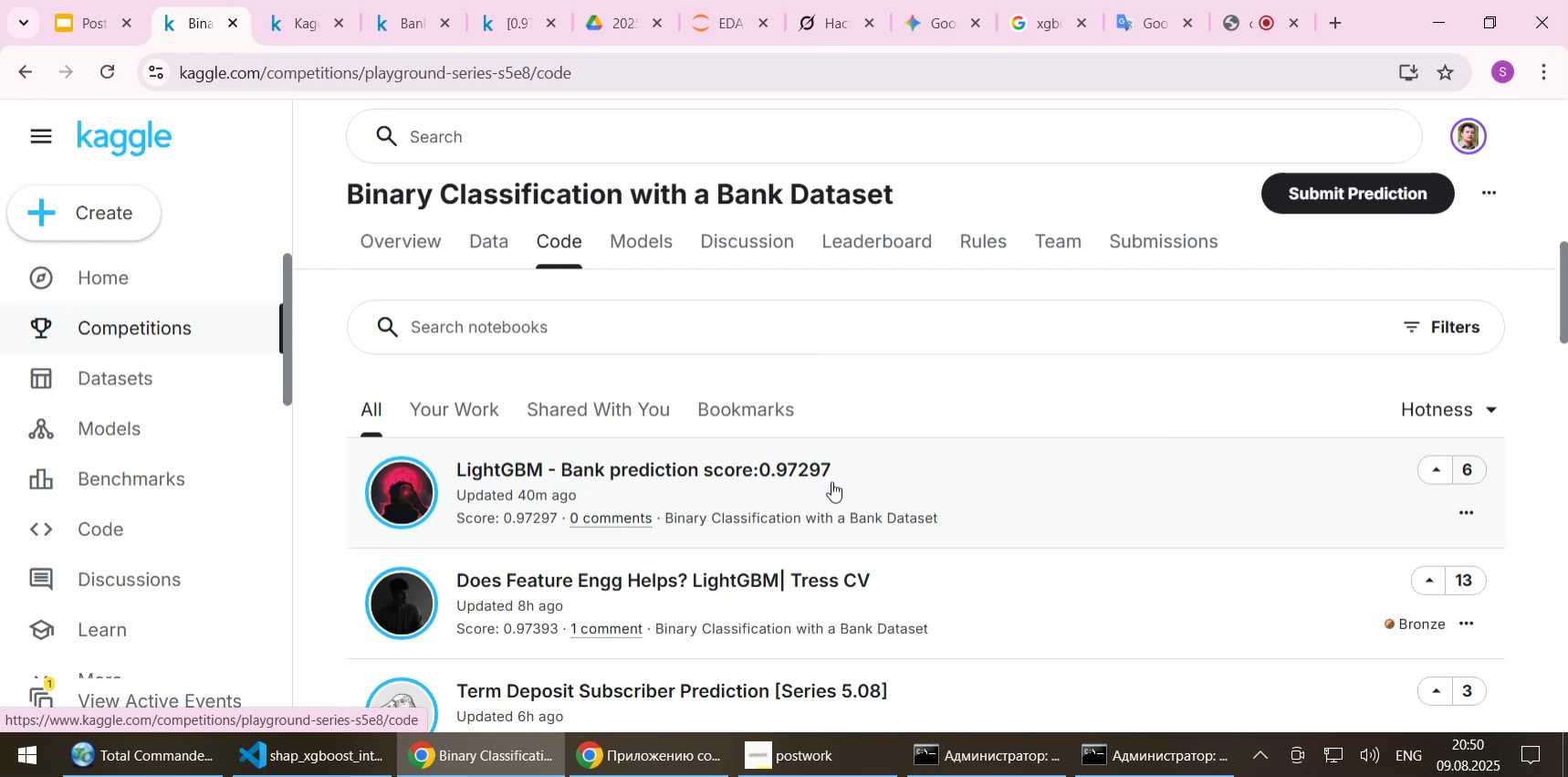 
scroll: coordinate [831, 466], scroll_direction: up, amount: 2.0
 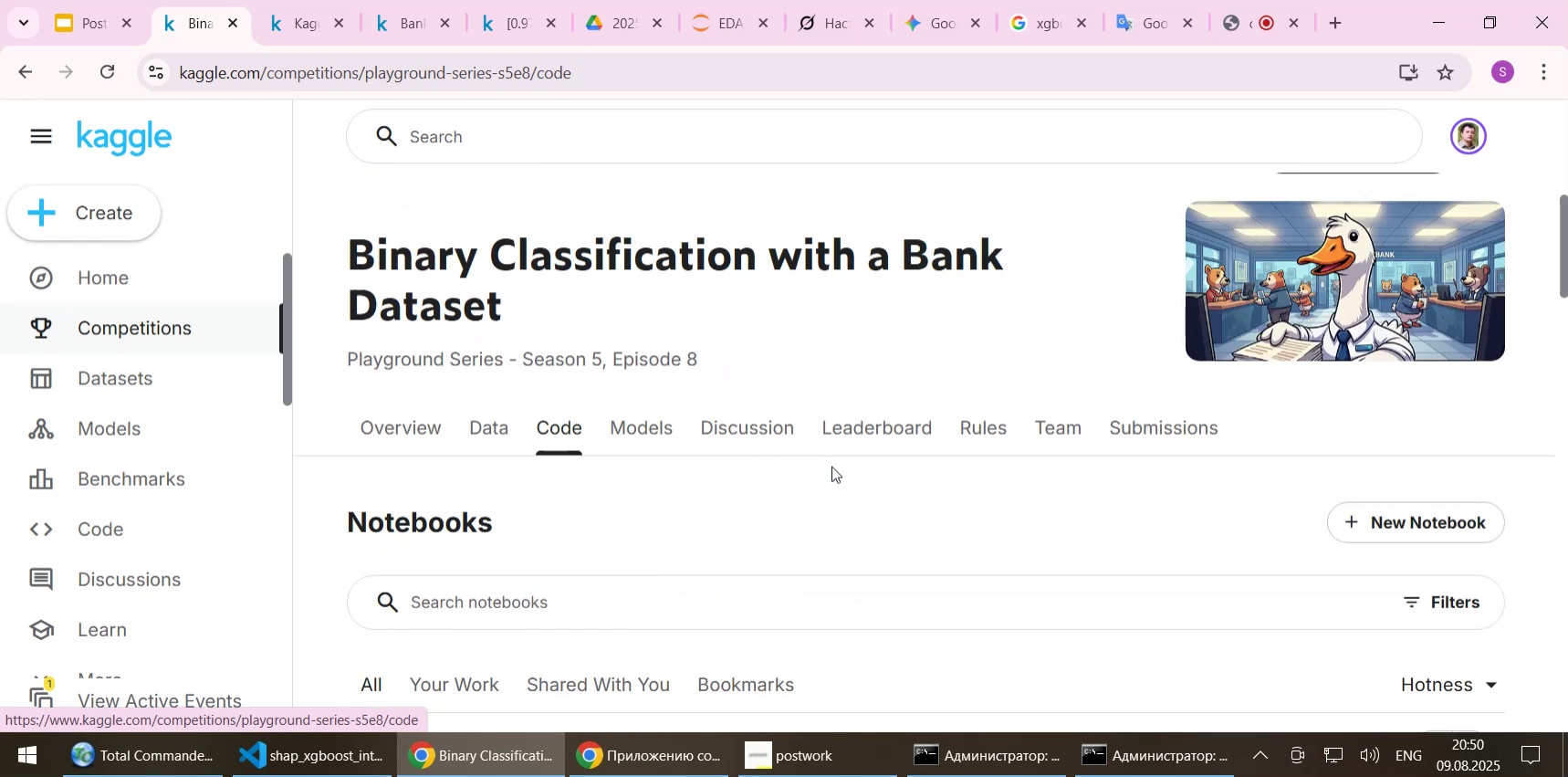 
scroll: coordinate [831, 466], scroll_direction: down, amount: 1.0
 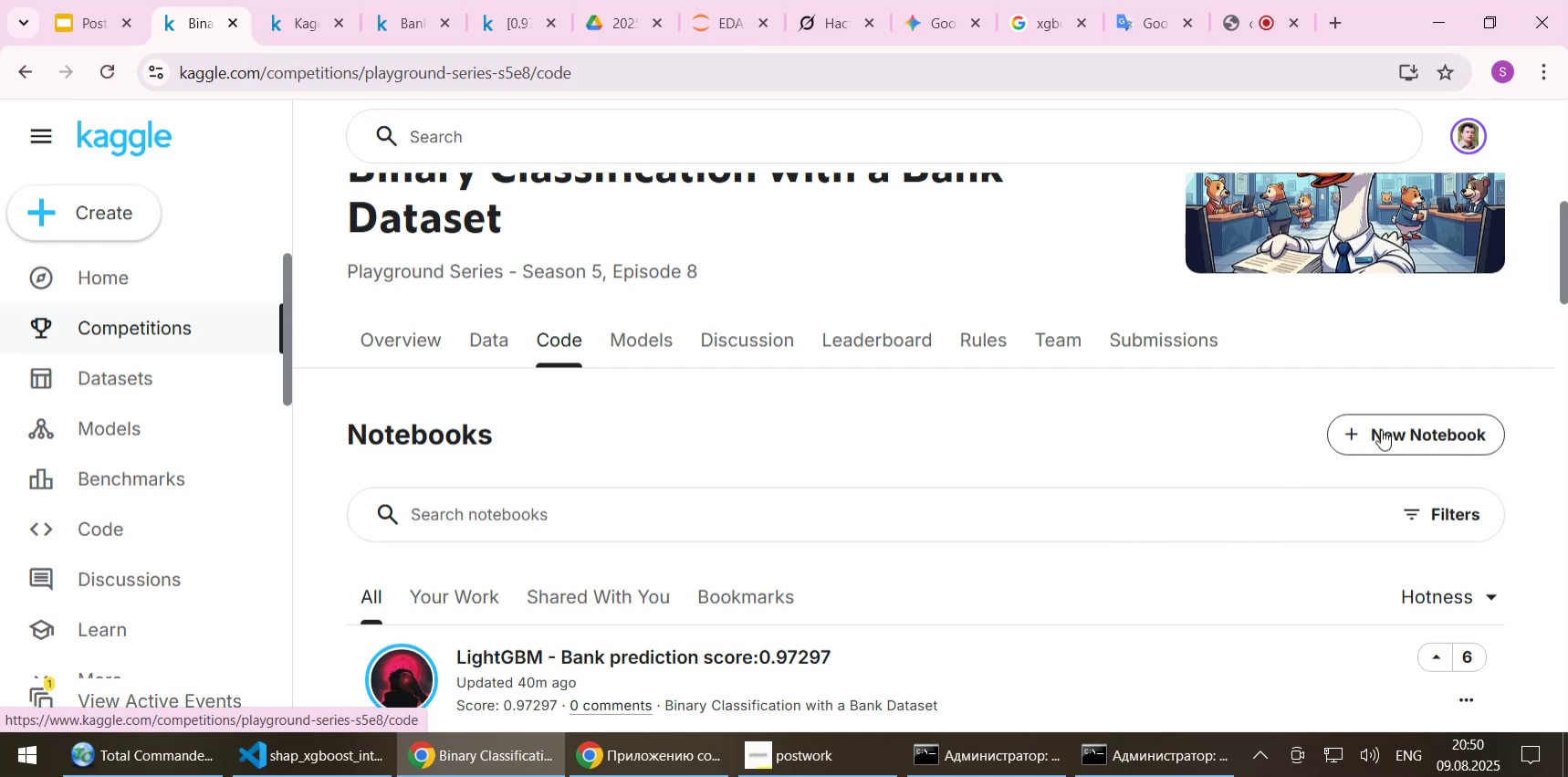 
wait(10.01)
 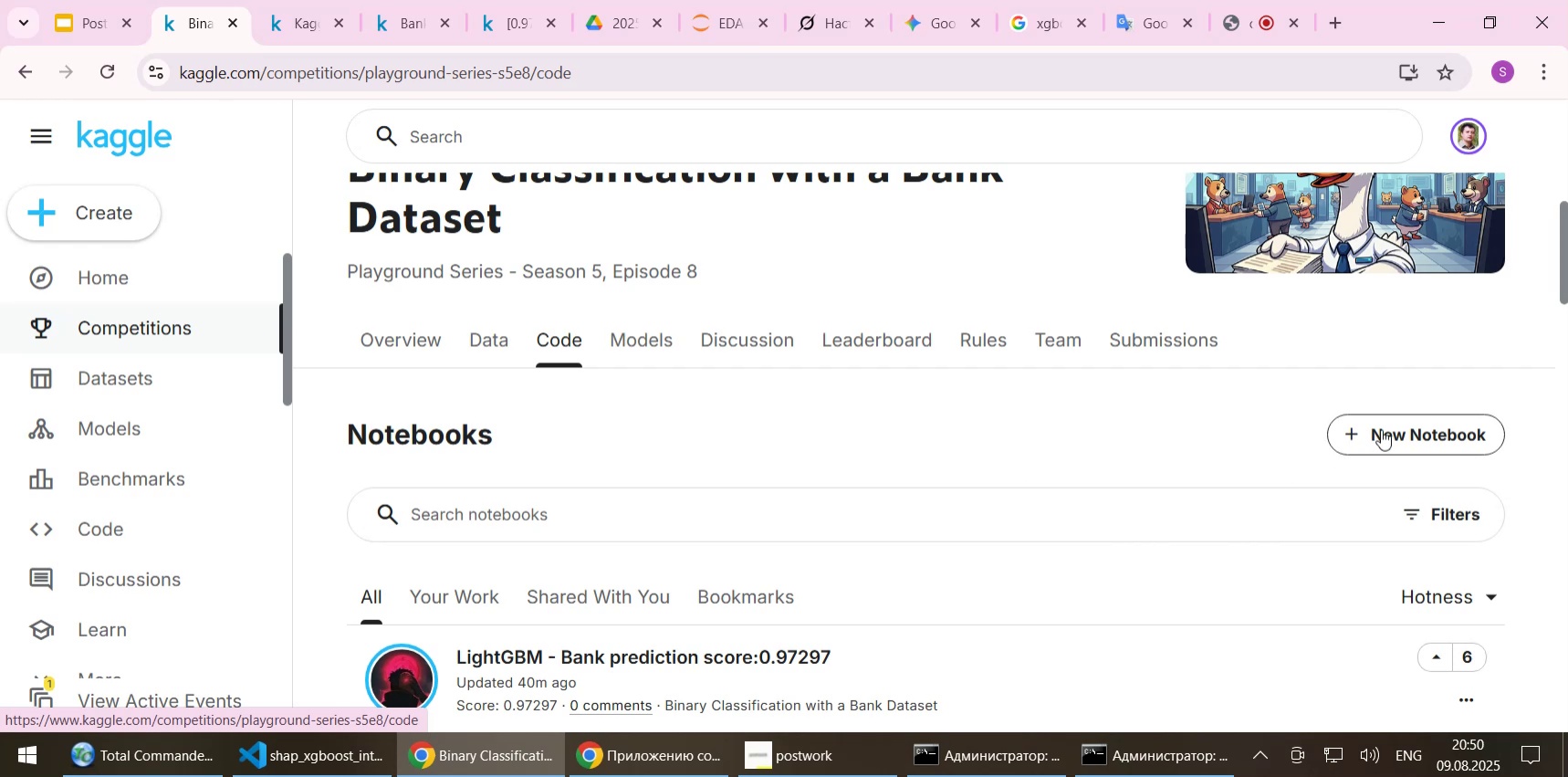 
left_click([298, 33])
 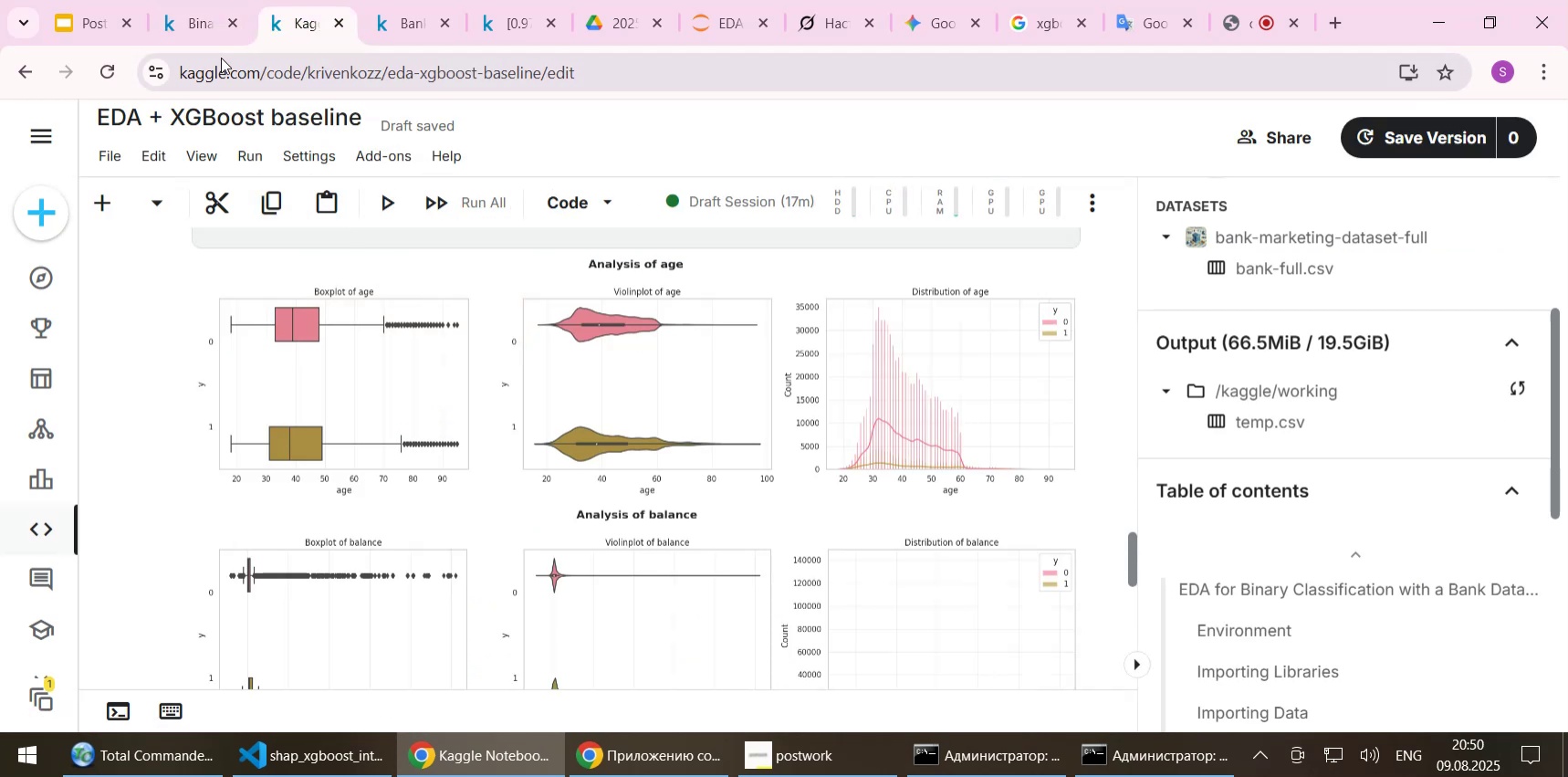 
left_click([198, 22])
 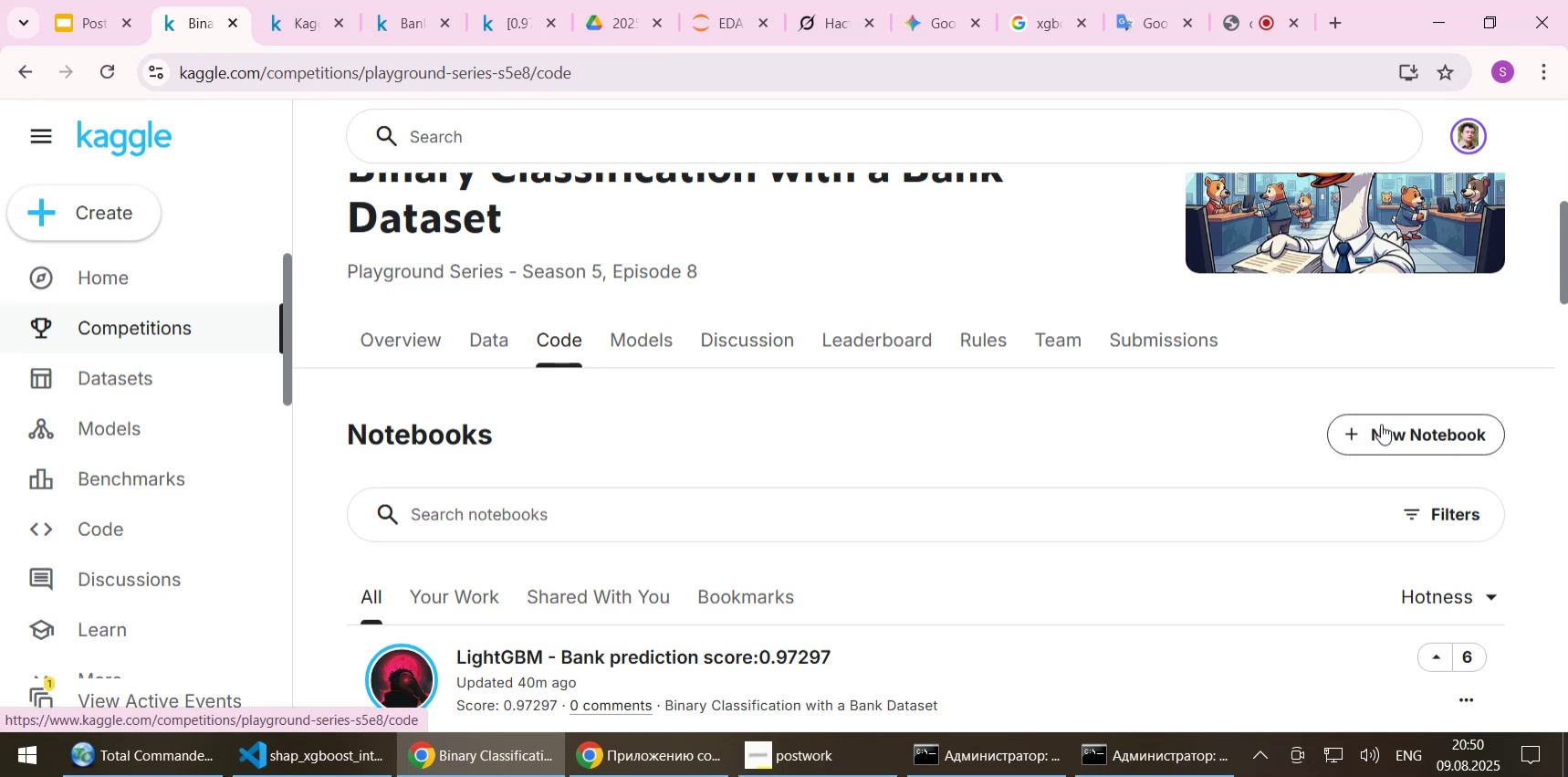 
left_click([1381, 424])
 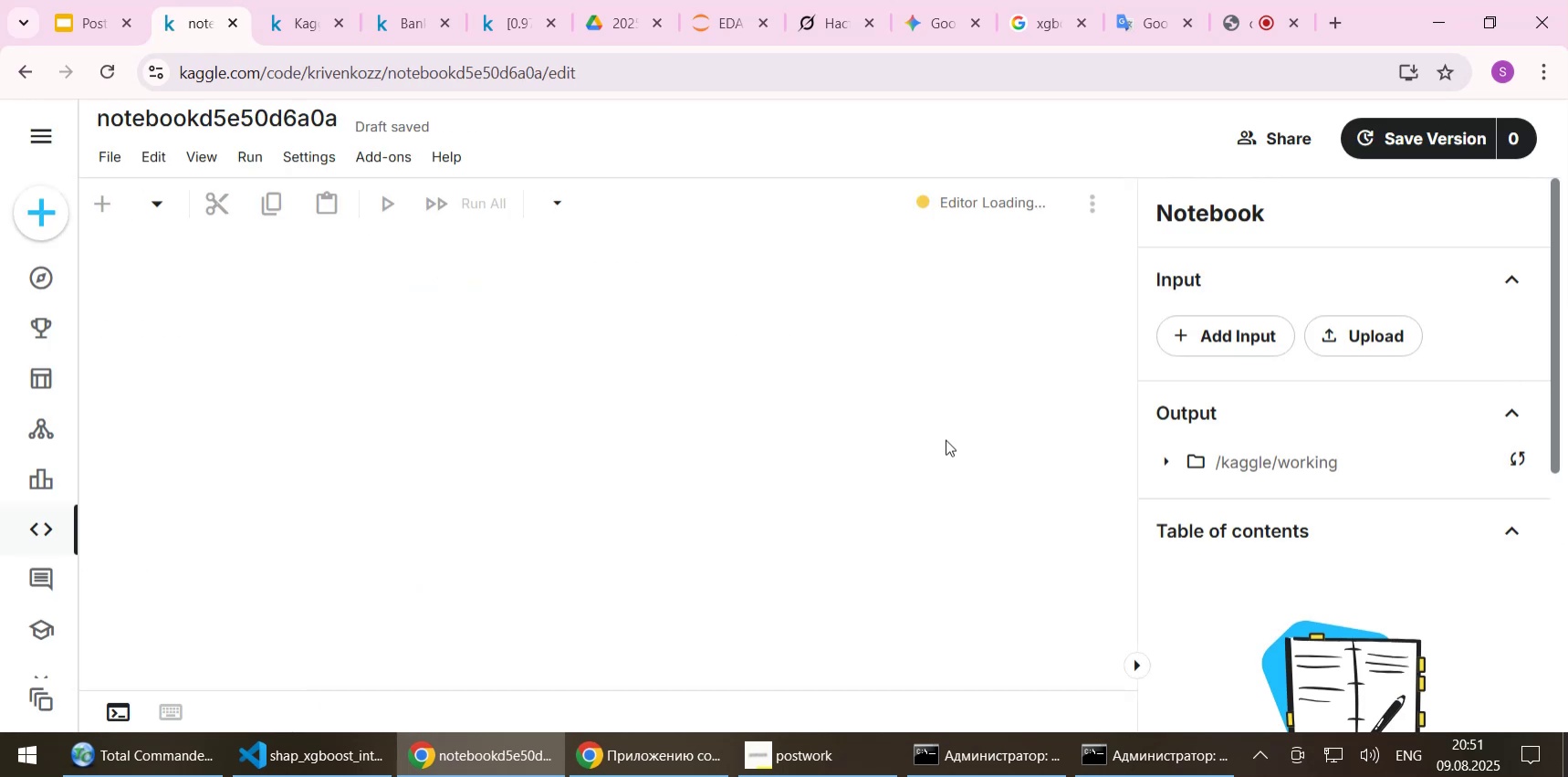 
wait(10.21)
 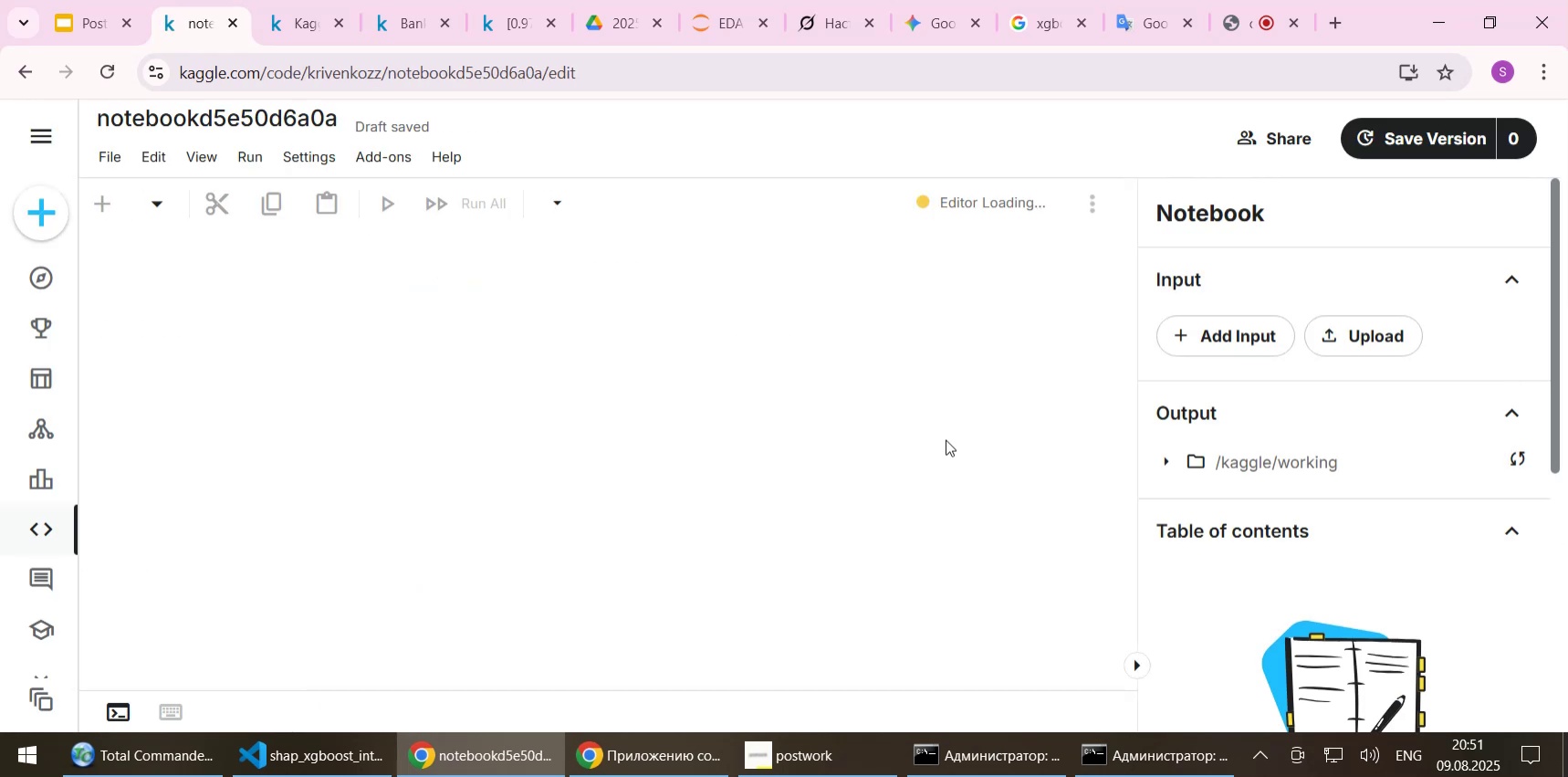 
left_click([1167, 415])
 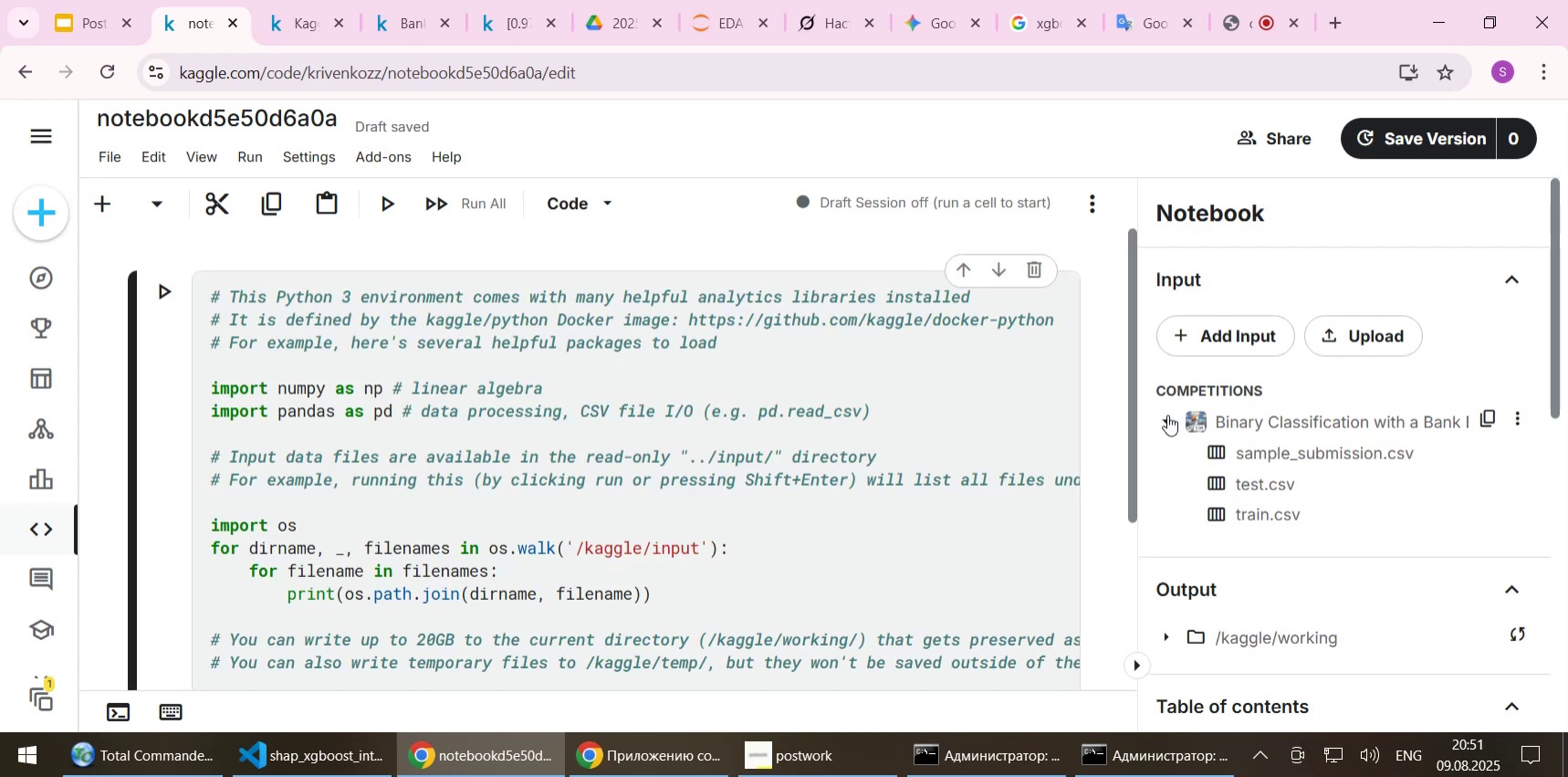 
left_click([1167, 415])
 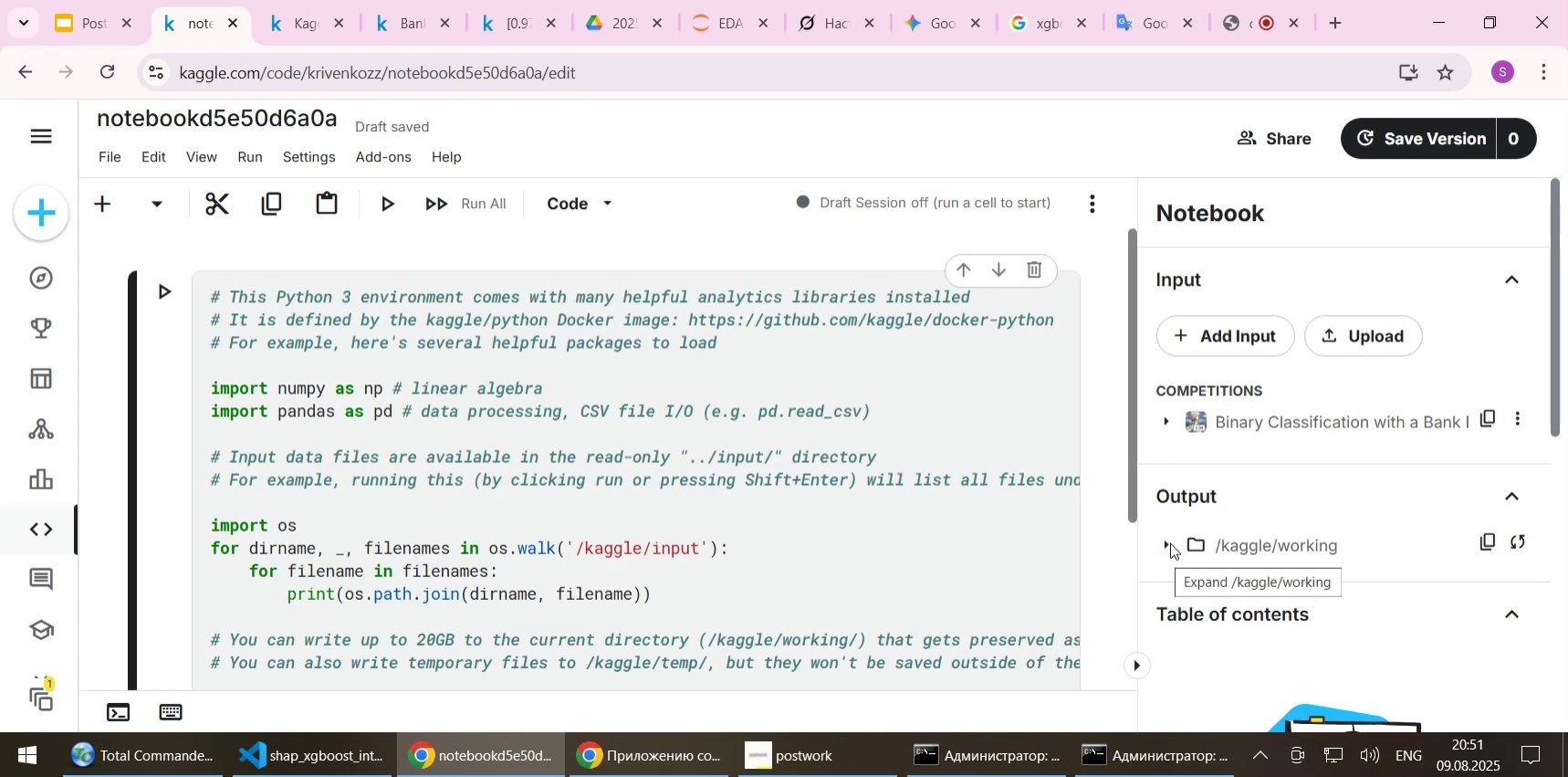 
scroll: coordinate [1175, 437], scroll_direction: down, amount: 3.0
 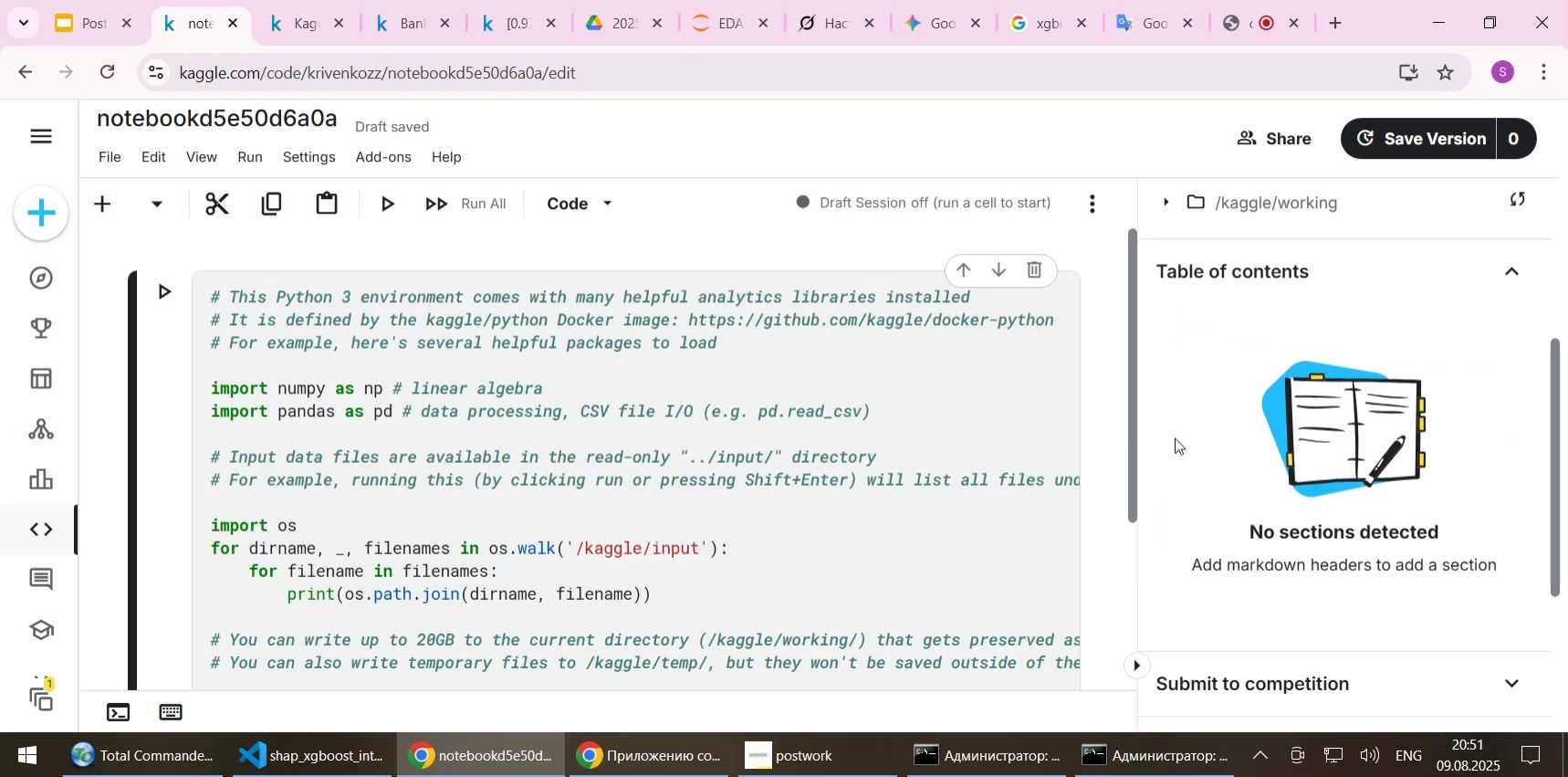 
scroll: coordinate [1175, 437], scroll_direction: up, amount: 8.0
 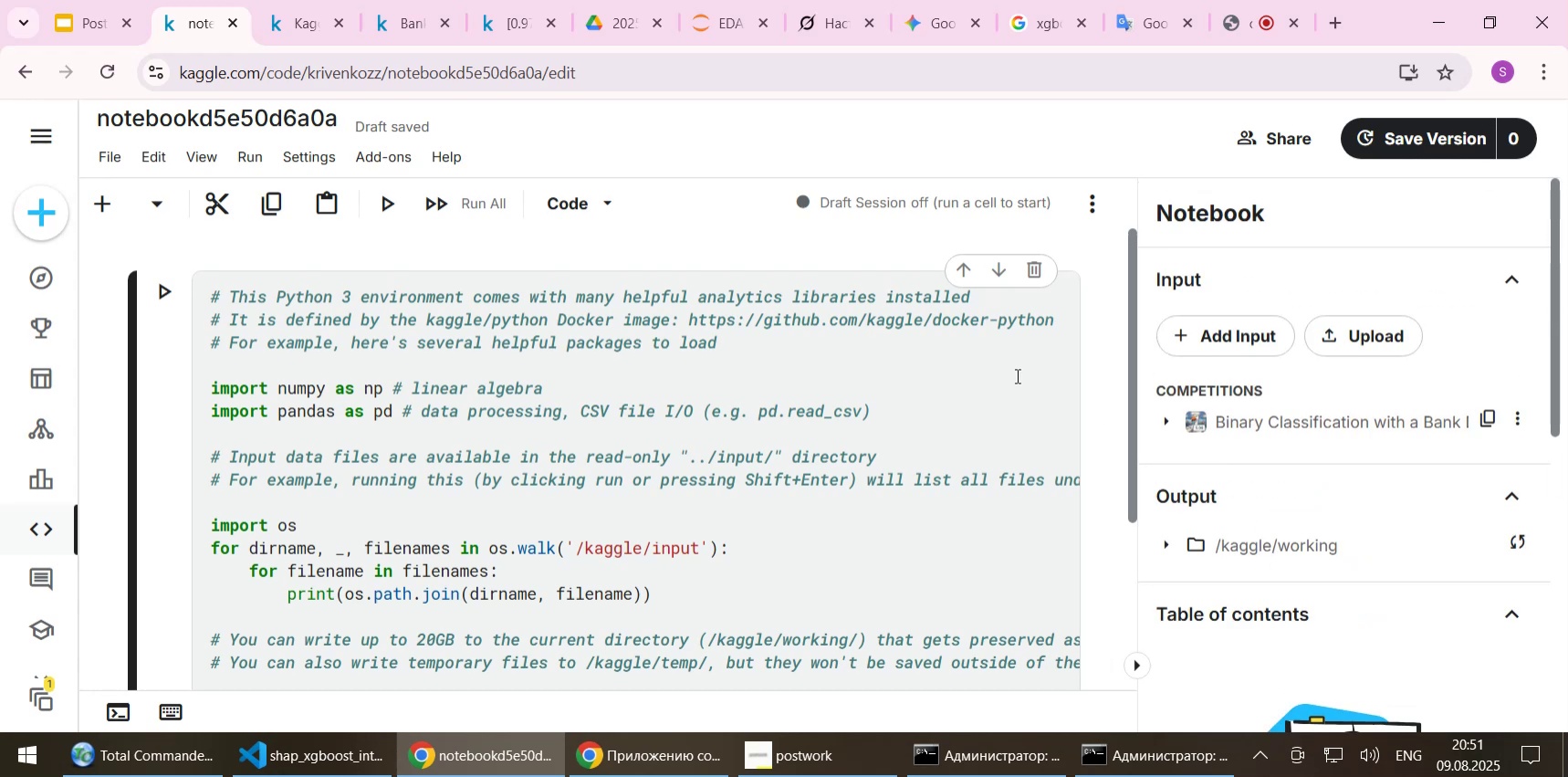 
wait(5.02)
 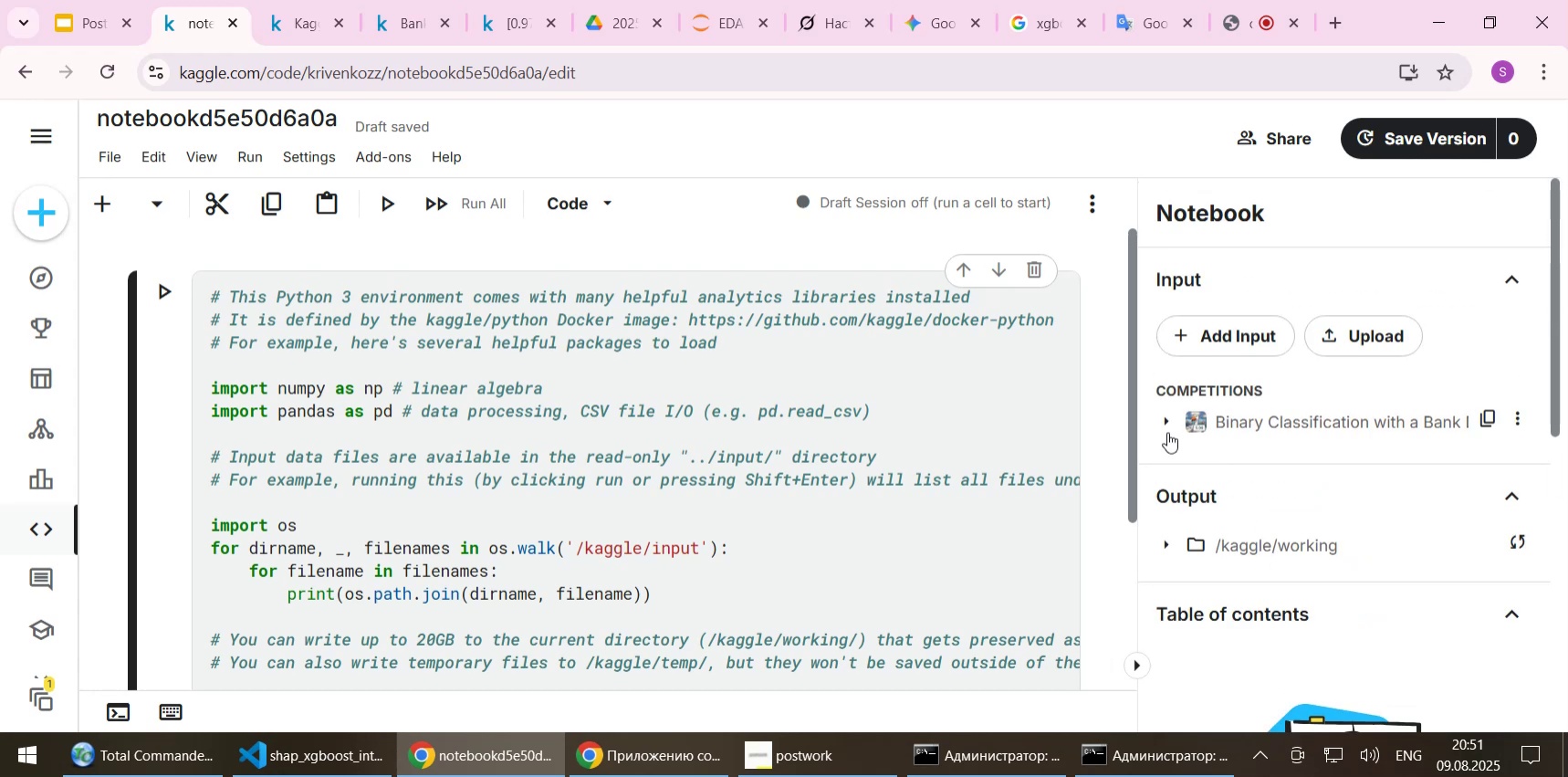 
left_click([35, 144])
 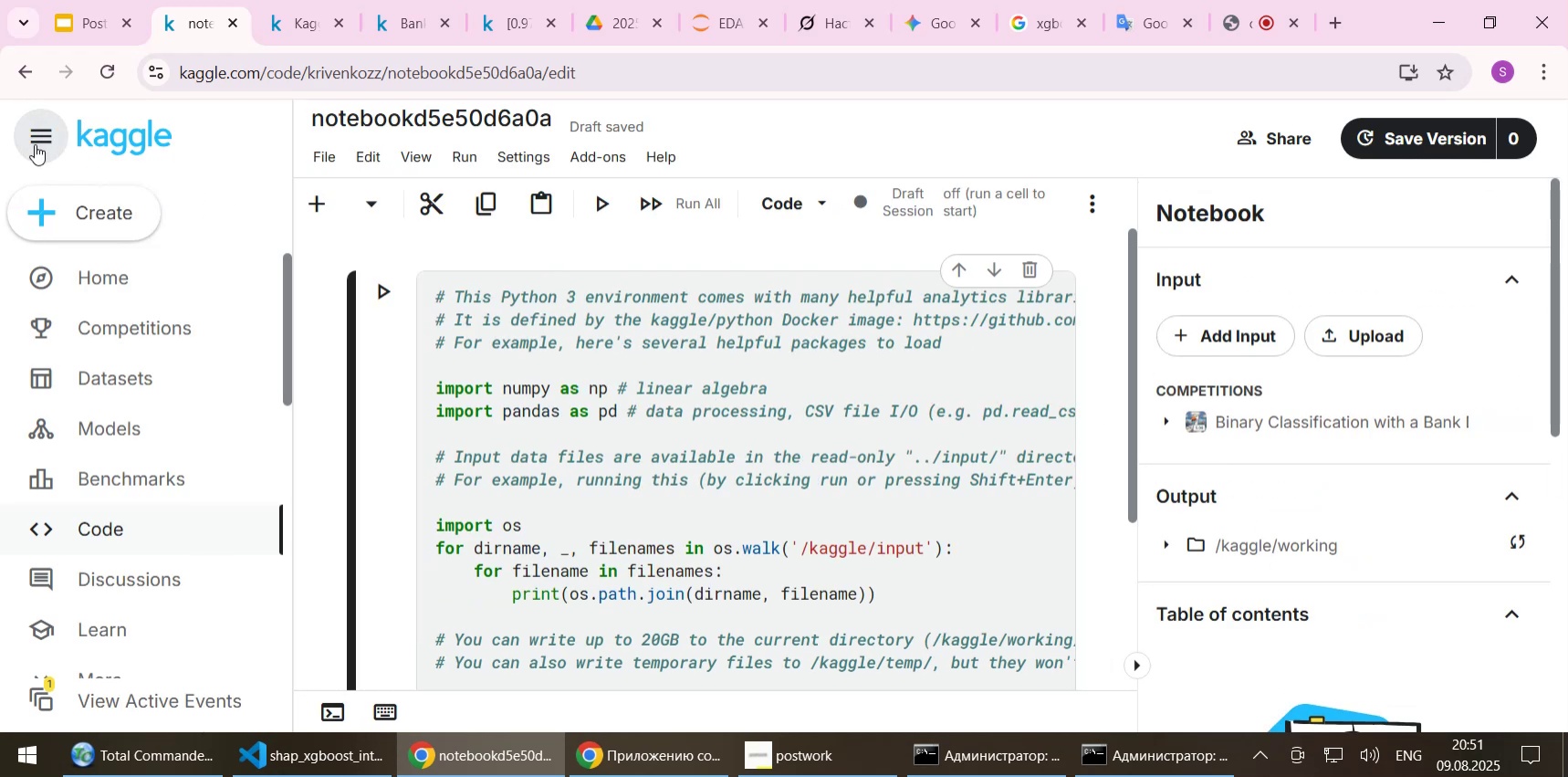 
left_click([35, 144])
 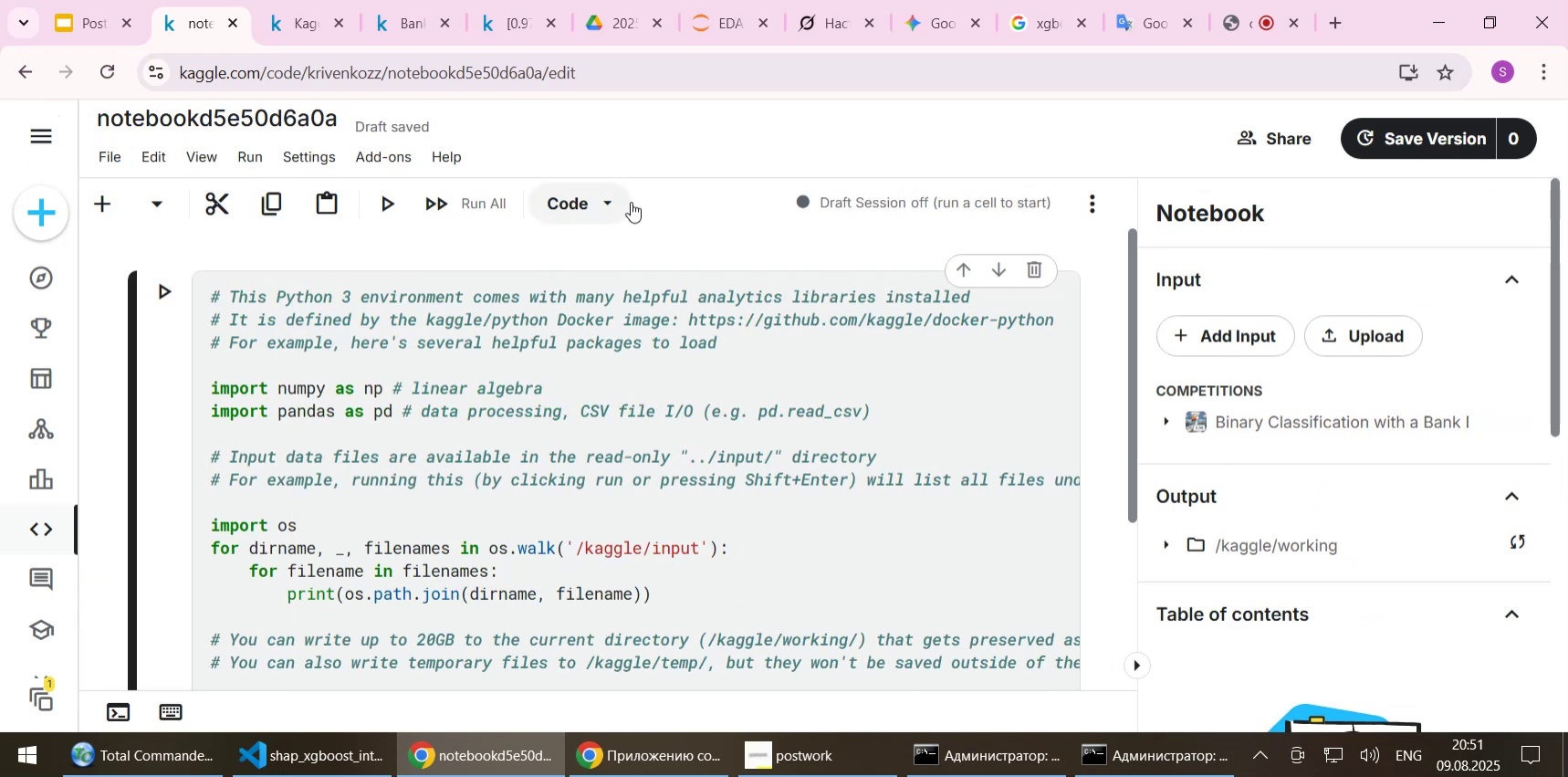 
scroll: coordinate [618, 228], scroll_direction: down, amount: 2.0
 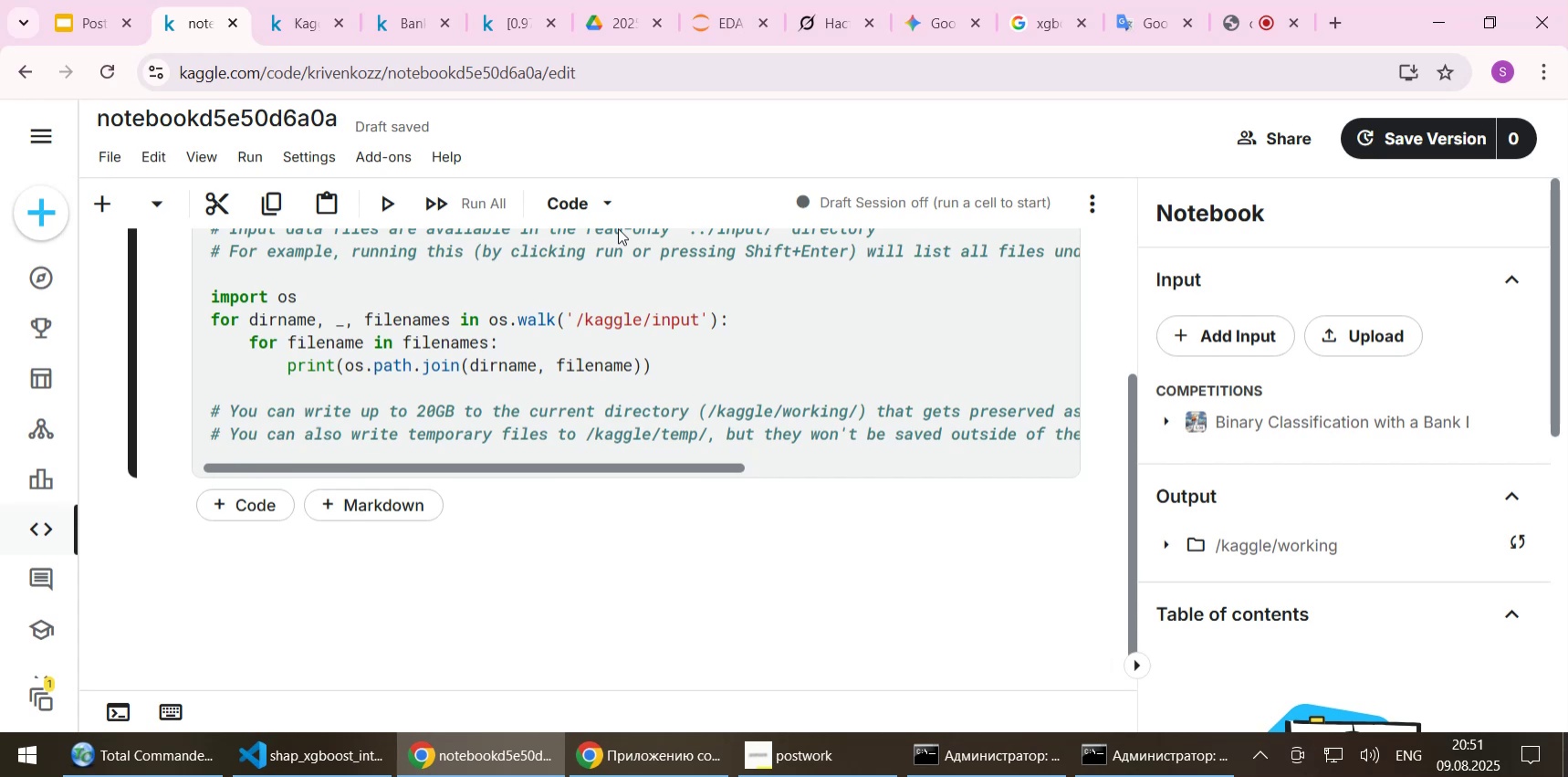 
scroll: coordinate [618, 228], scroll_direction: up, amount: 6.0
 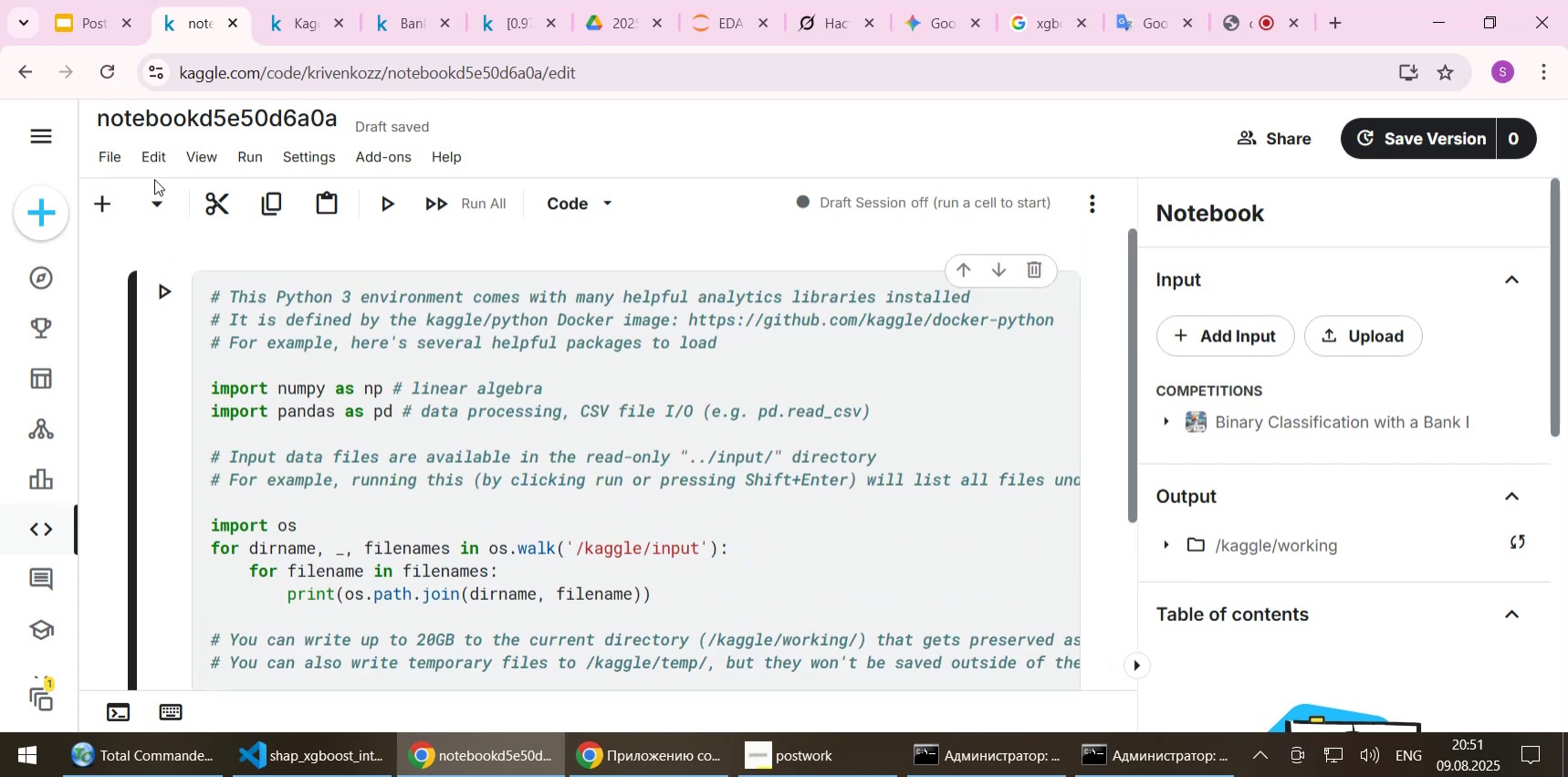 
left_click([106, 162])
 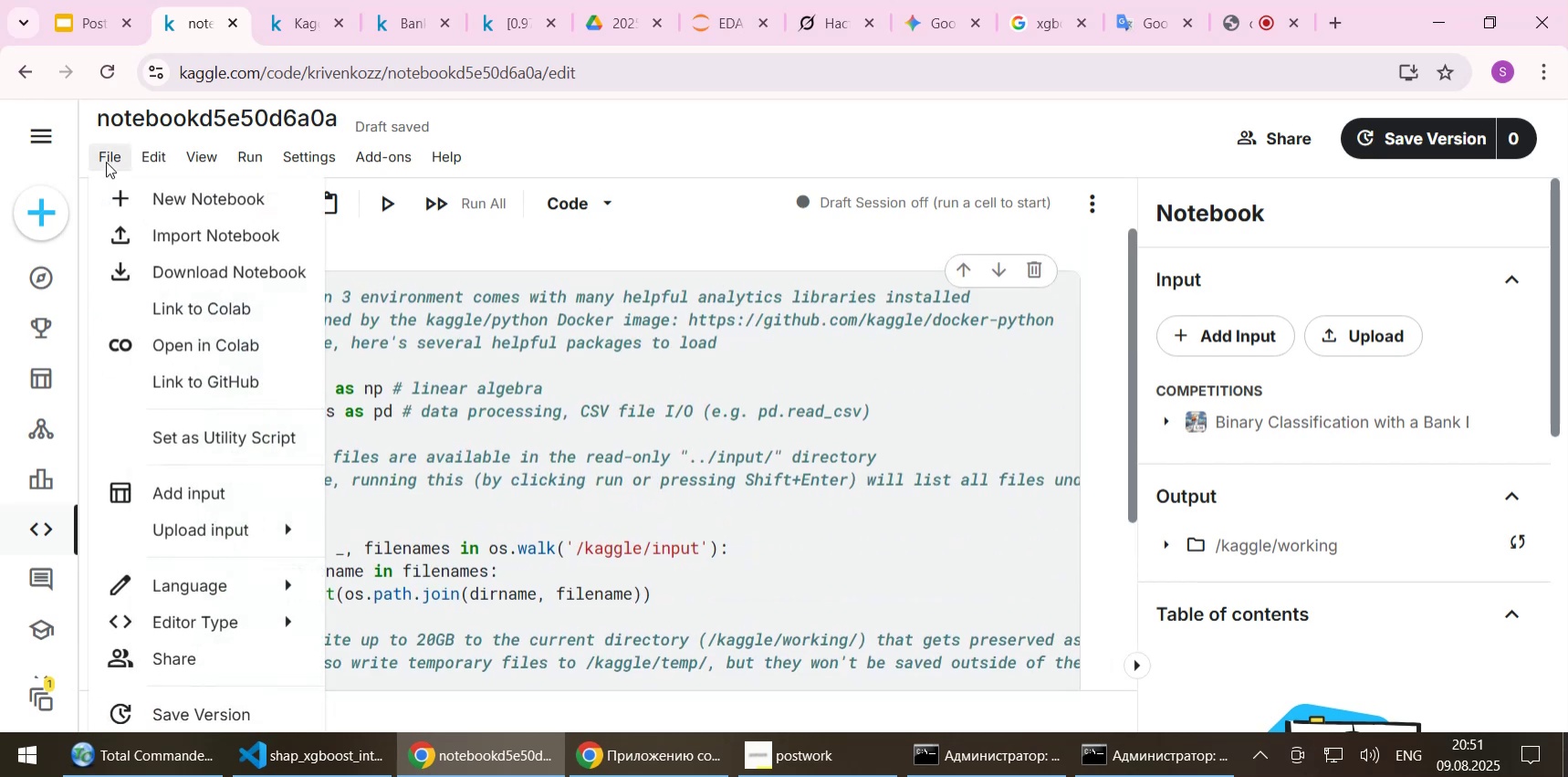 
scroll: coordinate [174, 496], scroll_direction: down, amount: 4.0
 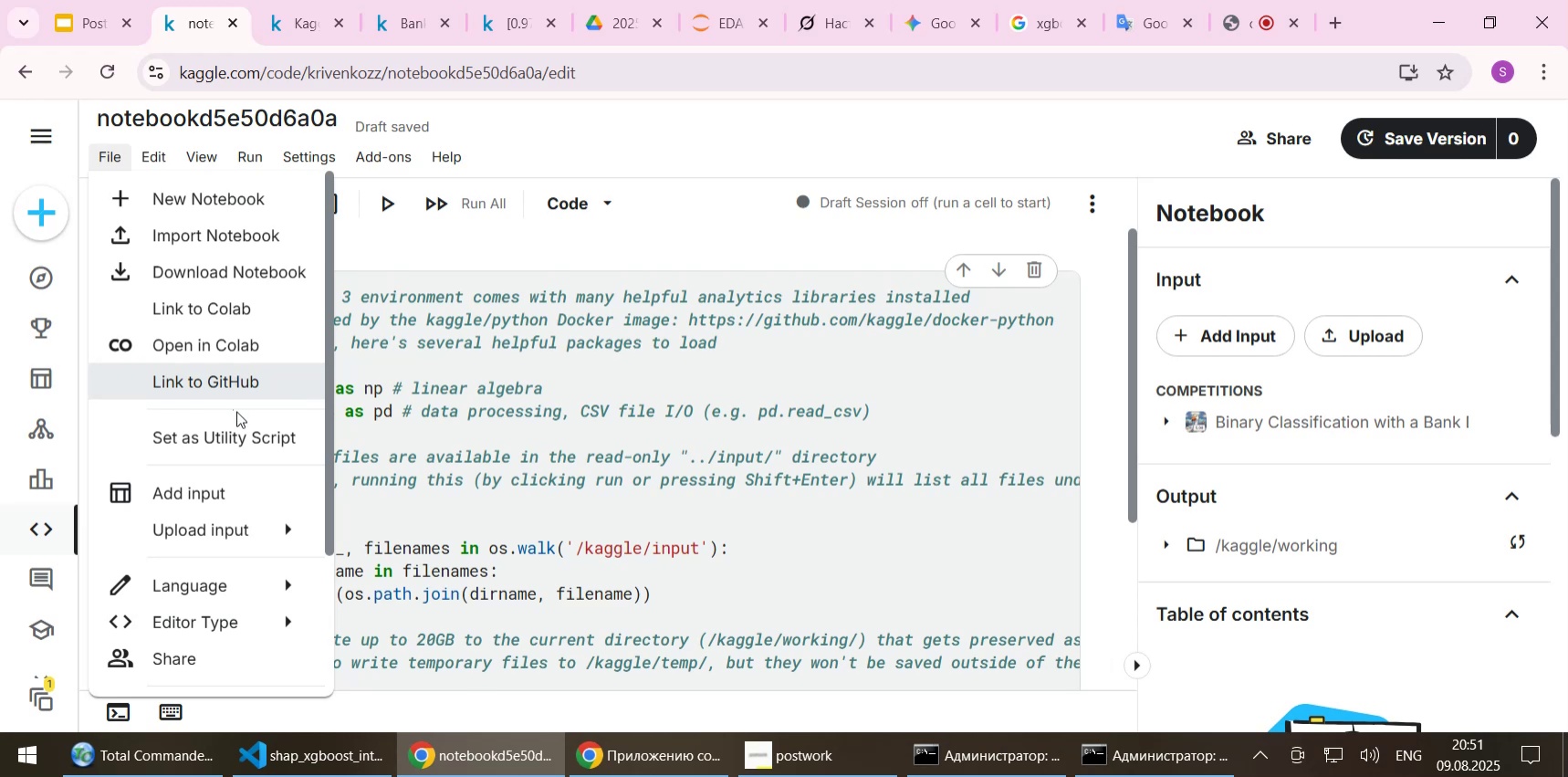 
wait(6.84)
 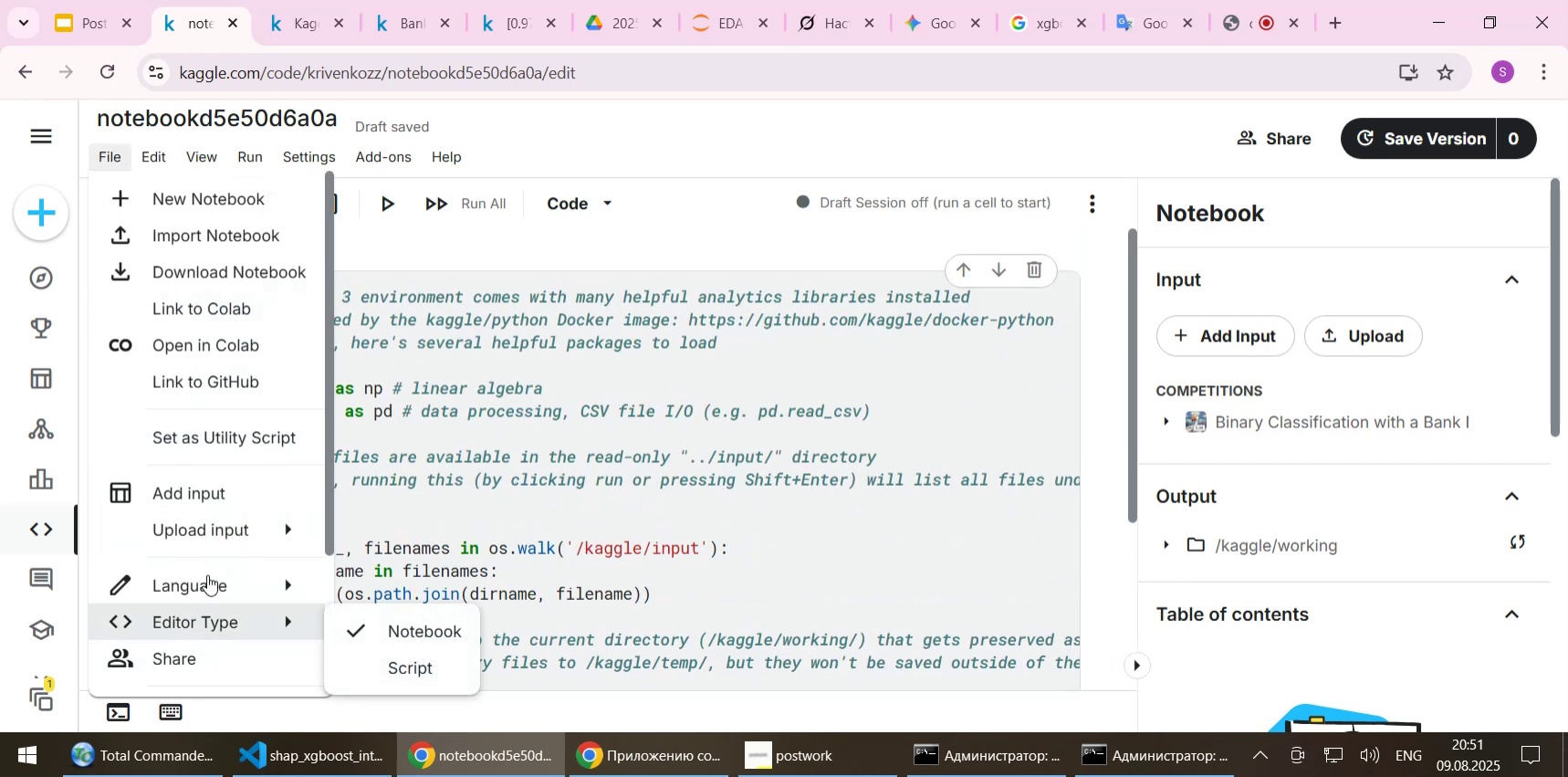 
scroll: coordinate [219, 436], scroll_direction: up, amount: 4.0
 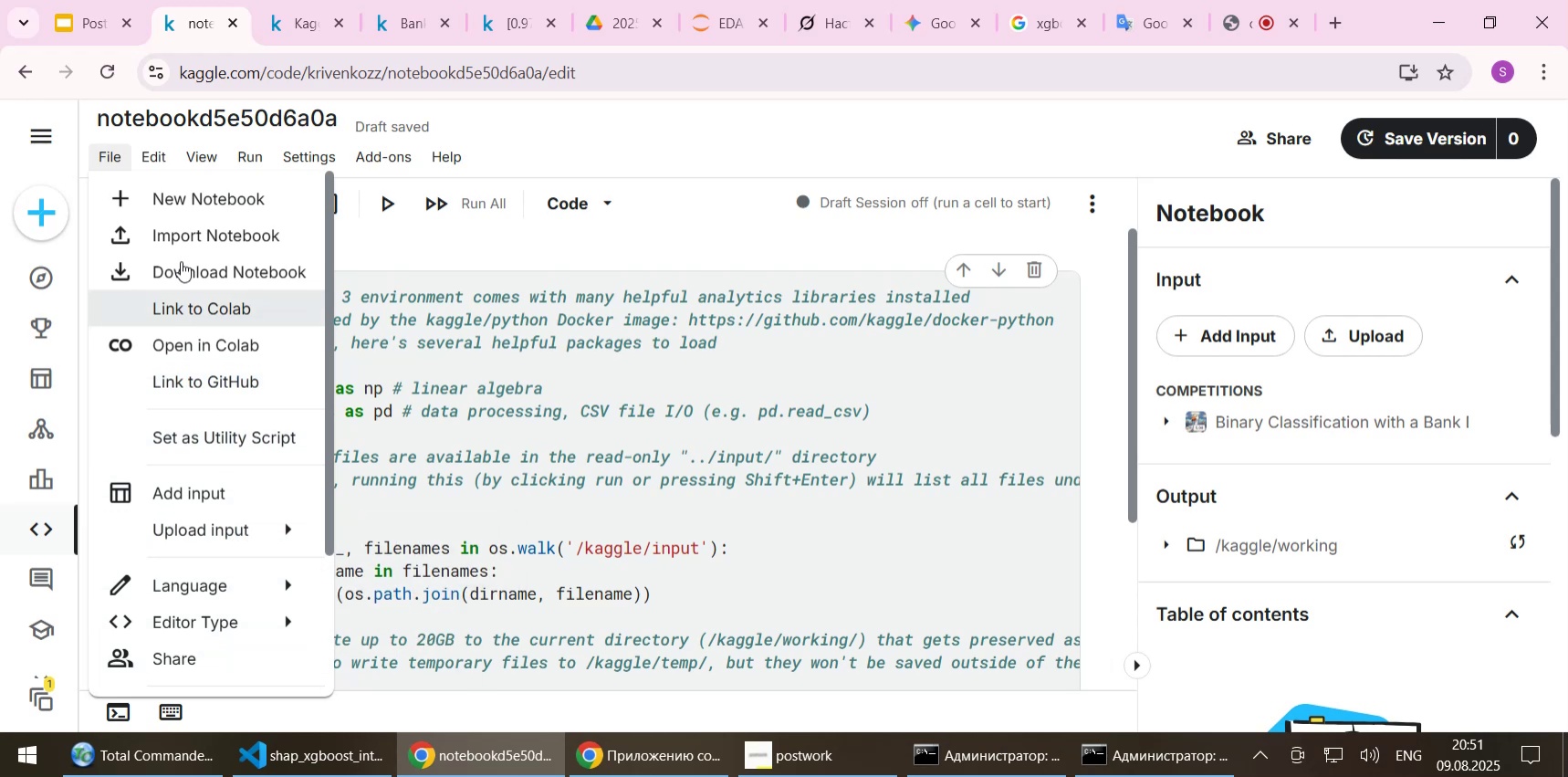 
mouse_move([189, 161])
 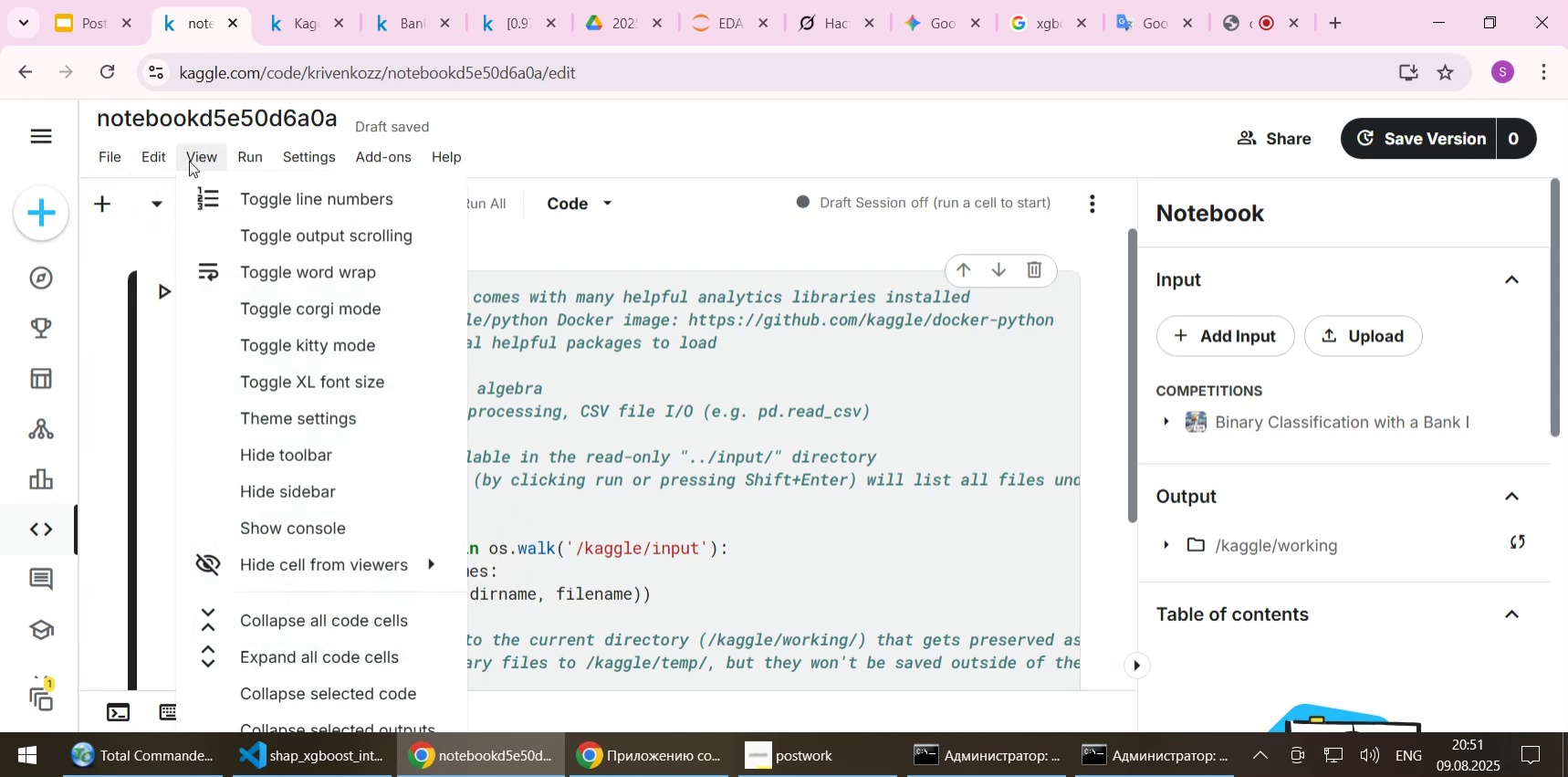 
mouse_move([208, 159])
 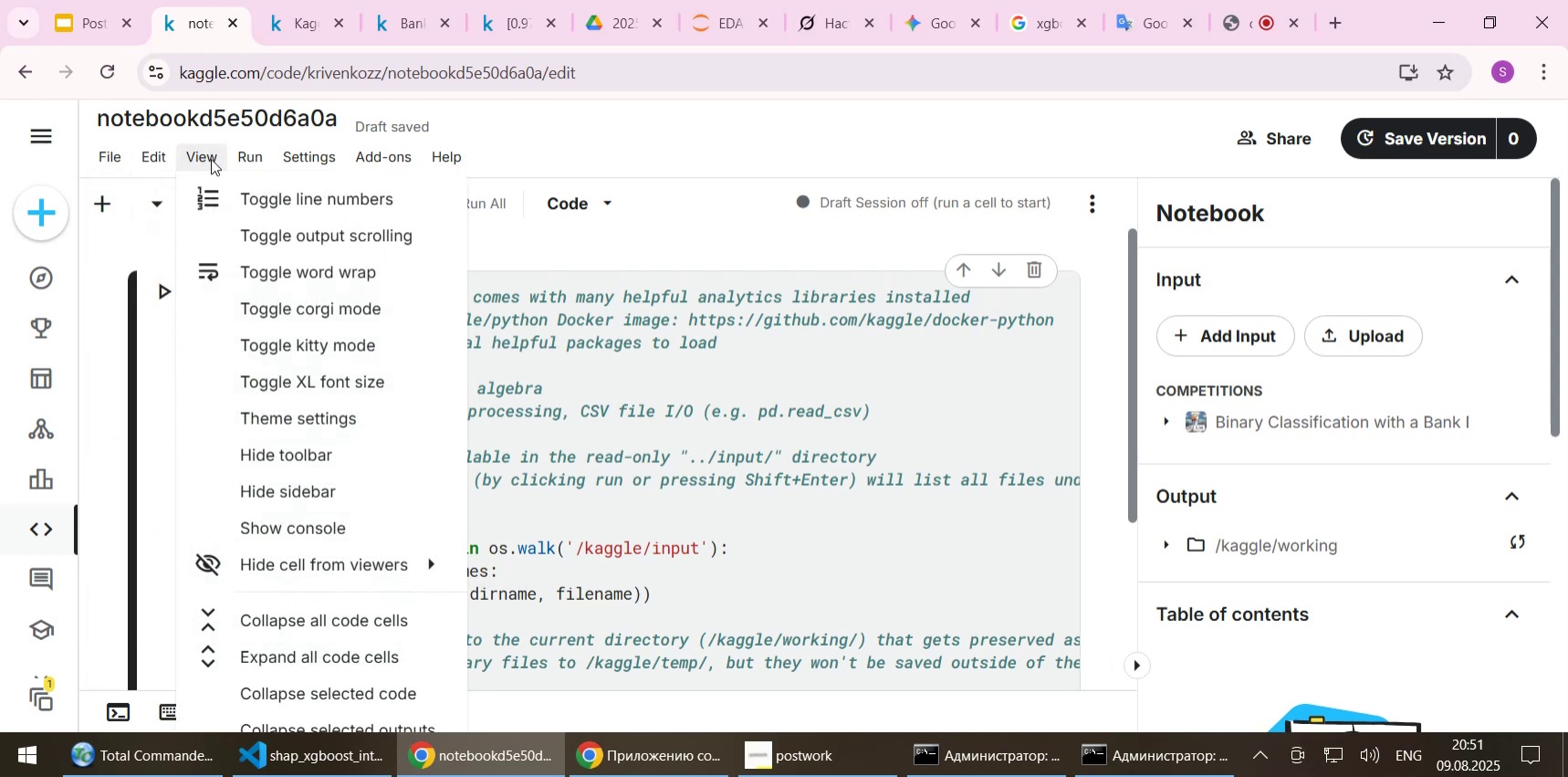 
mouse_move([249, 157])
 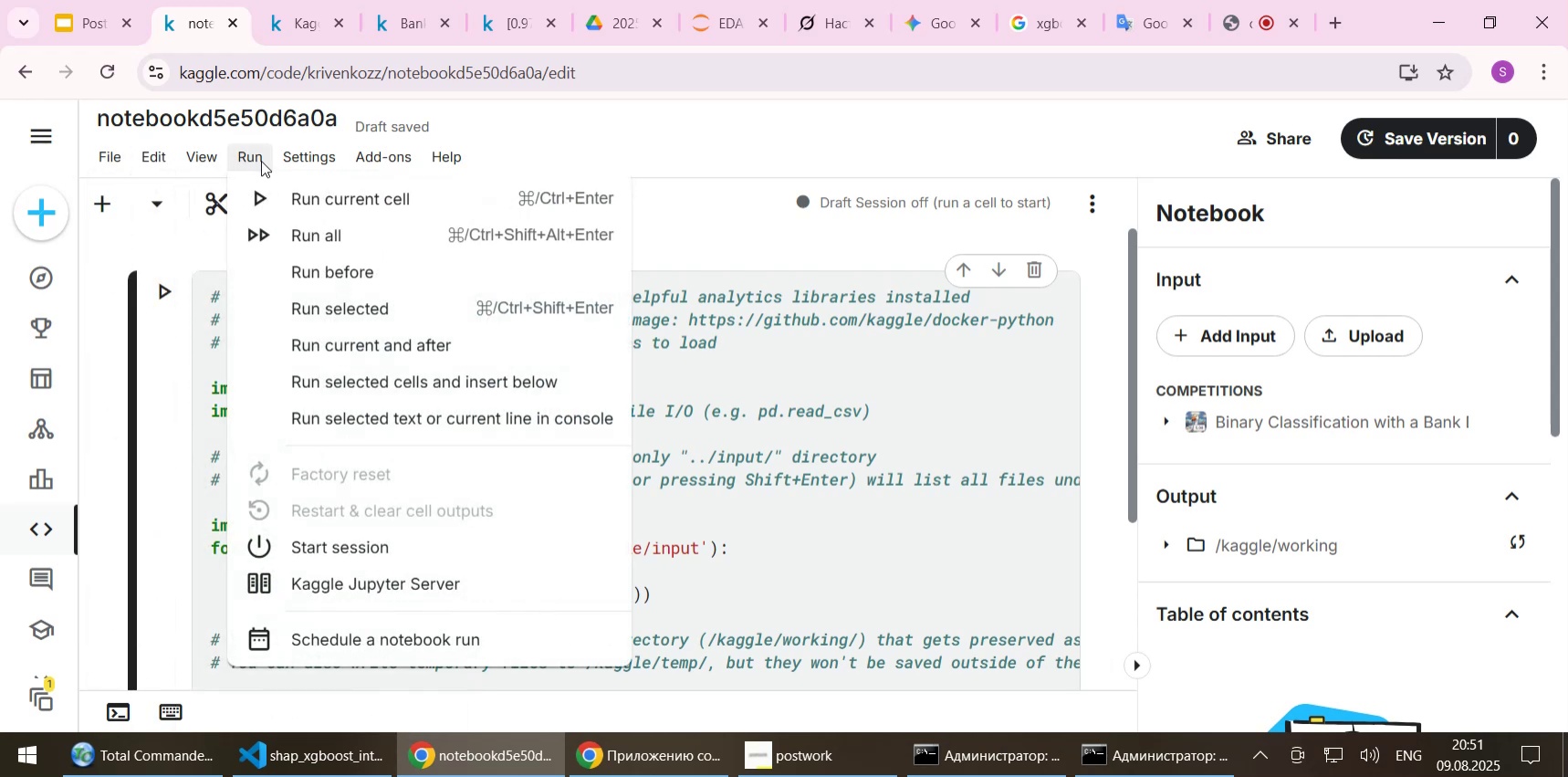 
mouse_move([290, 161])
 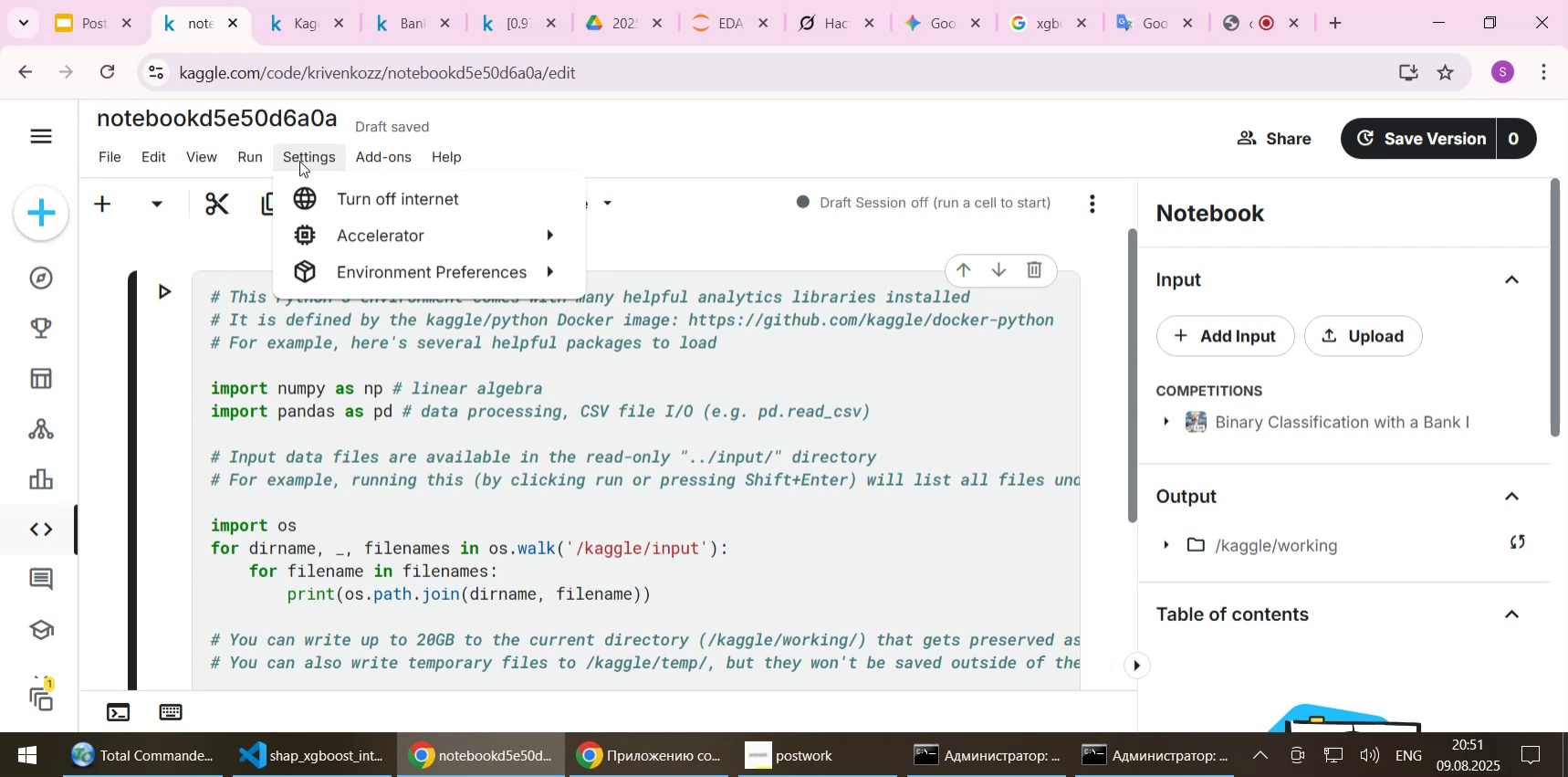 
mouse_move([388, 160])
 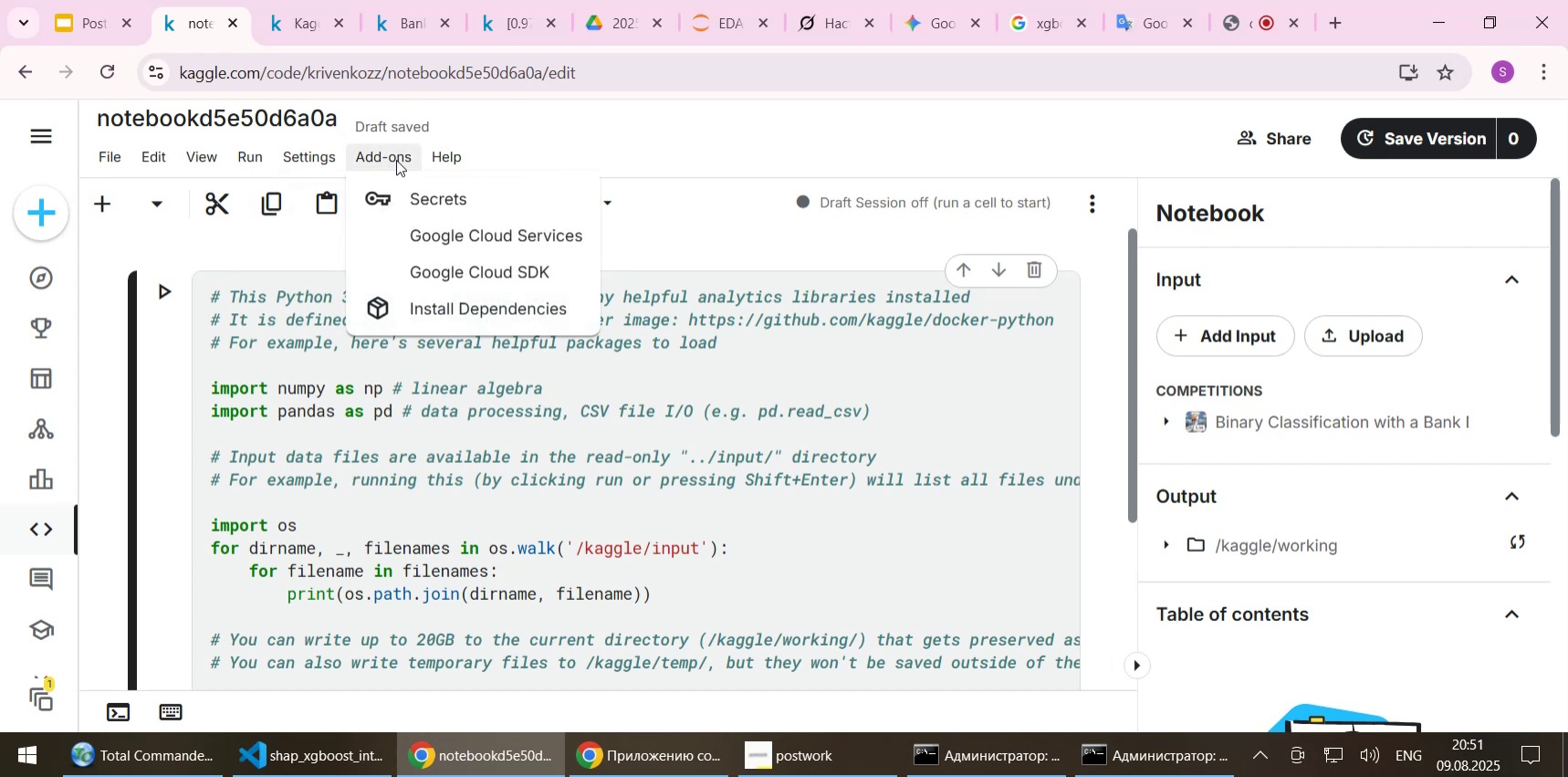 
mouse_move([452, 162])
 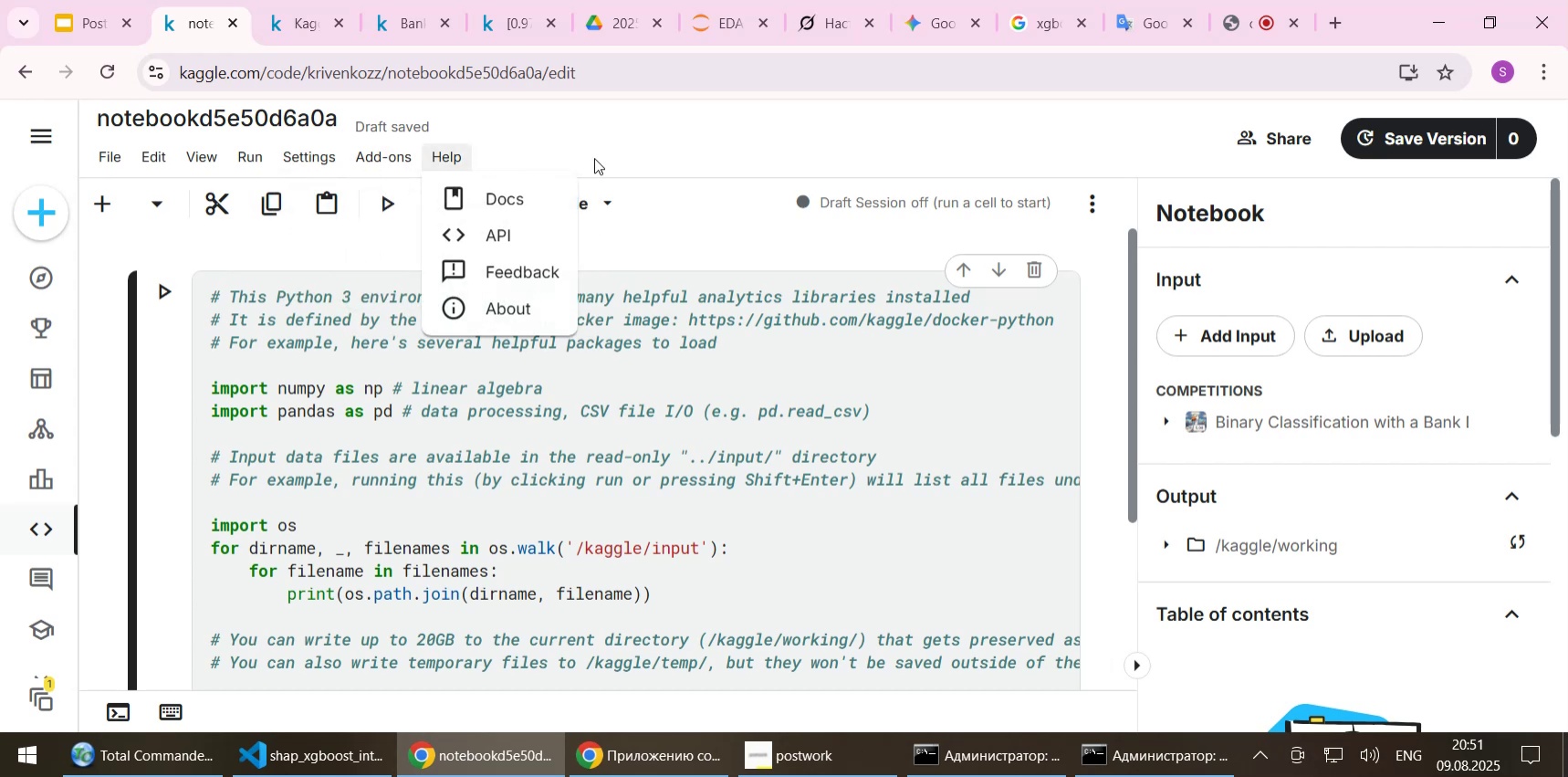 
left_click([594, 158])
 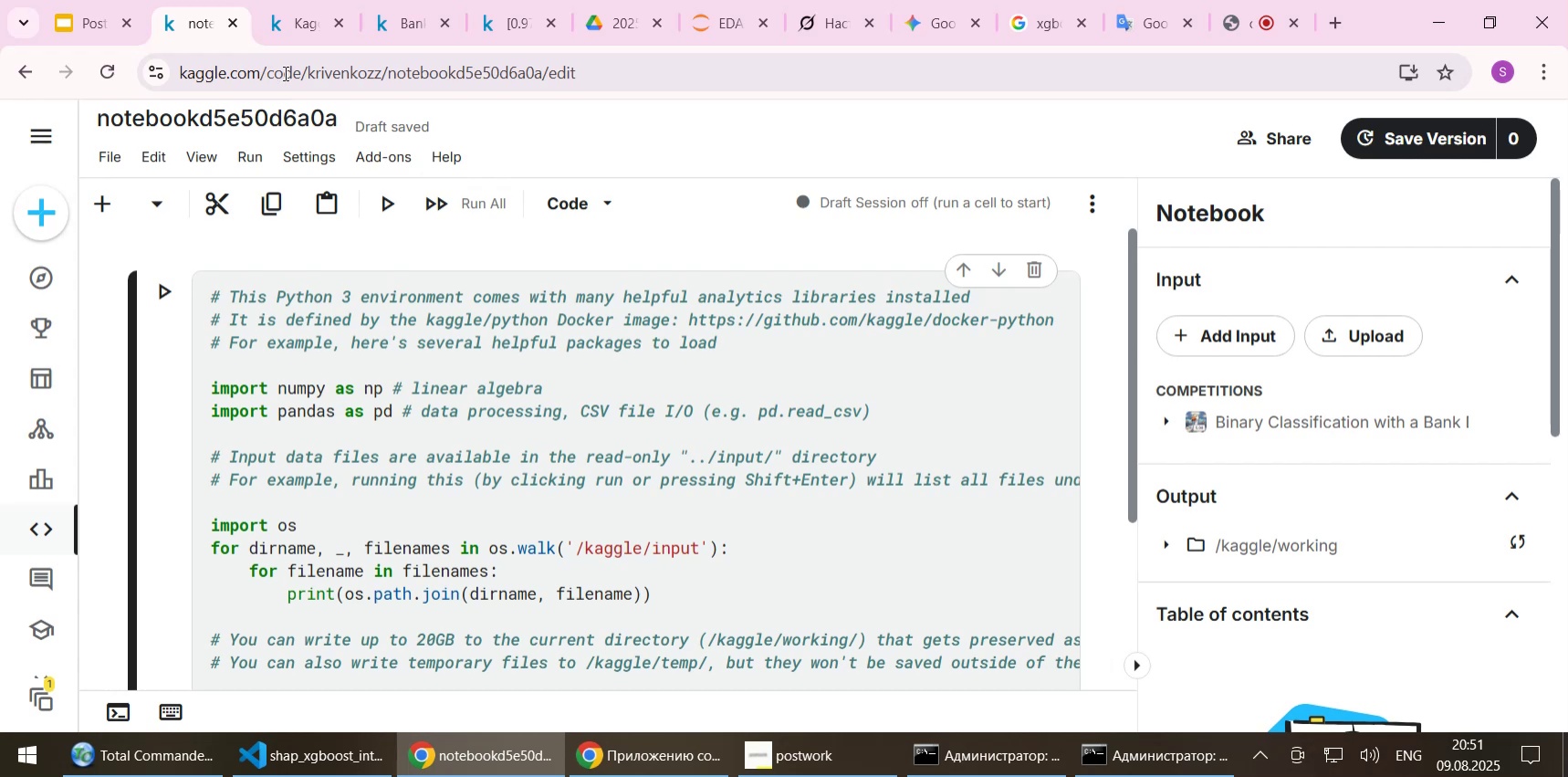 
left_click([15, 62])
 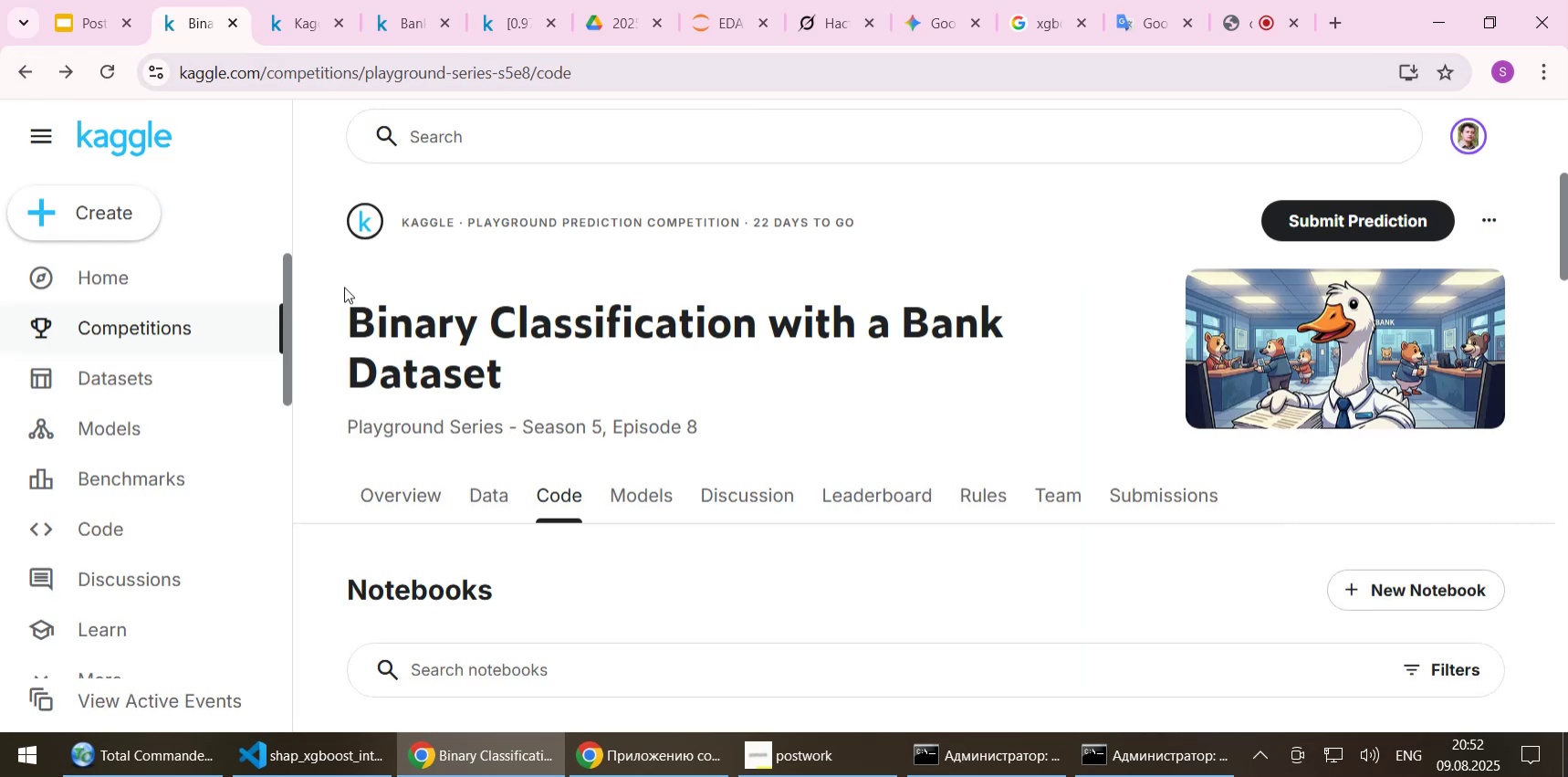 
wait(5.43)
 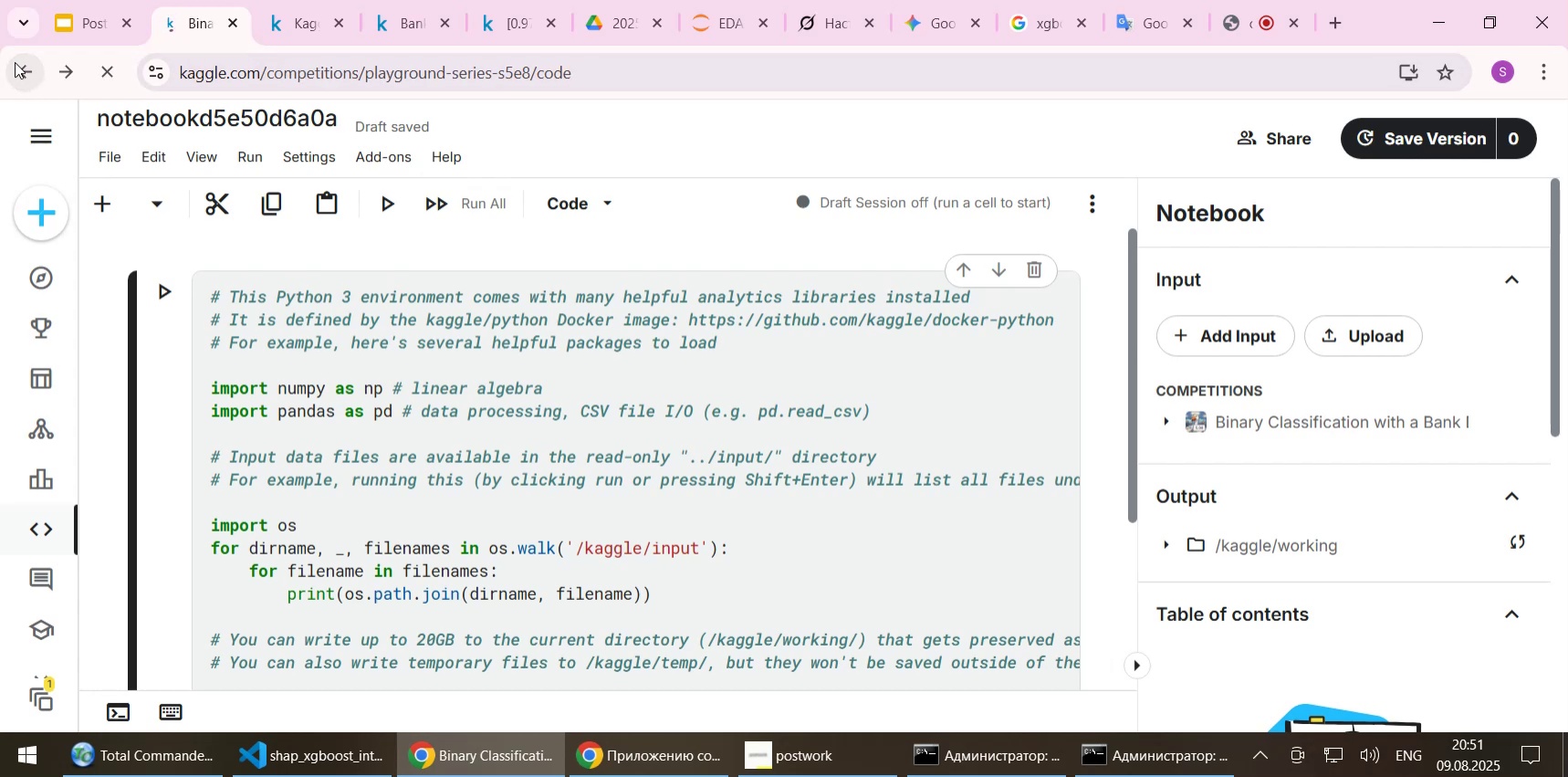 
left_click([296, 23])
 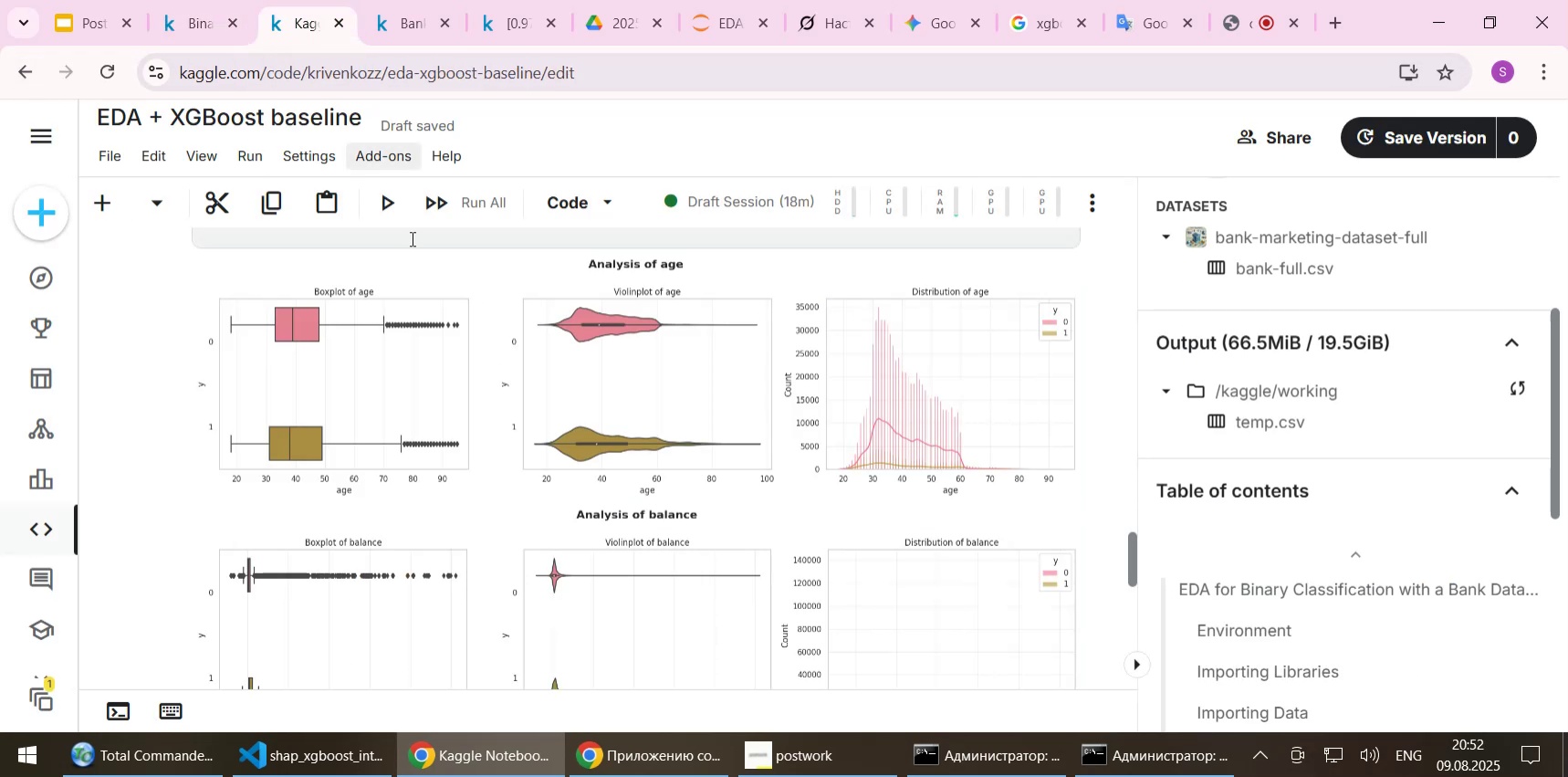 
scroll: coordinate [395, 368], scroll_direction: down, amount: 14.0
 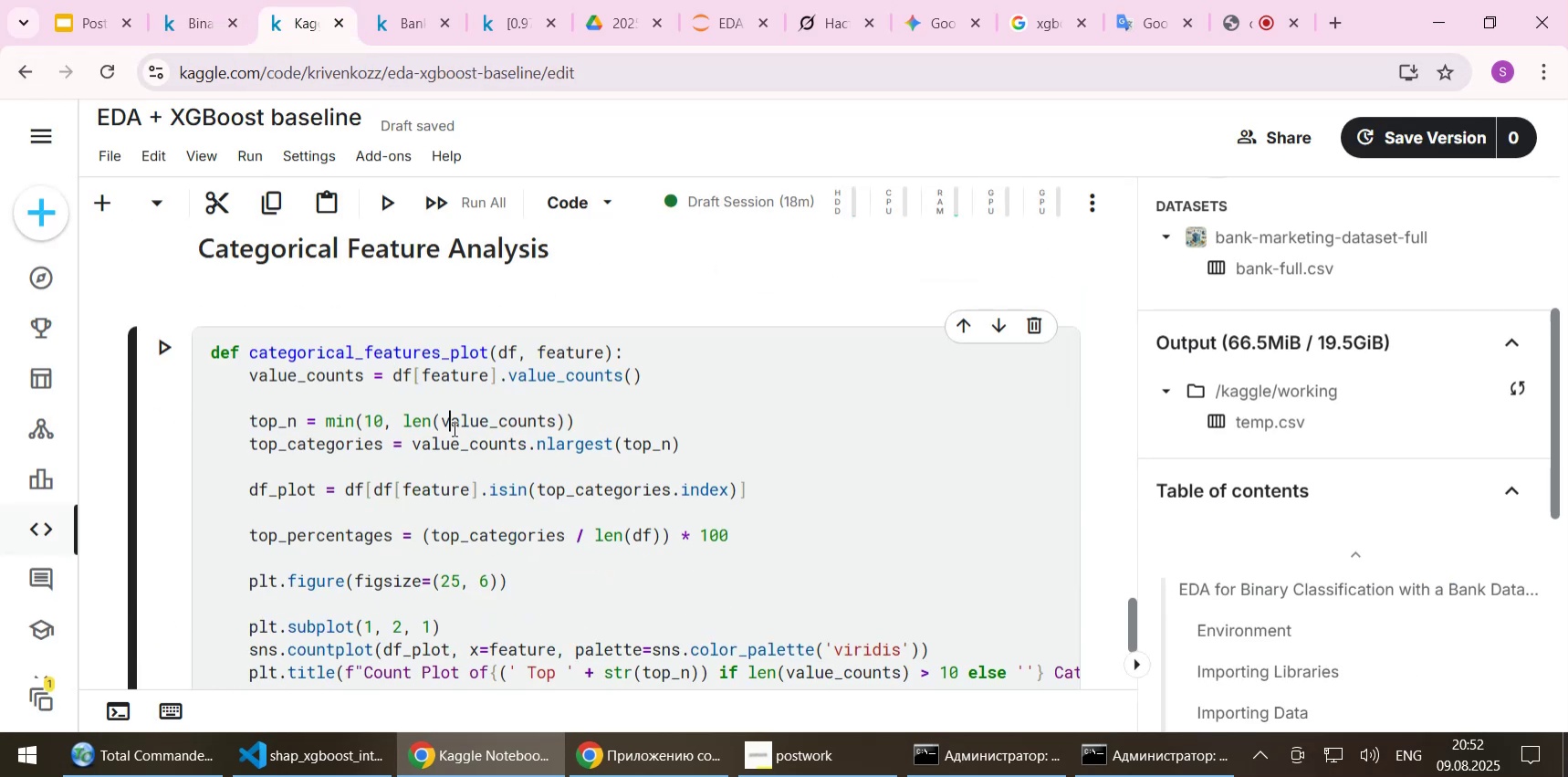 
key(Shift+Enter)
 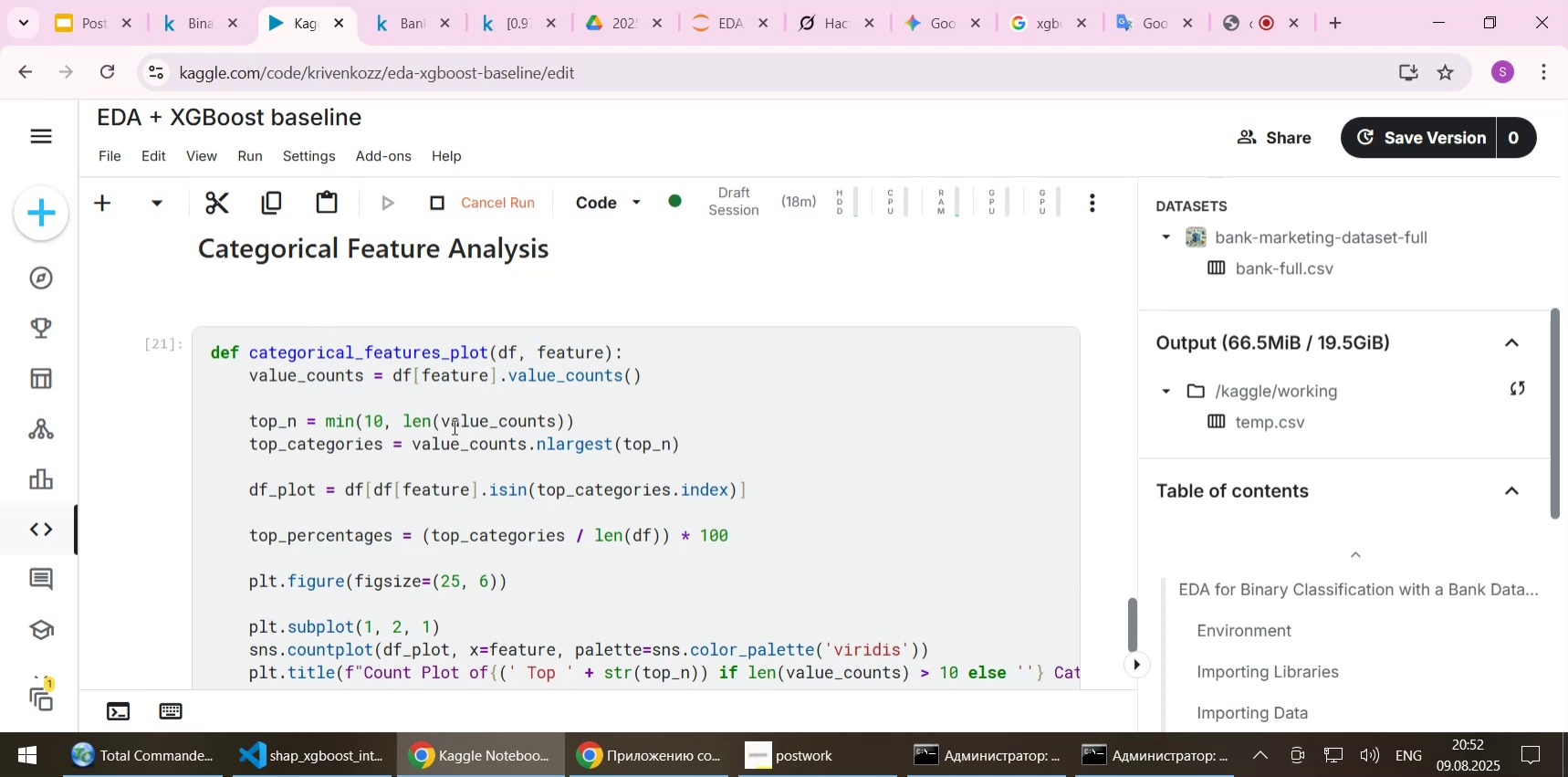 
key(Shift+Enter)
 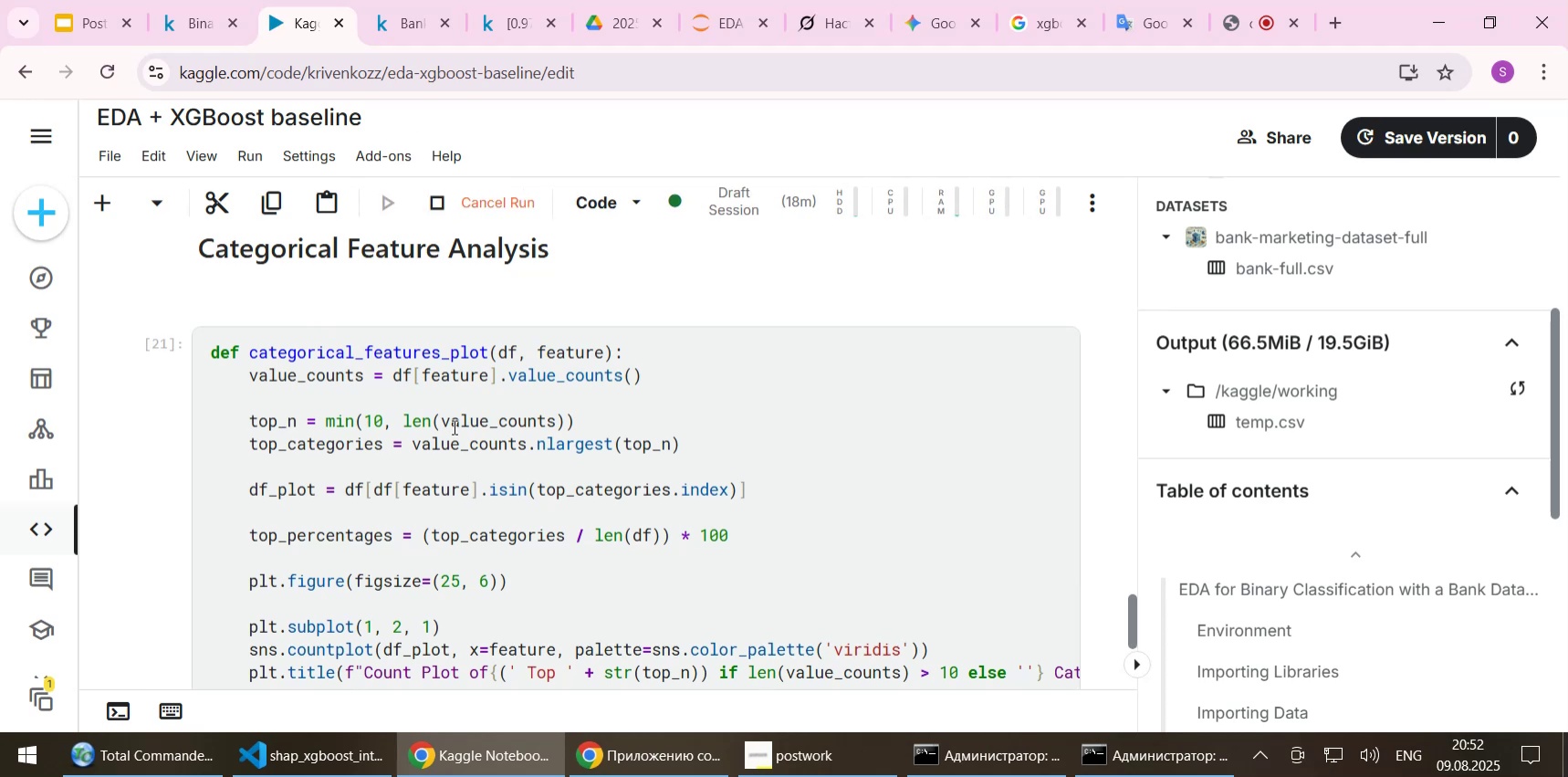 
scroll: coordinate [444, 423], scroll_direction: down, amount: 7.0
 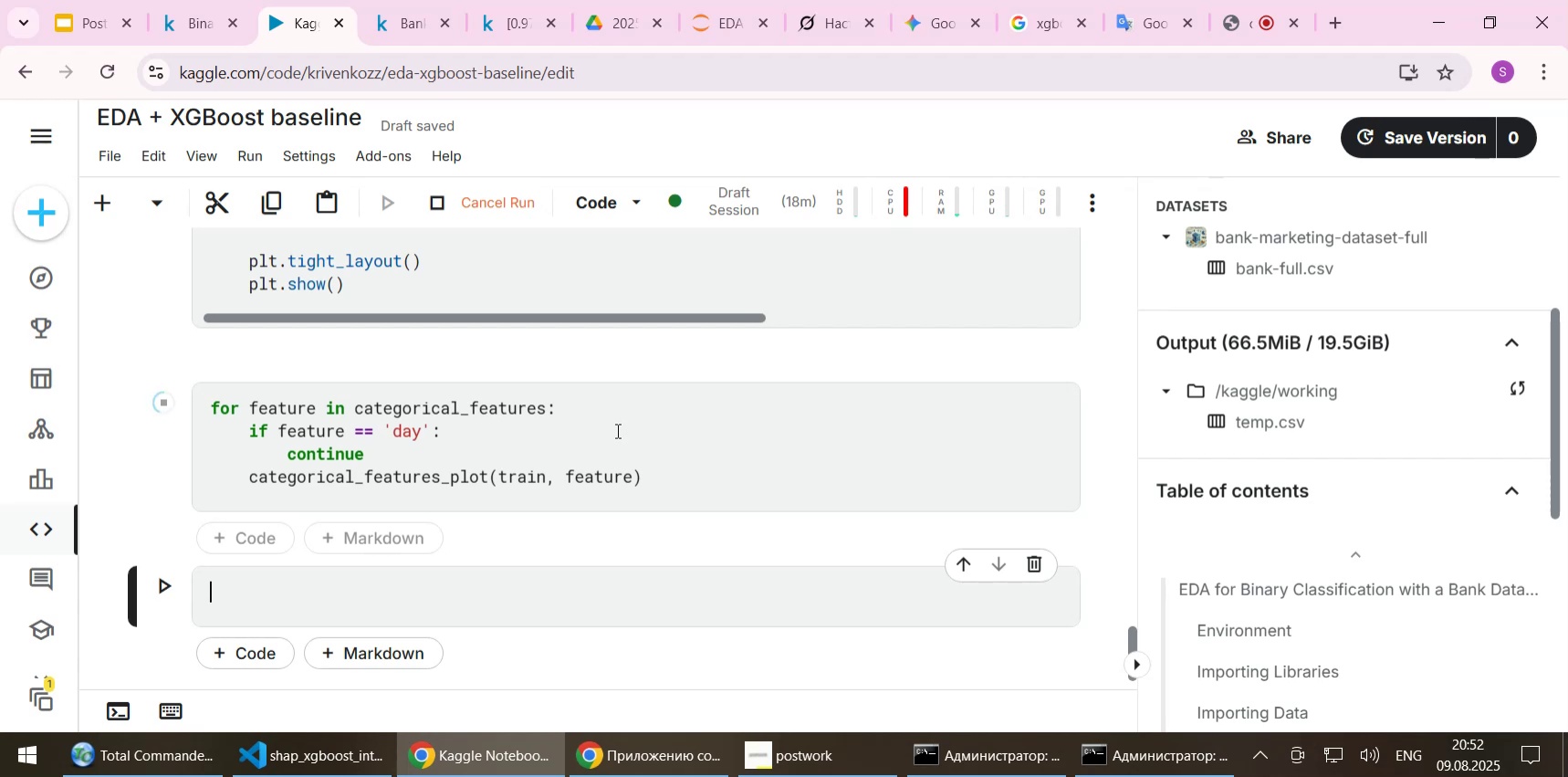 
wait(12.02)
 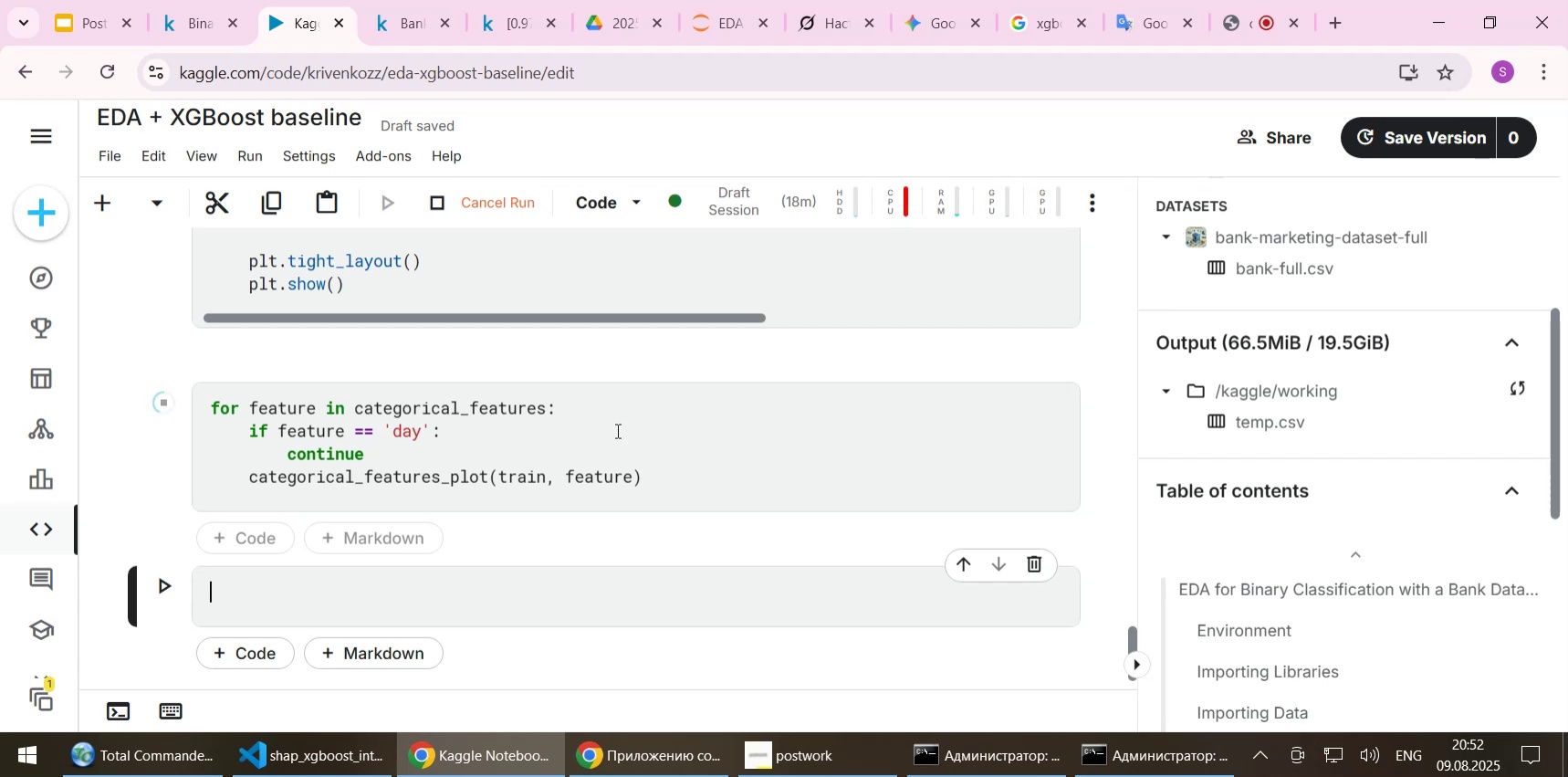 
scroll: coordinate [626, 425], scroll_direction: up, amount: 1.0
 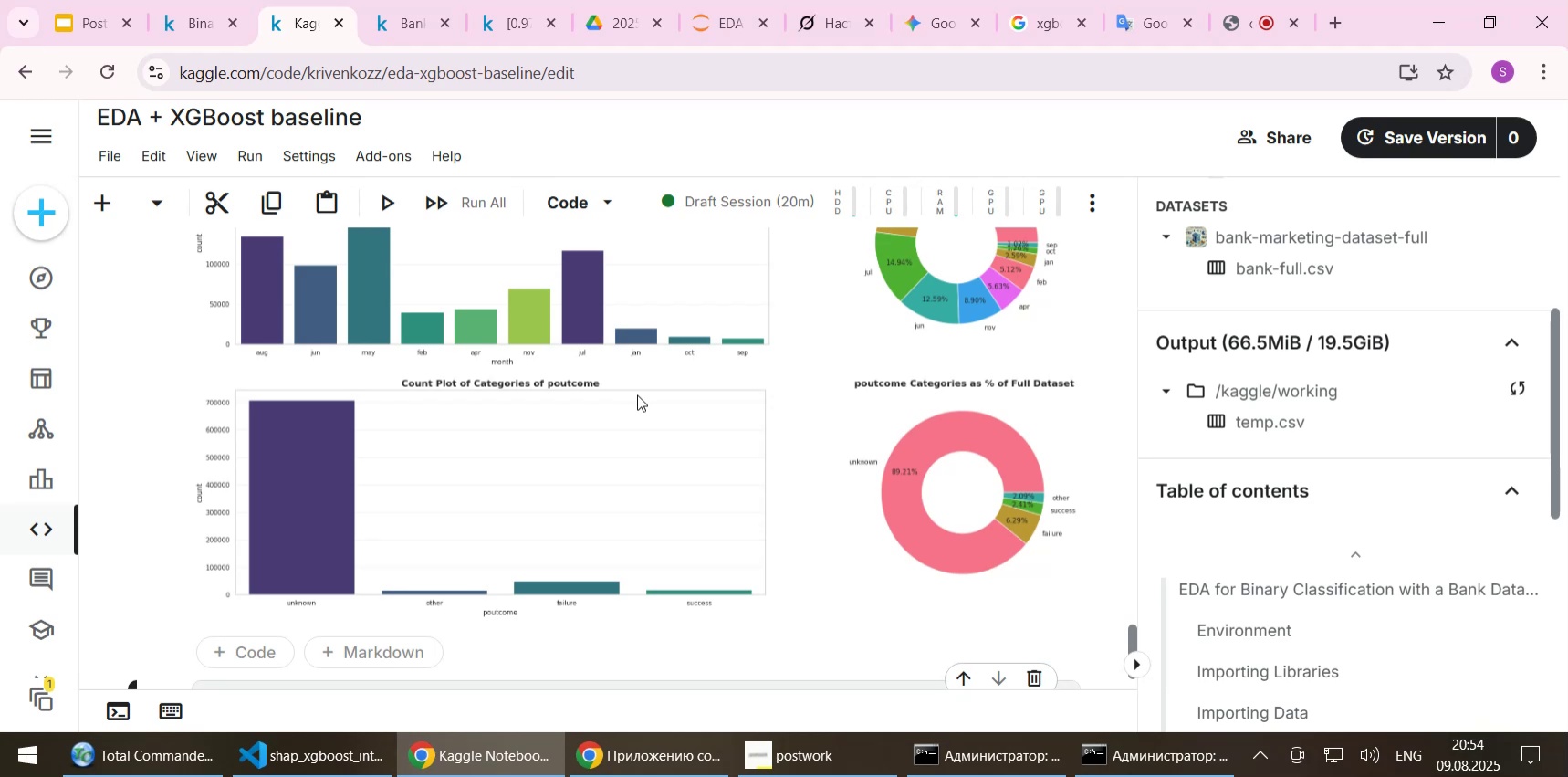 
wait(109.37)
 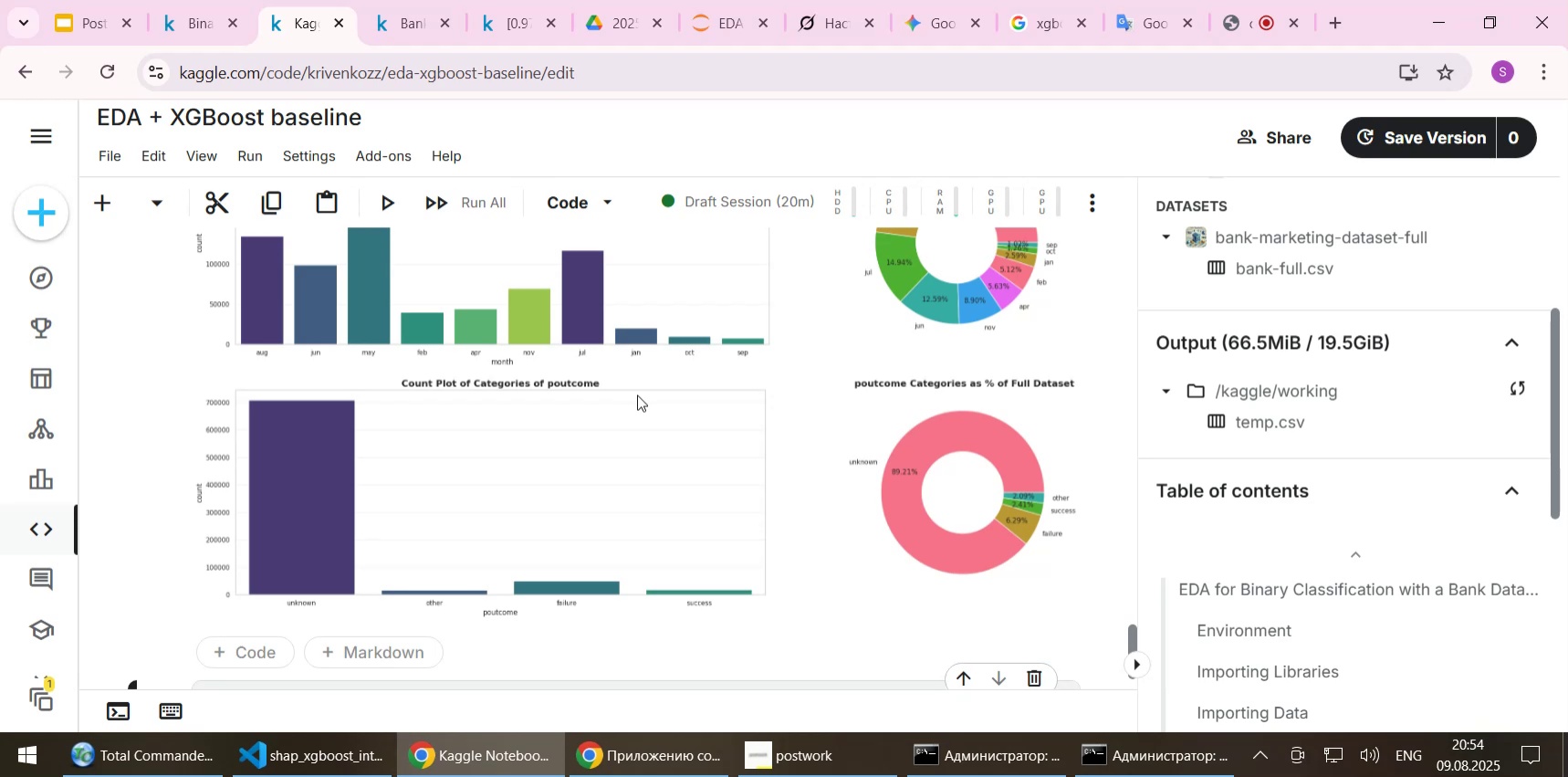 
scroll: coordinate [609, 361], scroll_direction: up, amount: 9.0
 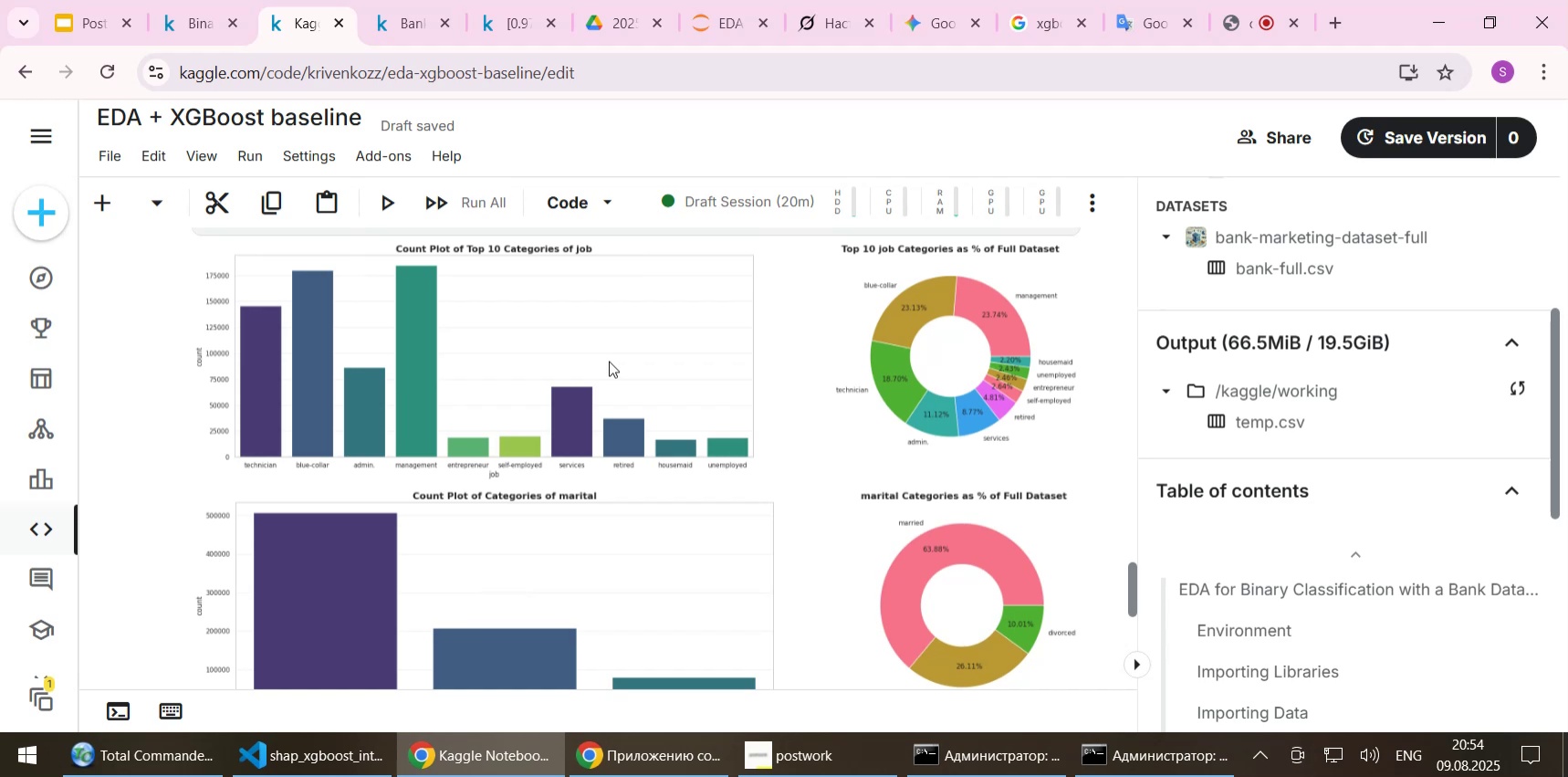 
left_click([609, 361])
 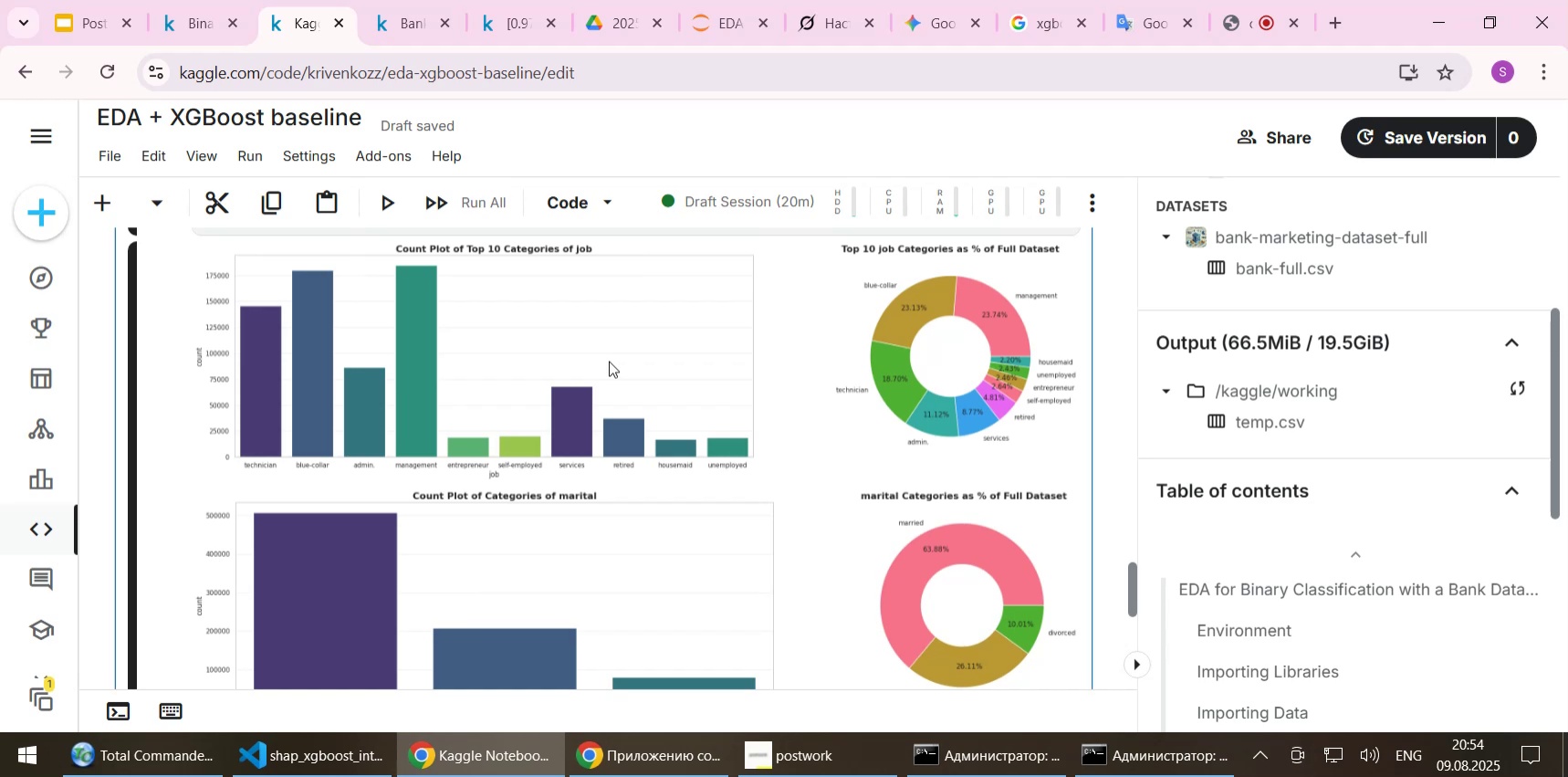 
scroll: coordinate [609, 361], scroll_direction: down, amount: 1.0
 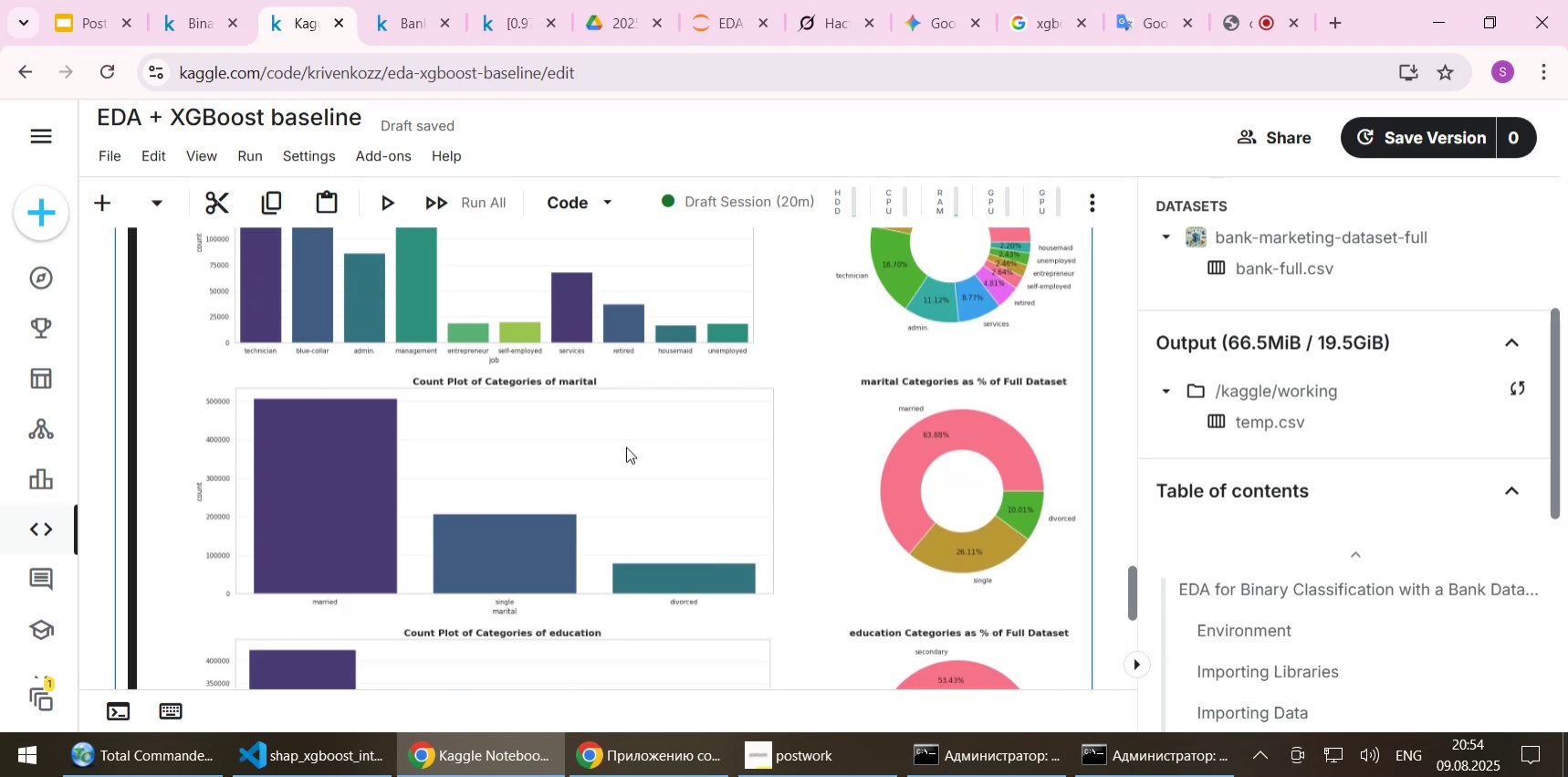 
scroll: coordinate [626, 446], scroll_direction: up, amount: 1.0
 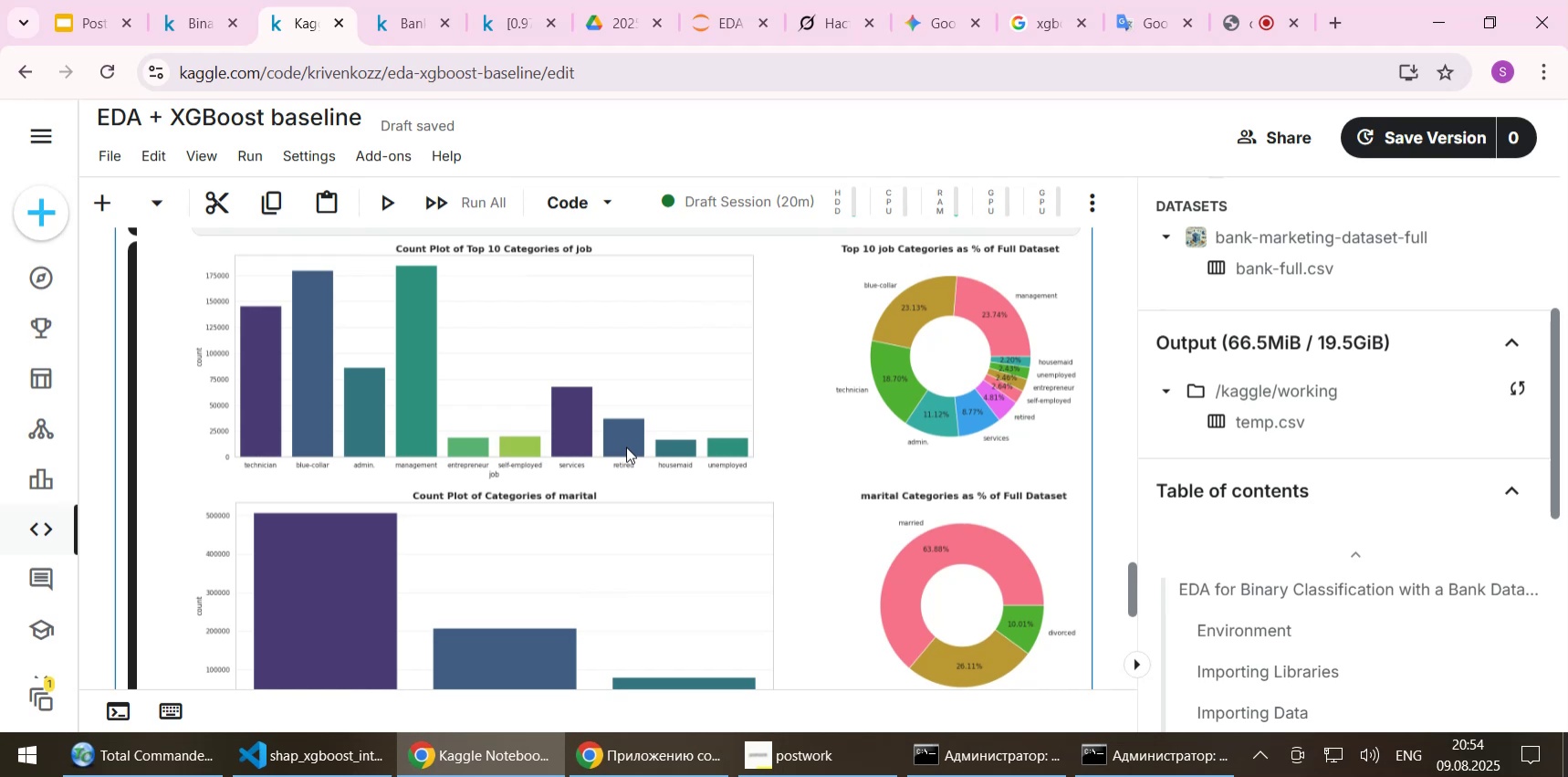 
wait(19.56)
 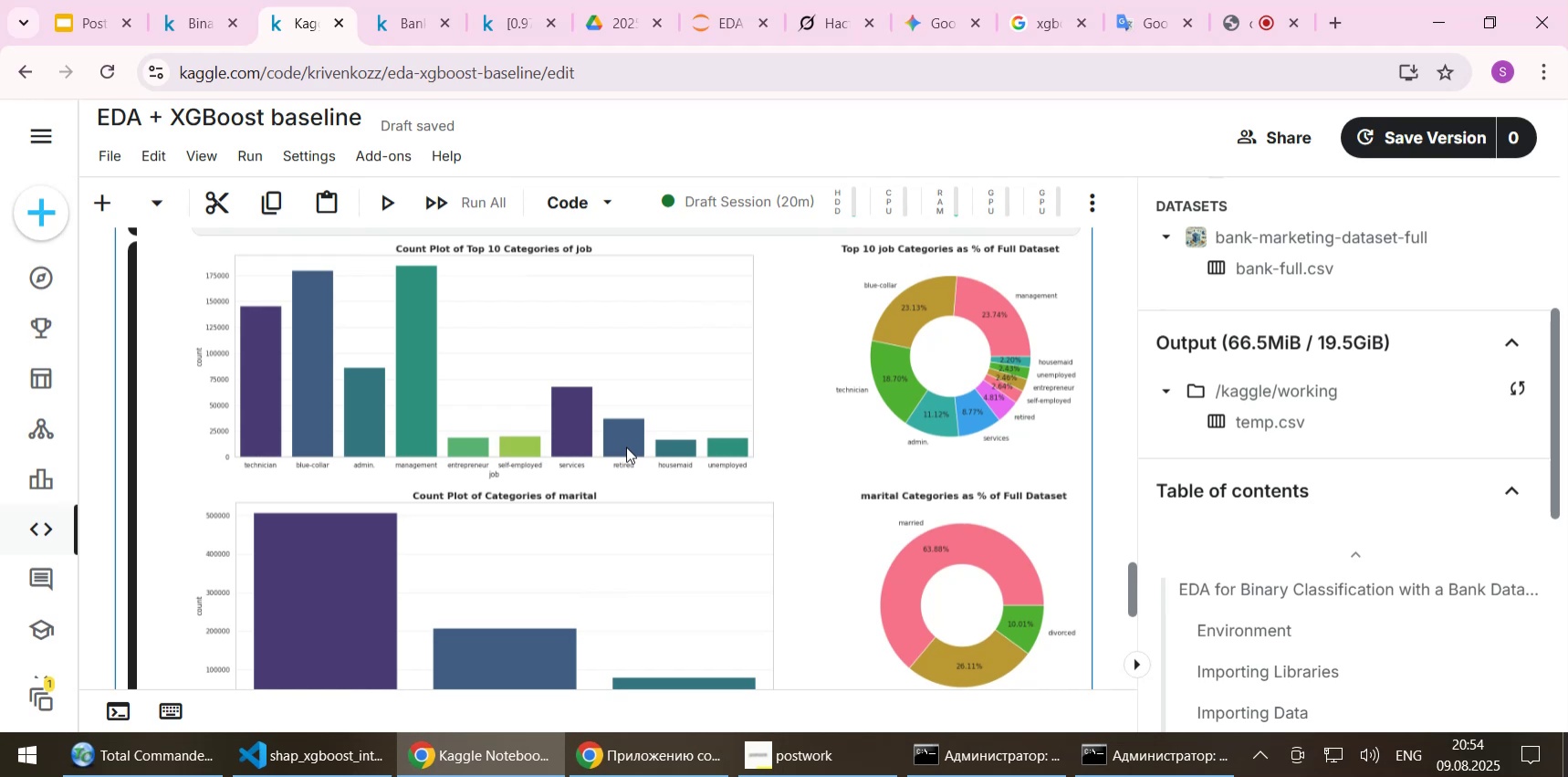 
key(ArrowDown)
 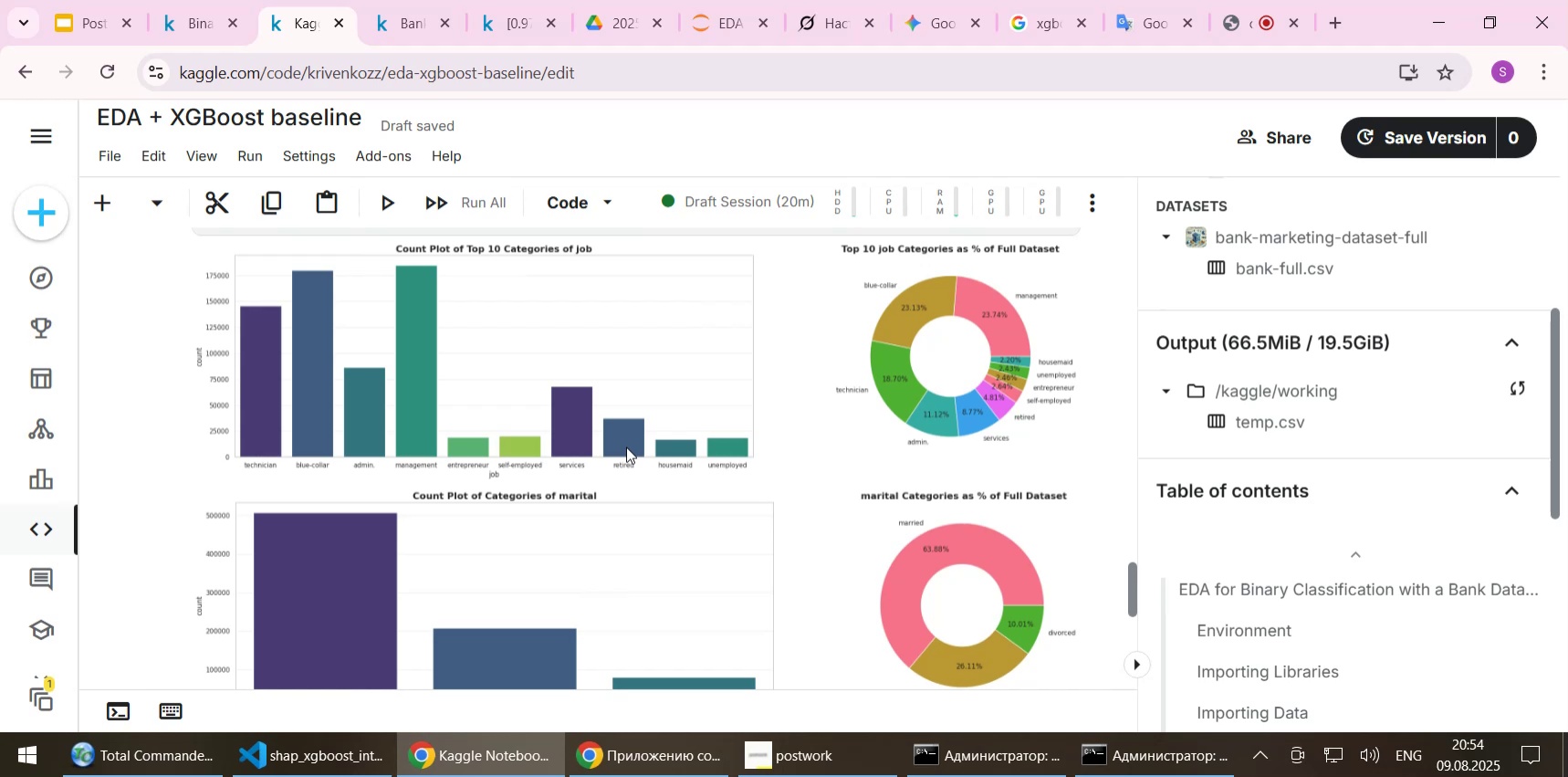 
key(ArrowDown)
 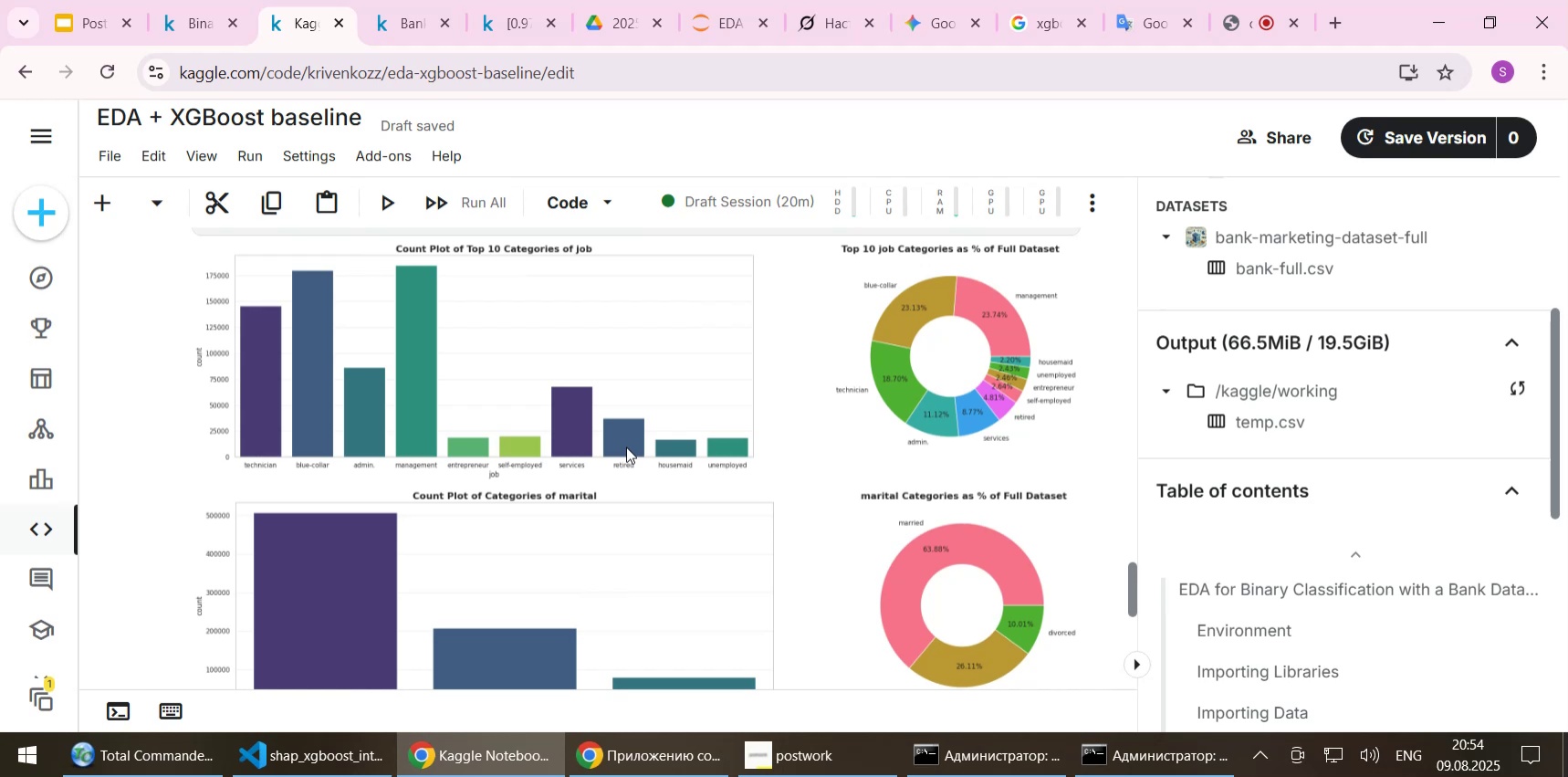 
key(ArrowDown)
 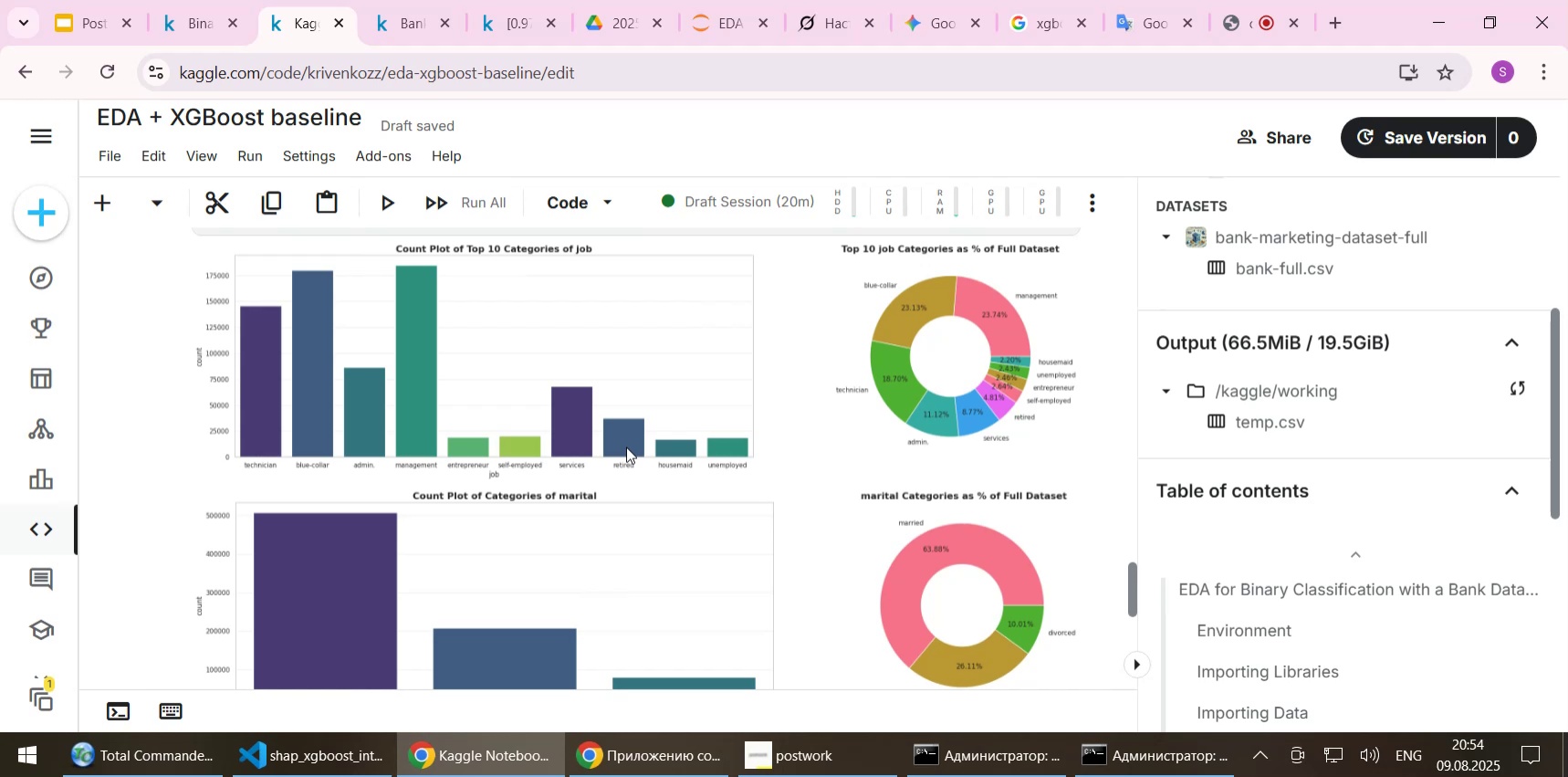 
key(ArrowDown)
 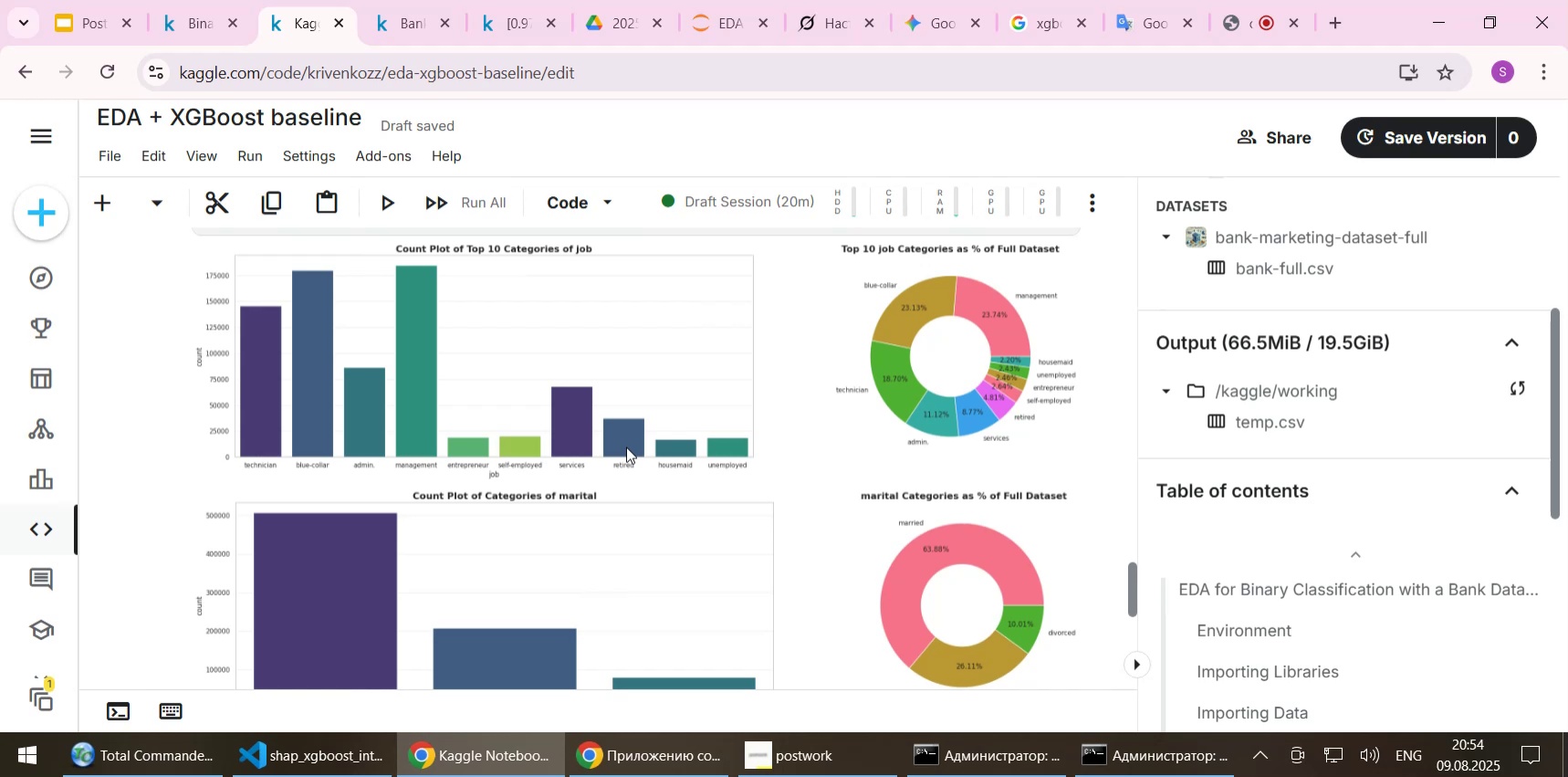 
key(ArrowUp)
 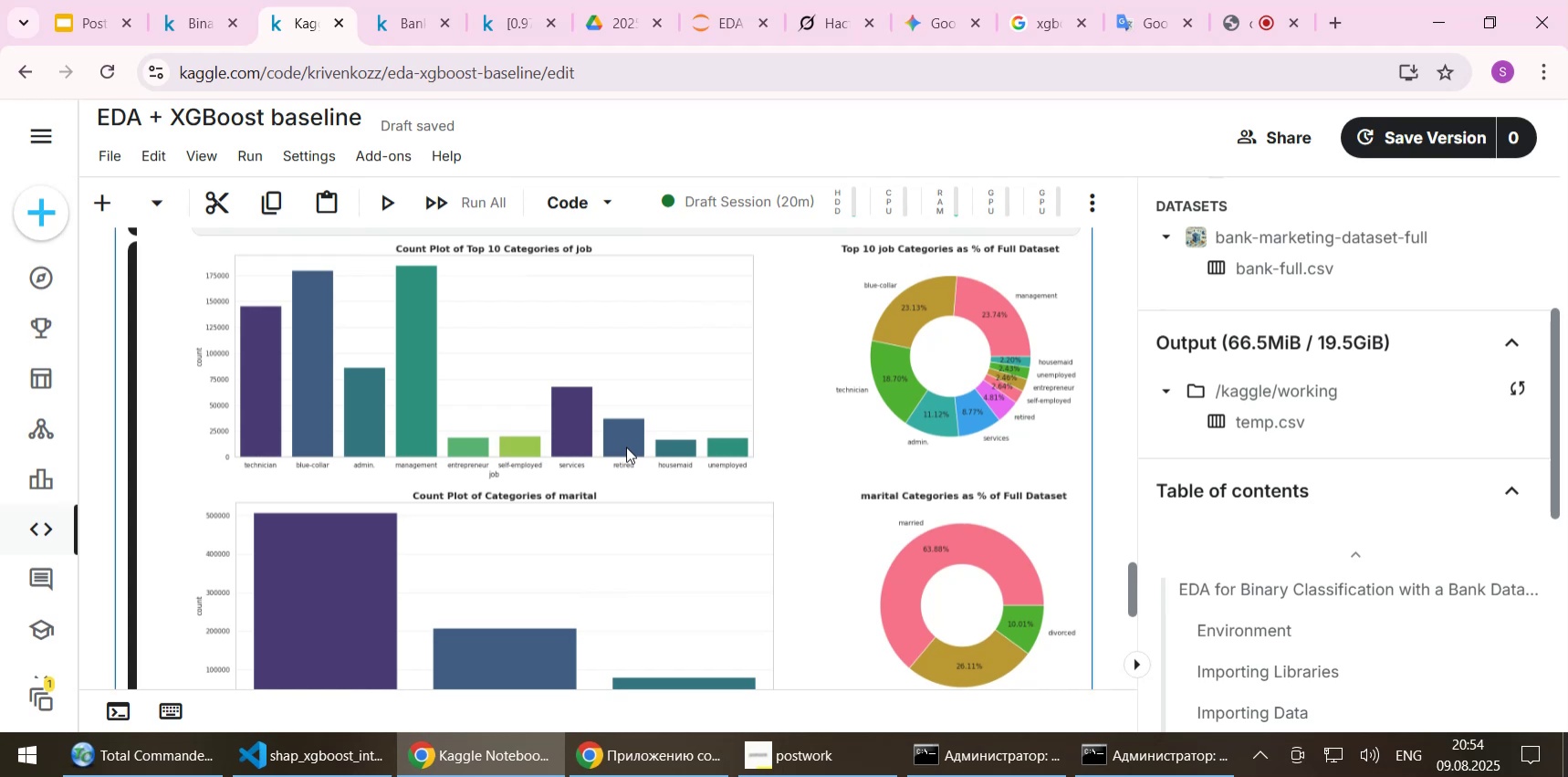 
key(ArrowUp)
 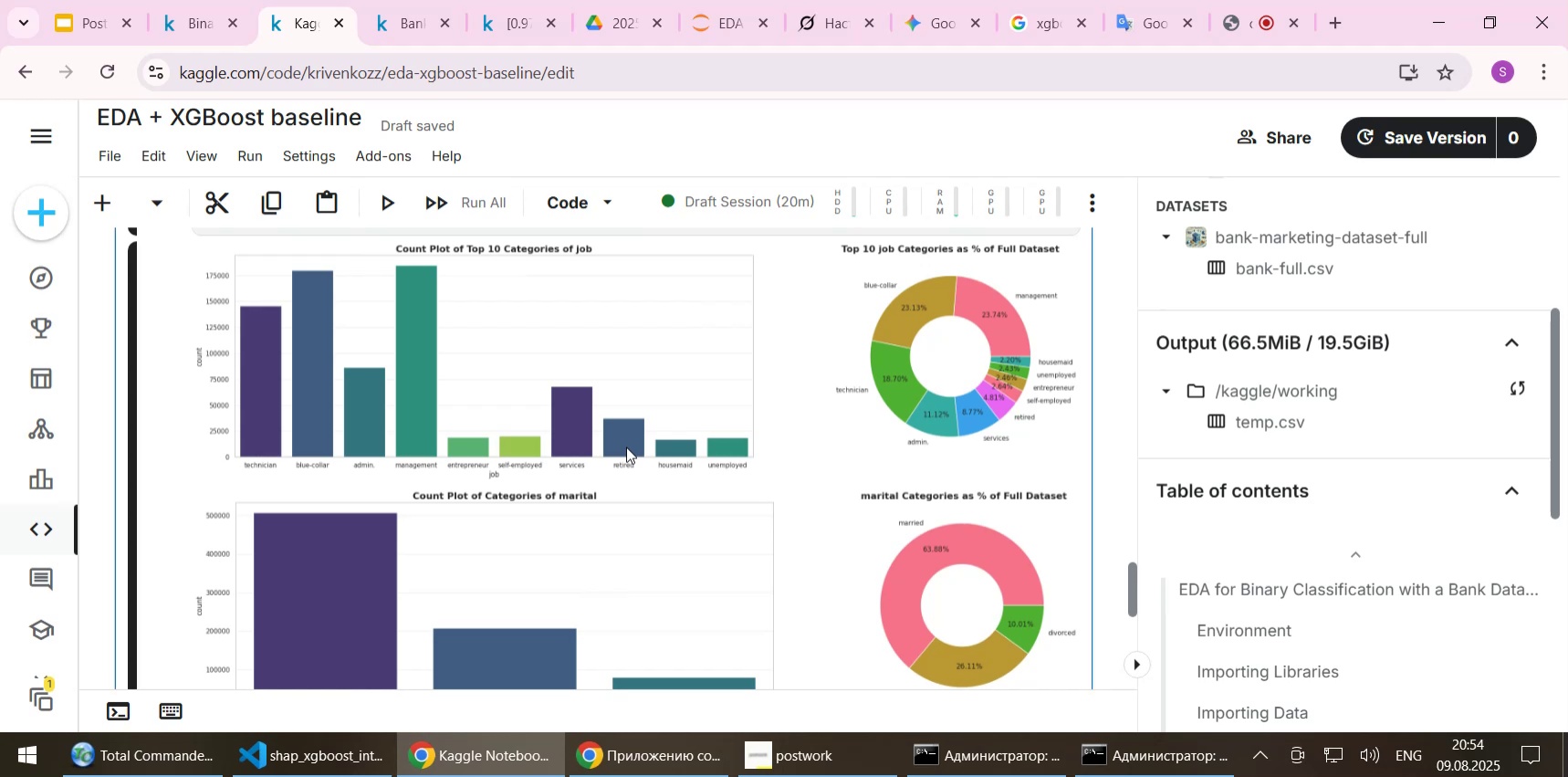 
key(ArrowUp)
 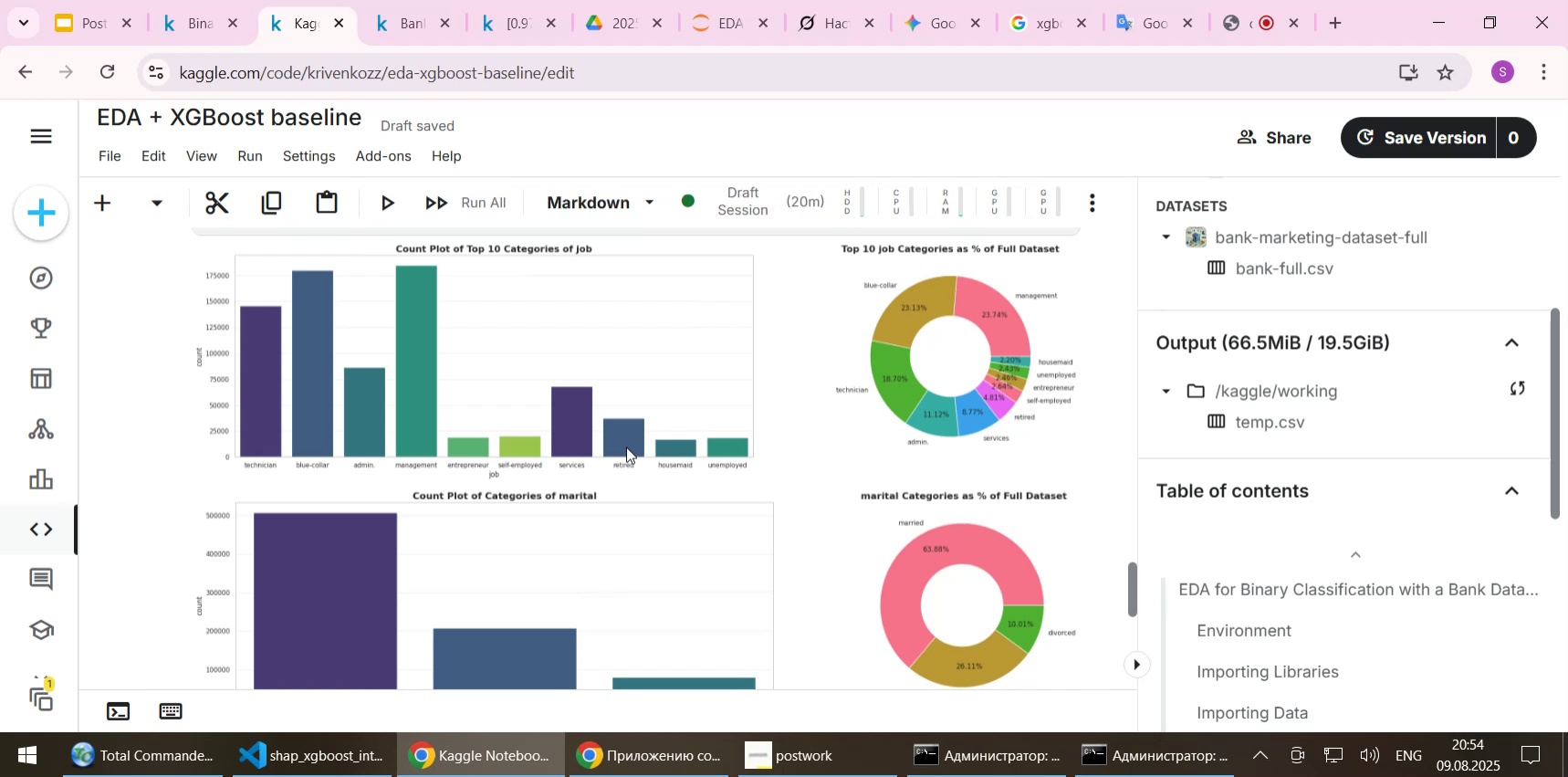 
key(ArrowUp)
 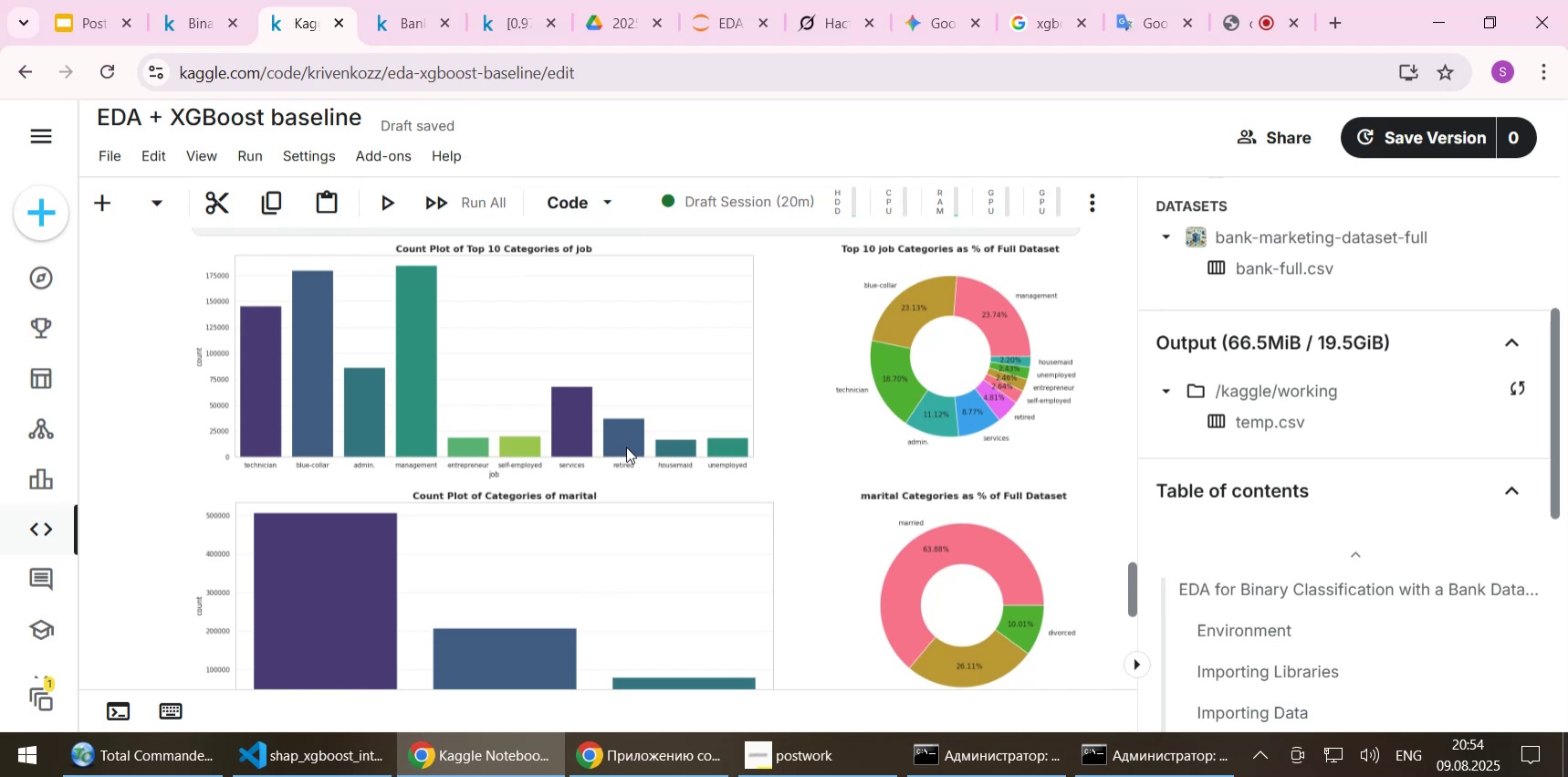 
key(ArrowDown)
 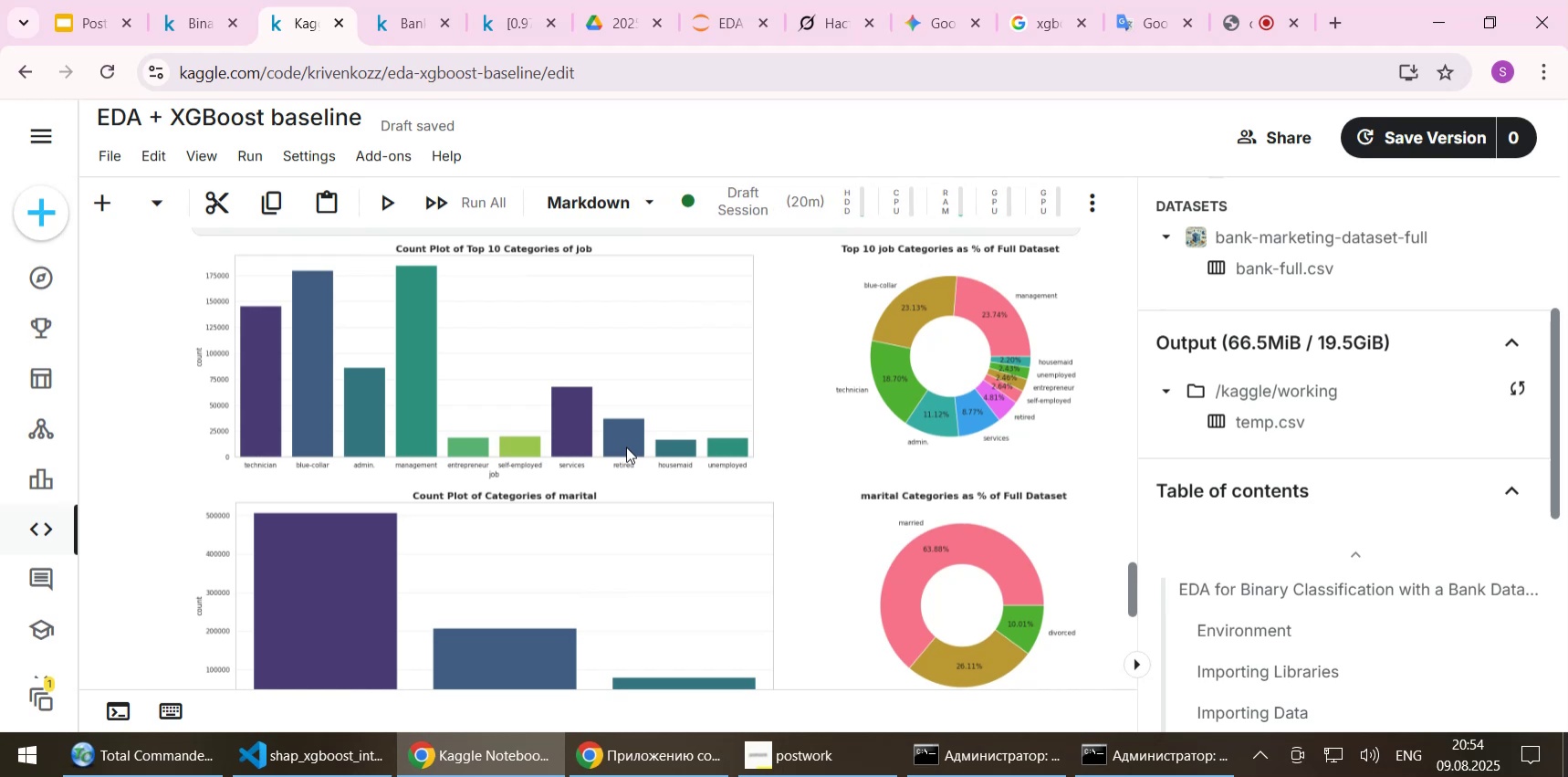 
key(ArrowDown)
 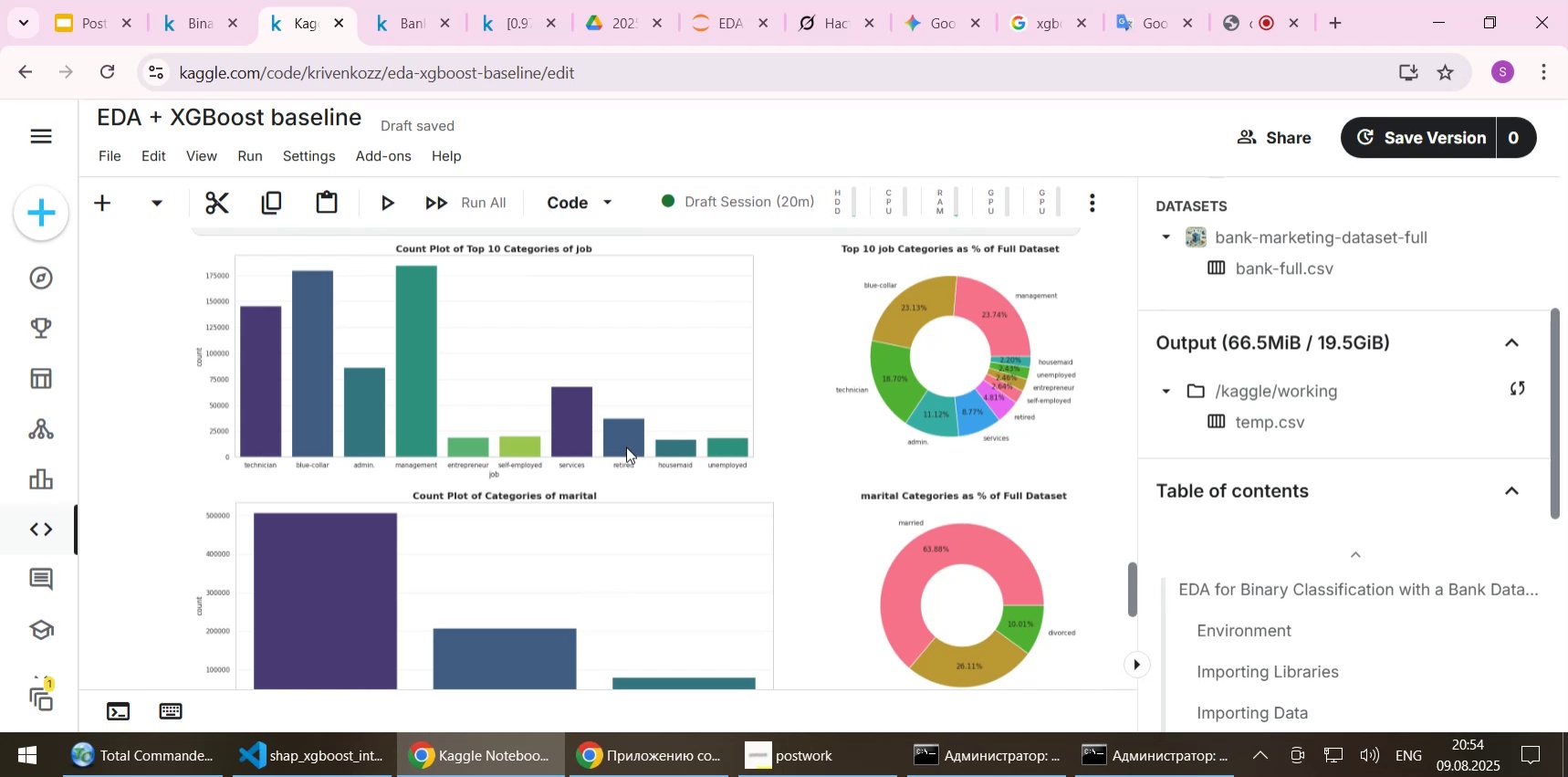 
key(ArrowUp)
 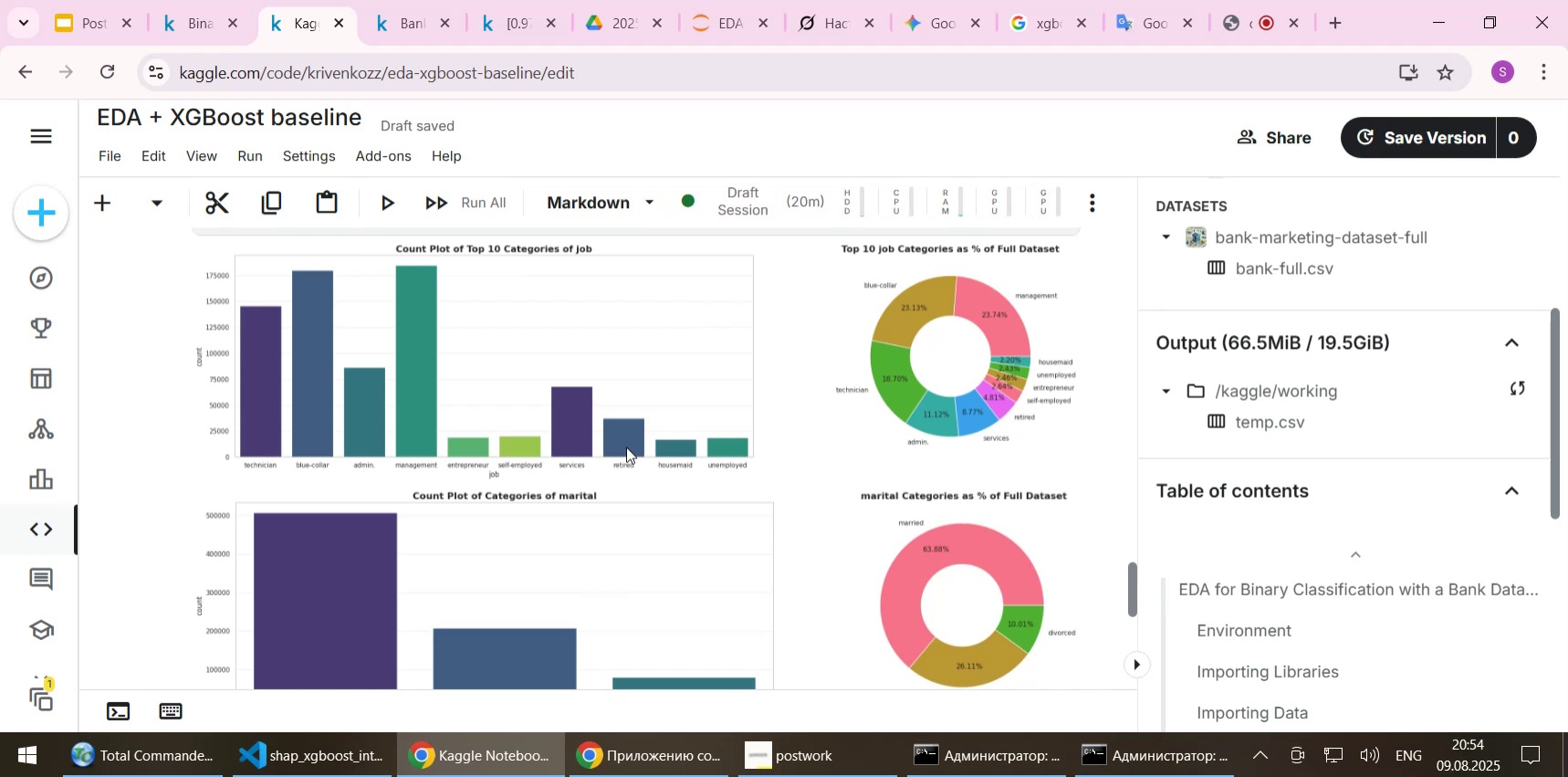 
key(ArrowDown)
 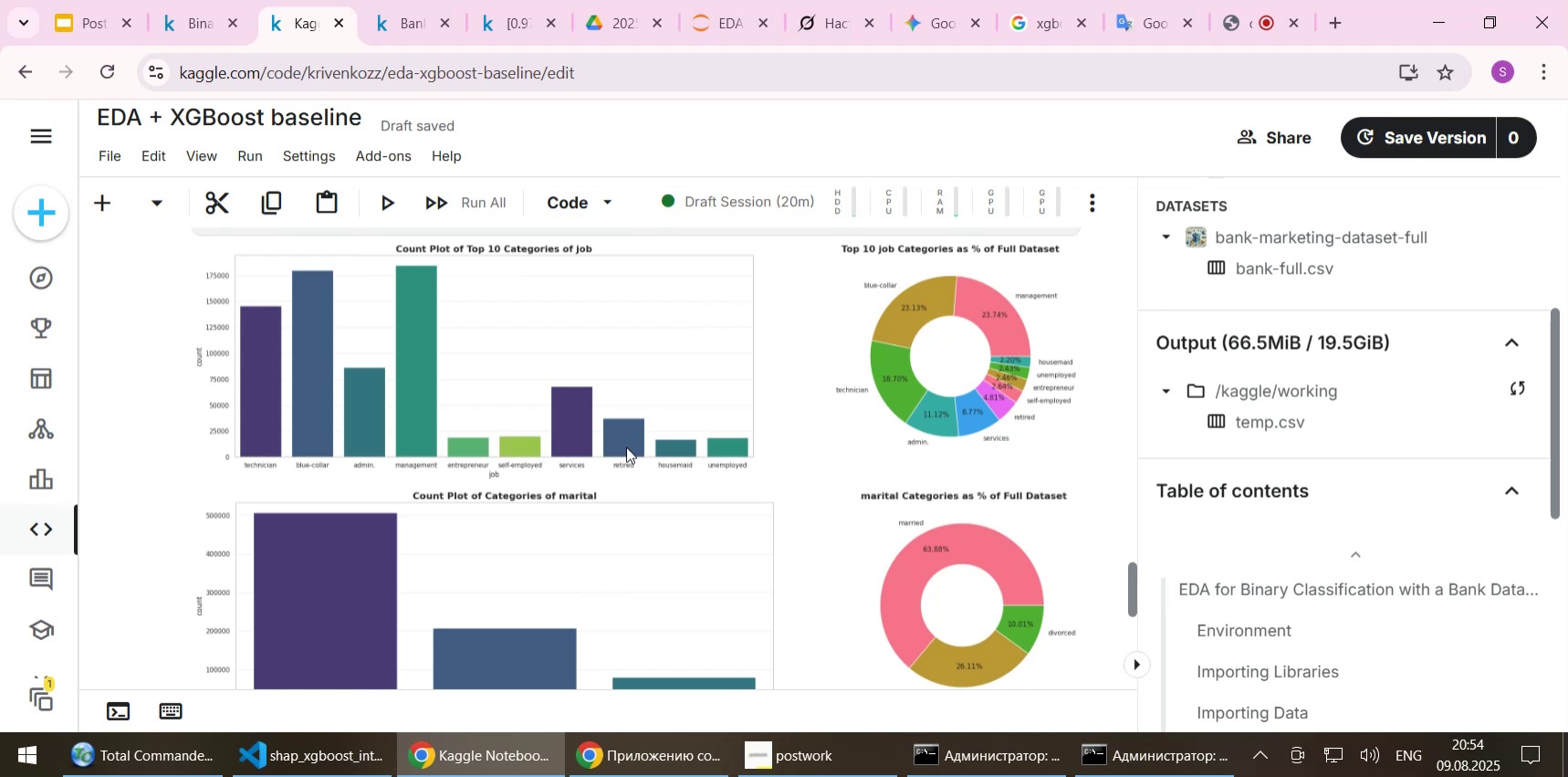 
wait(9.73)
 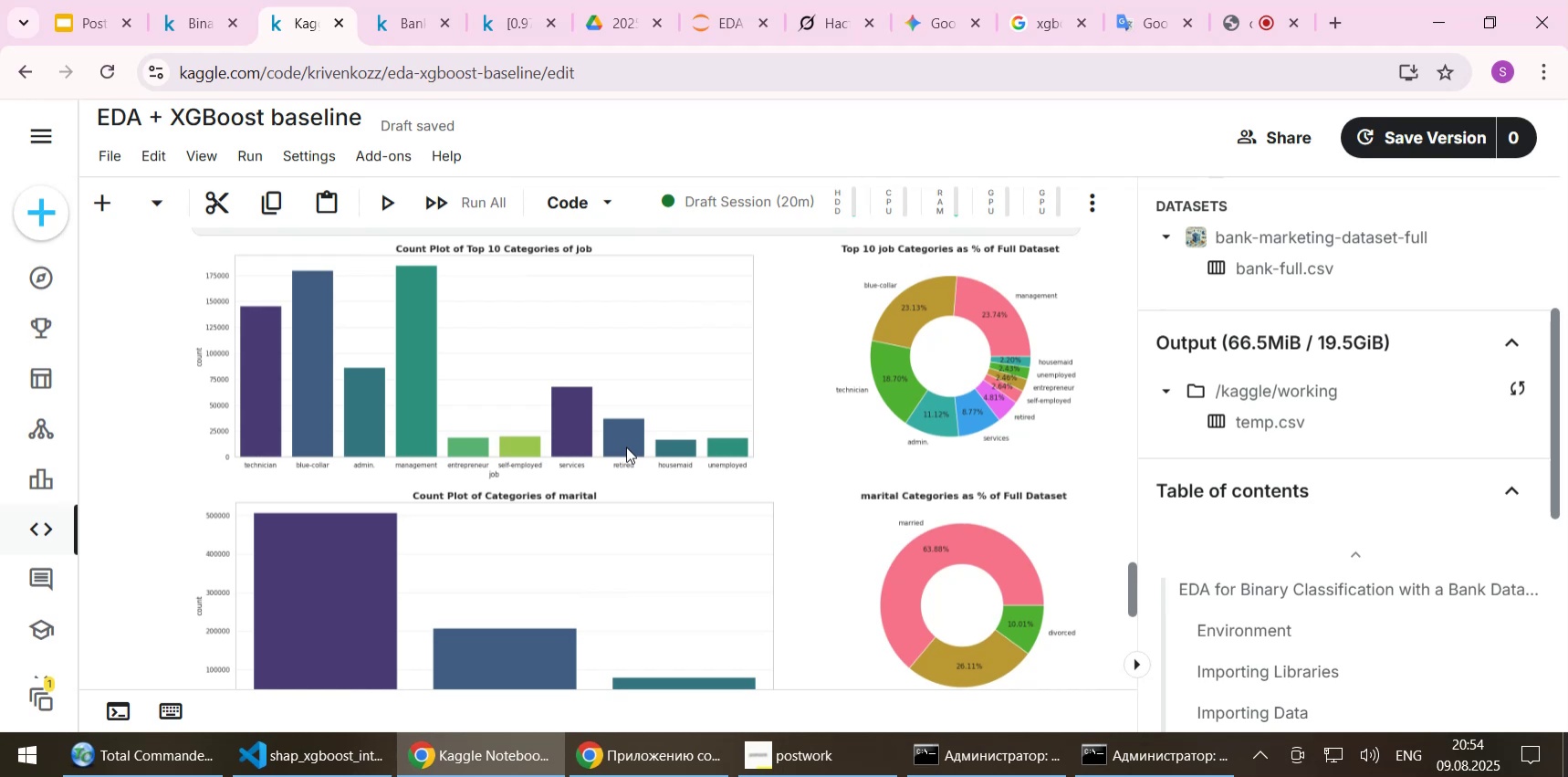 
left_click([713, 35])
 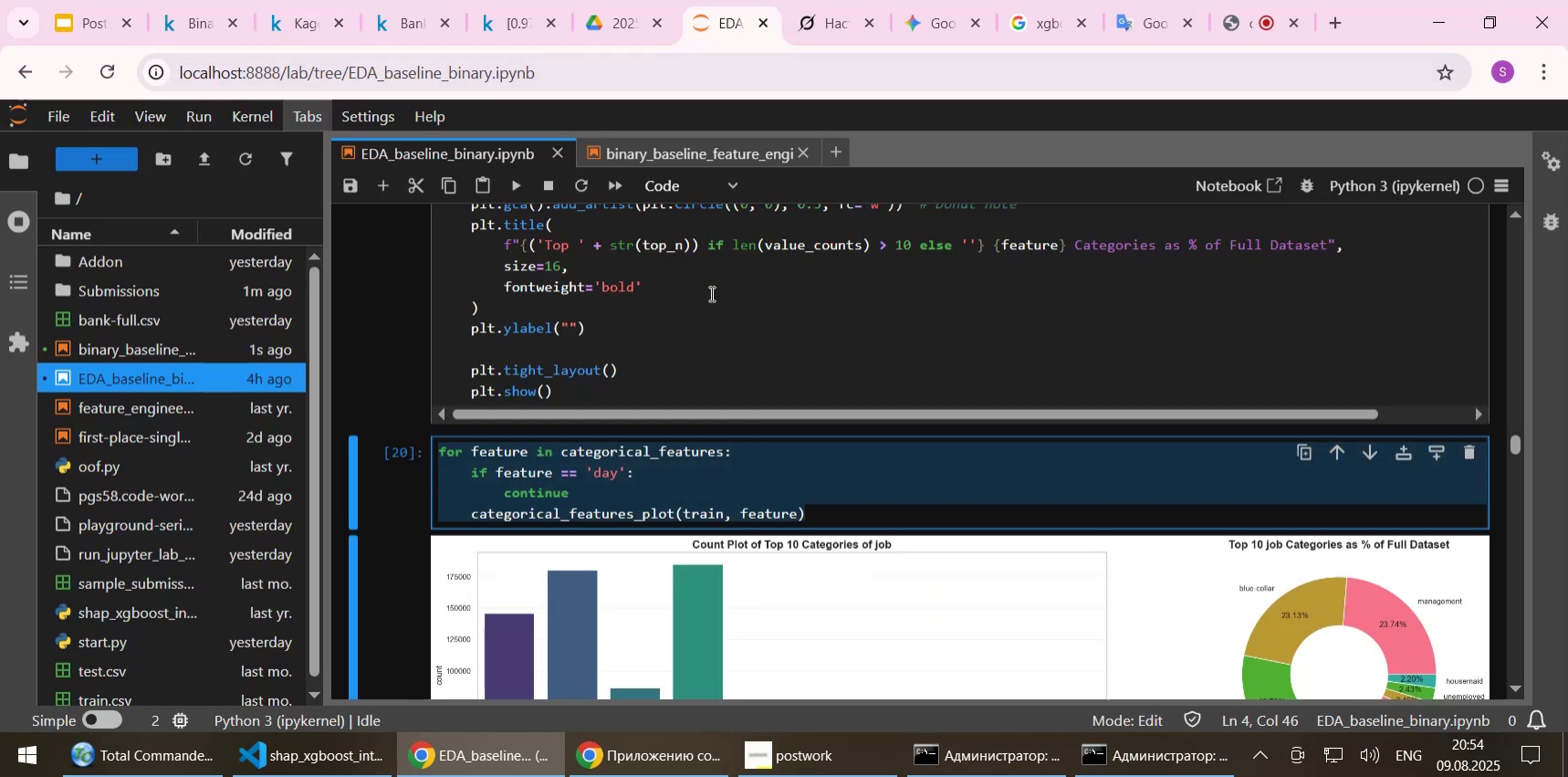 
left_click([709, 295])
 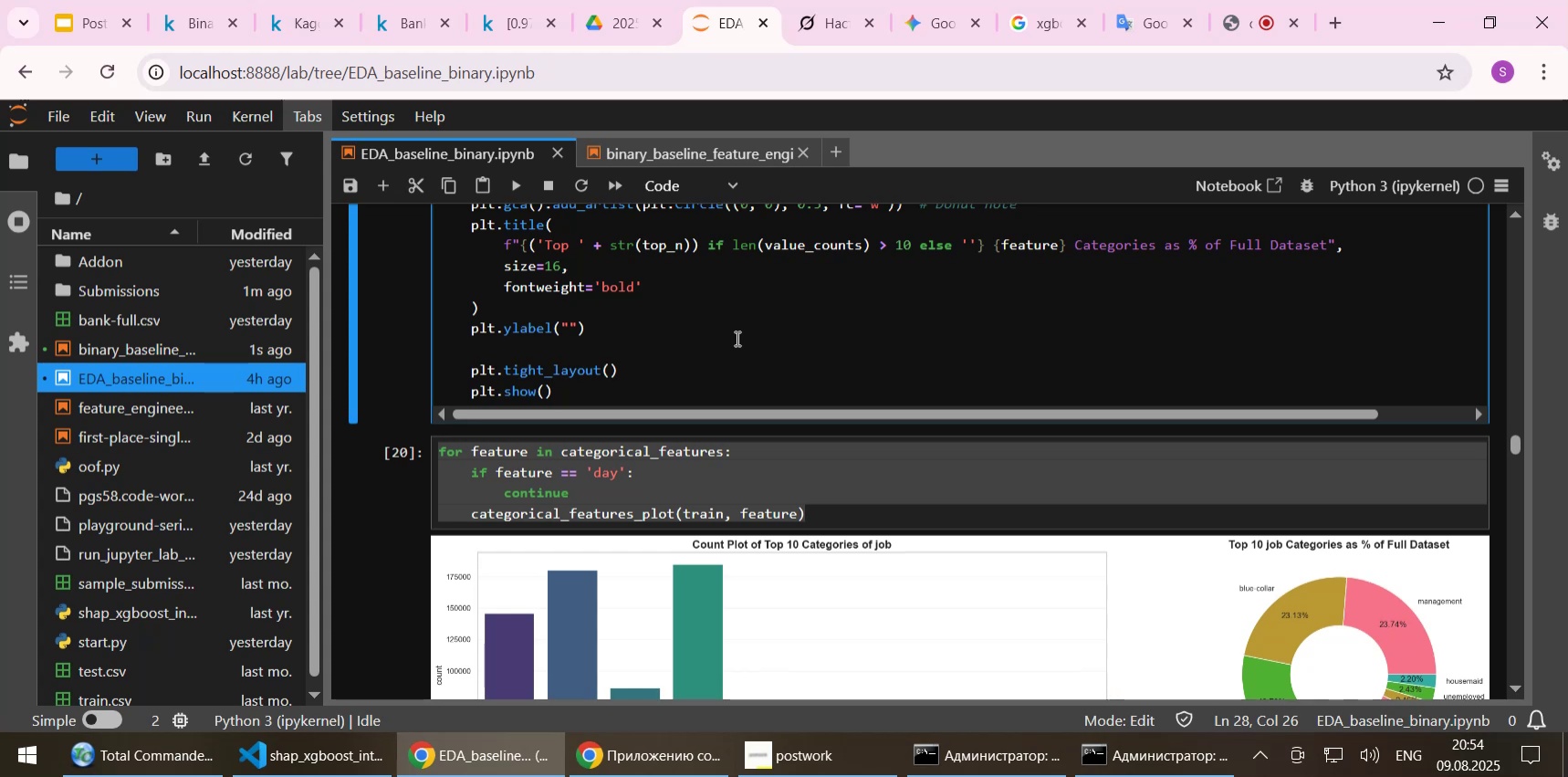 
scroll: coordinate [736, 338], scroll_direction: down, amount: 26.0
 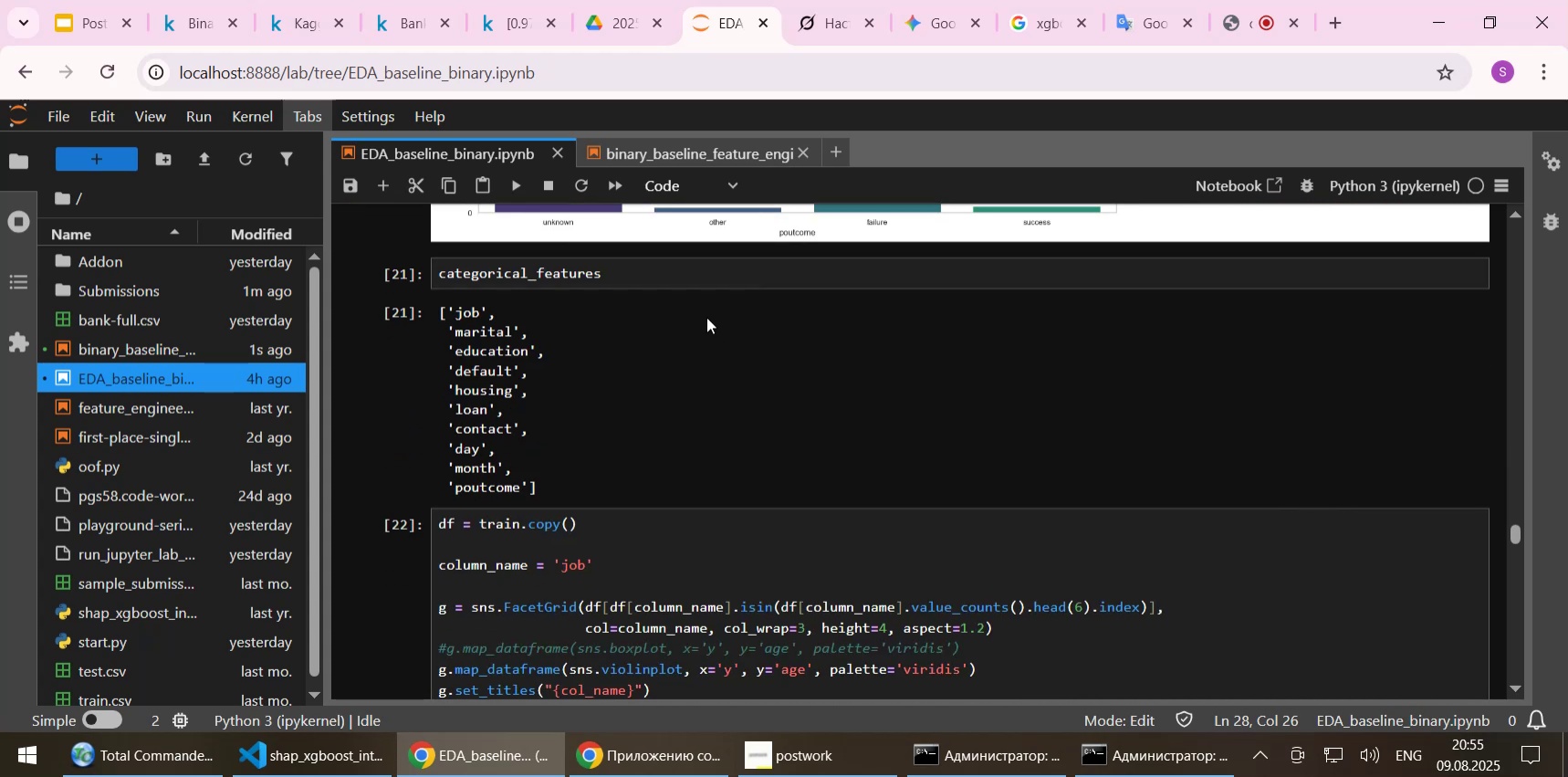 
left_click([697, 311])
 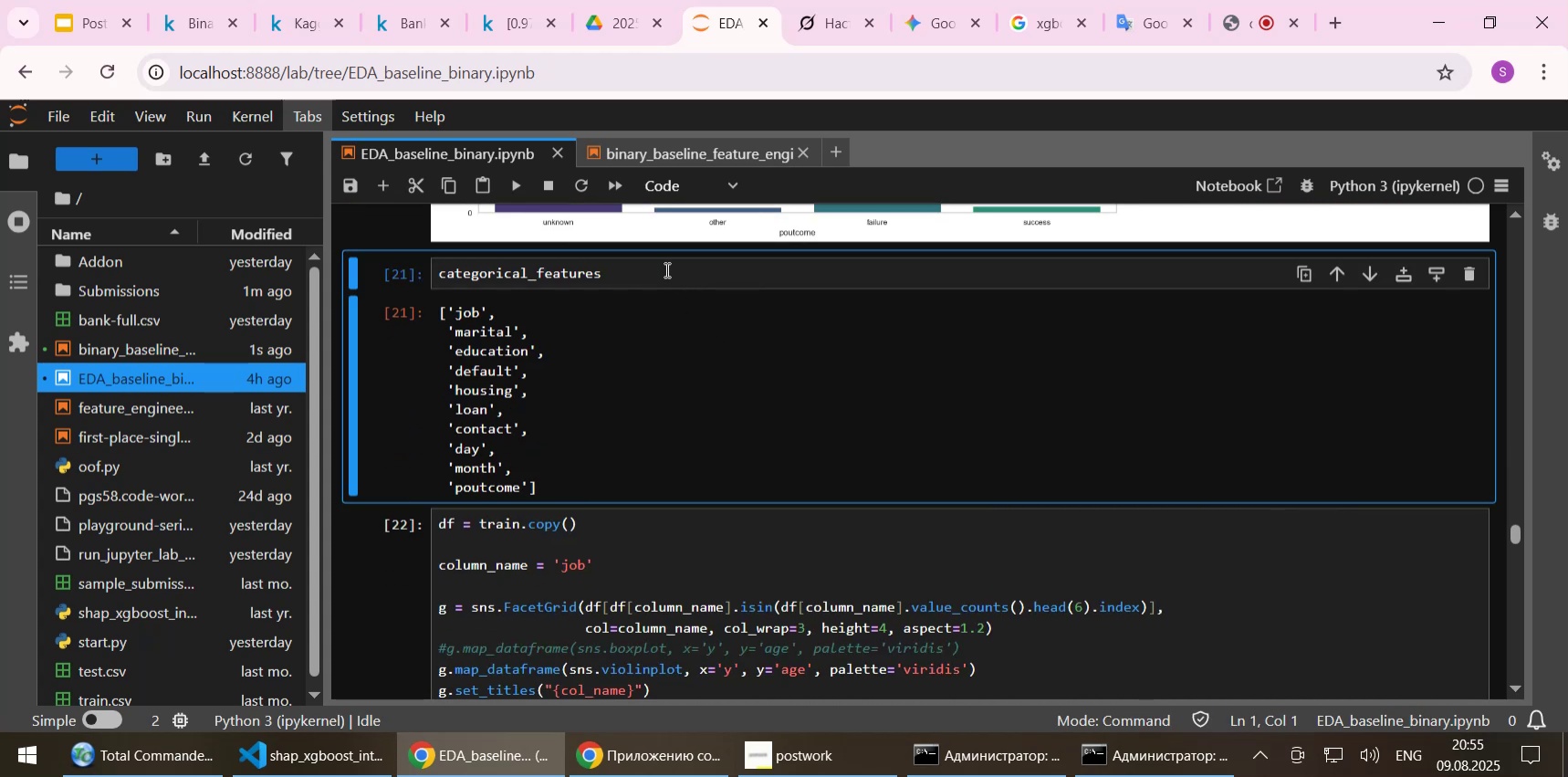 
left_click([665, 269])
 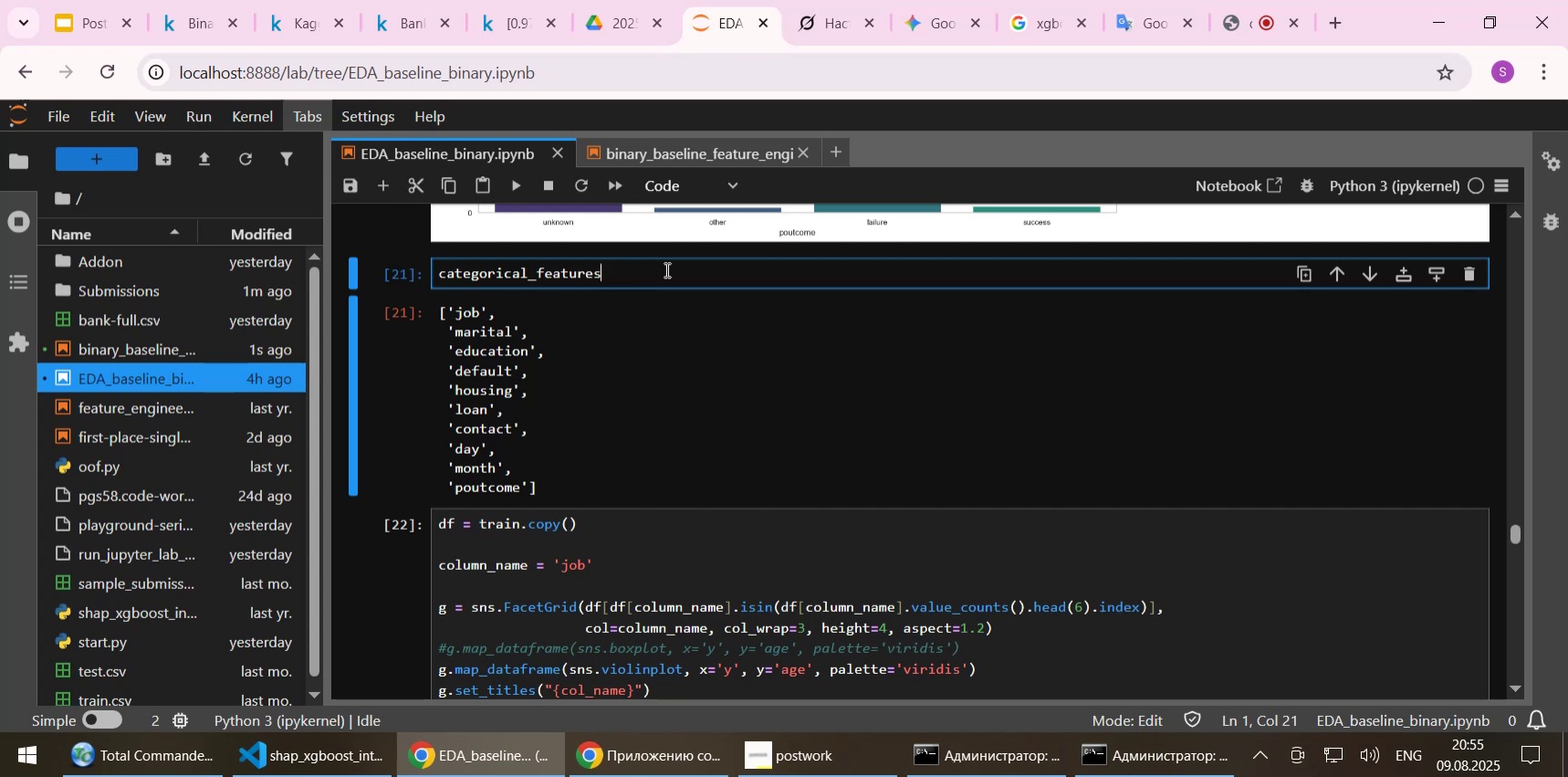 
wait(55.55)
 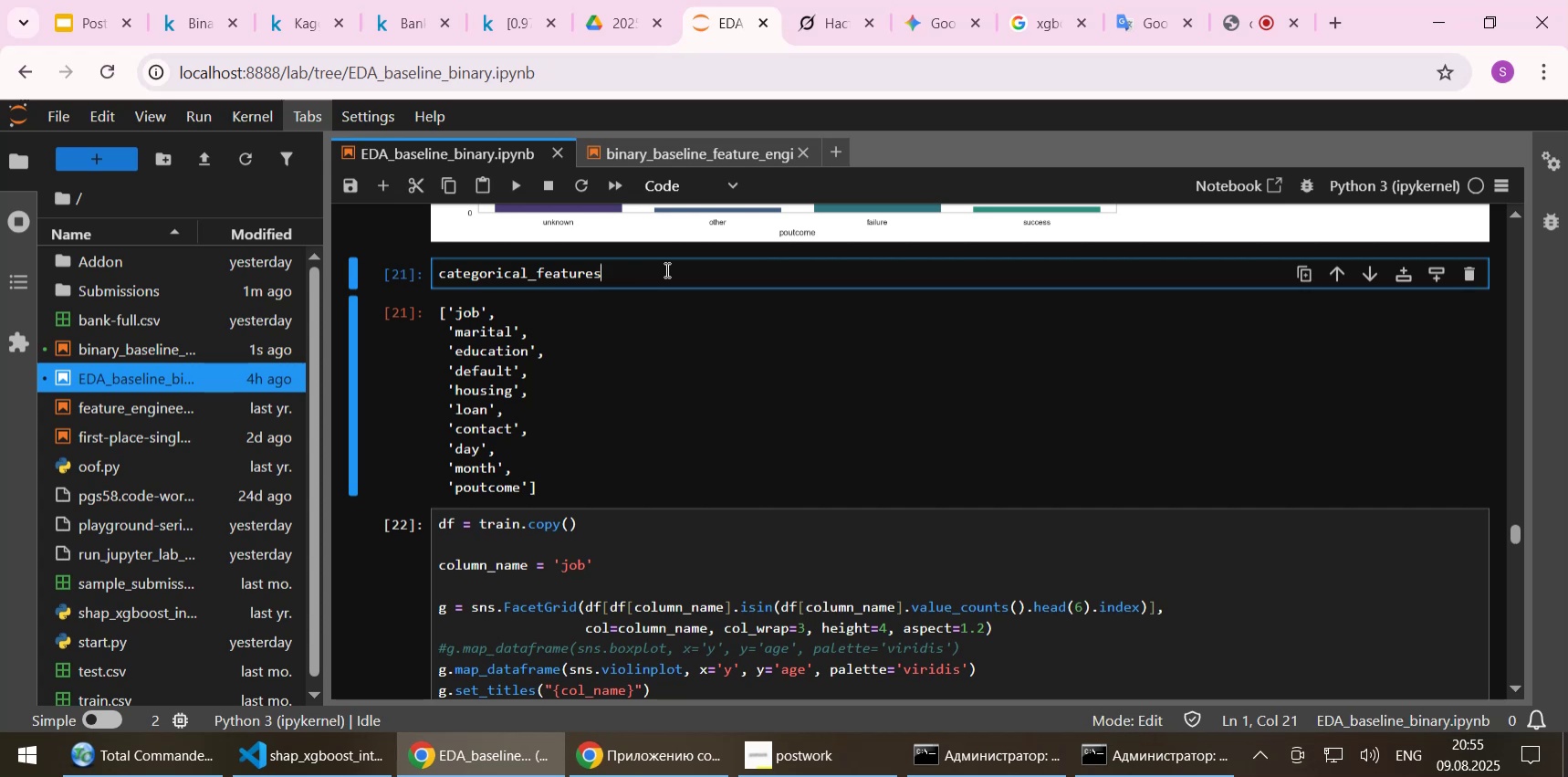 
left_click([701, 236])
 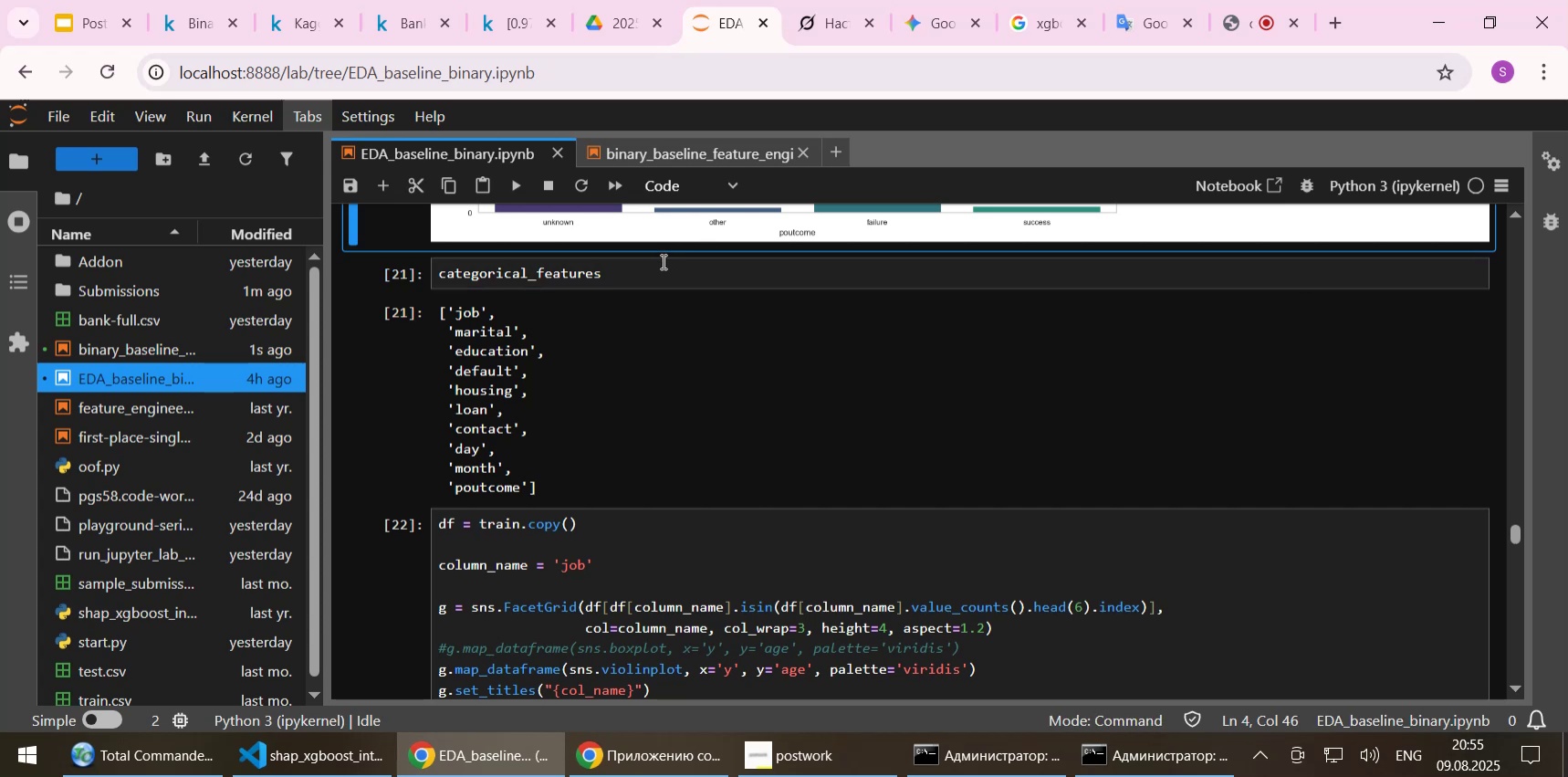 
left_click_drag(start_coordinate=[653, 267], to_coordinate=[405, 252])
 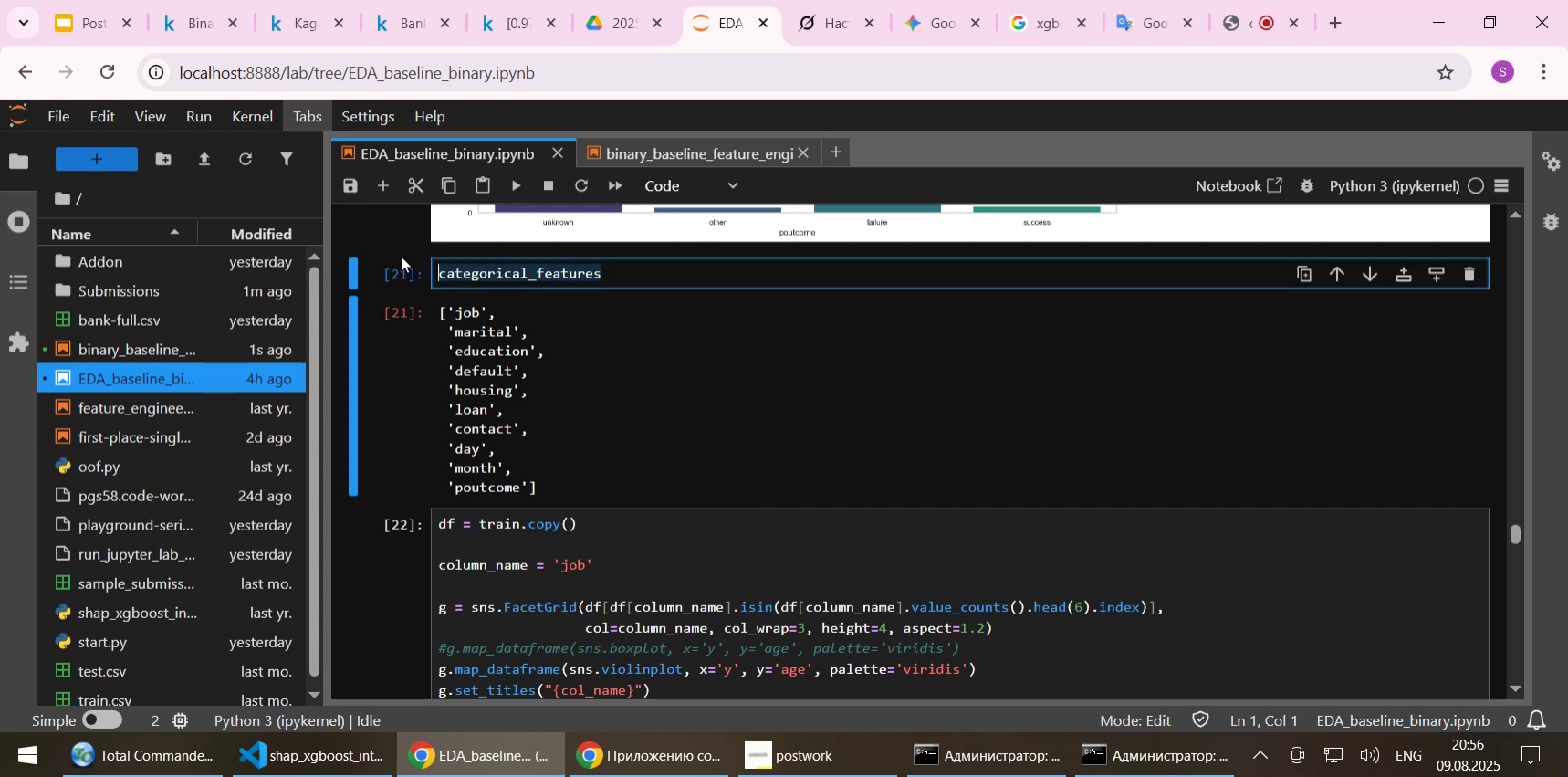 
key(Control+C)
 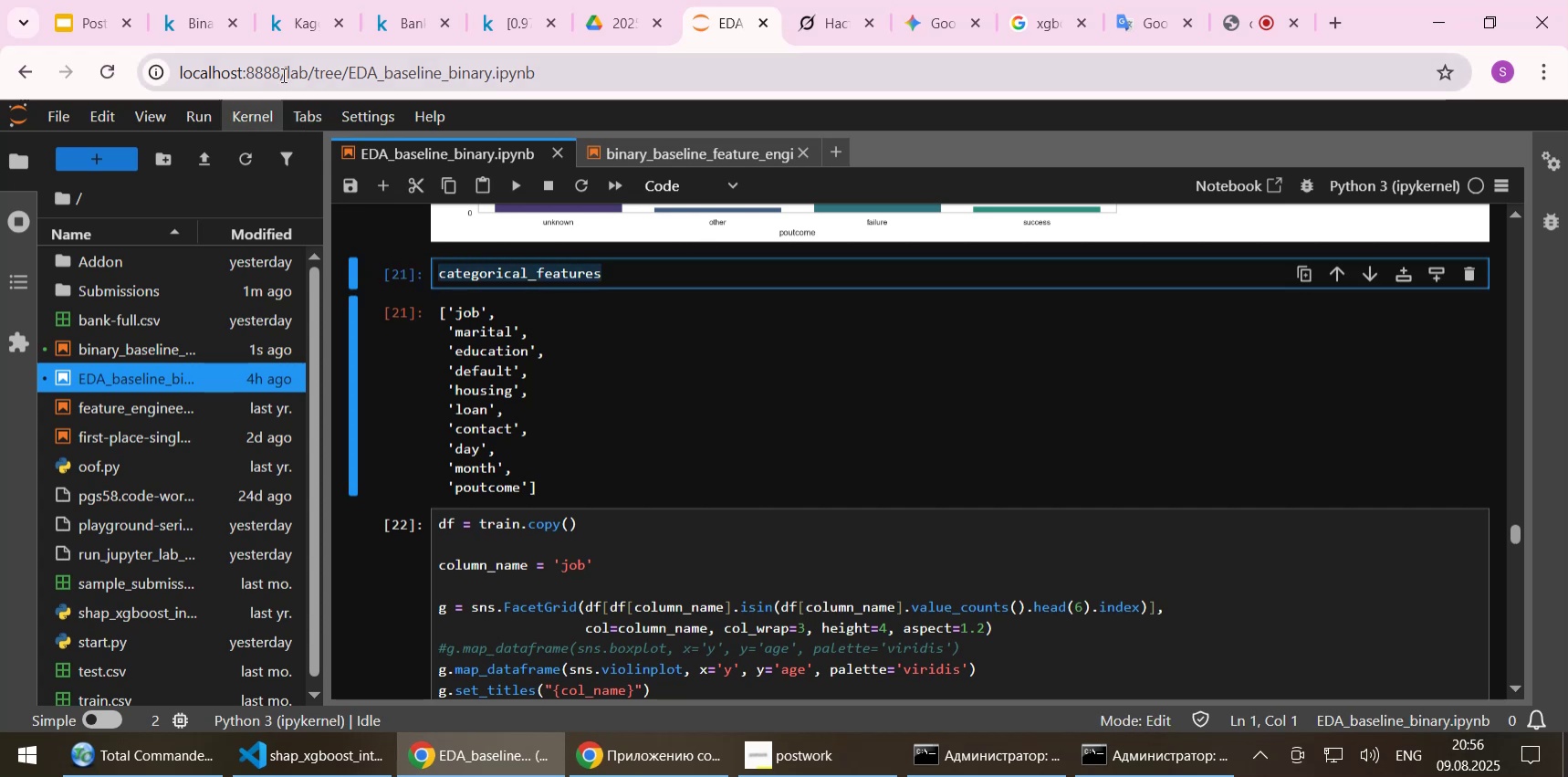 
left_click([298, 26])
 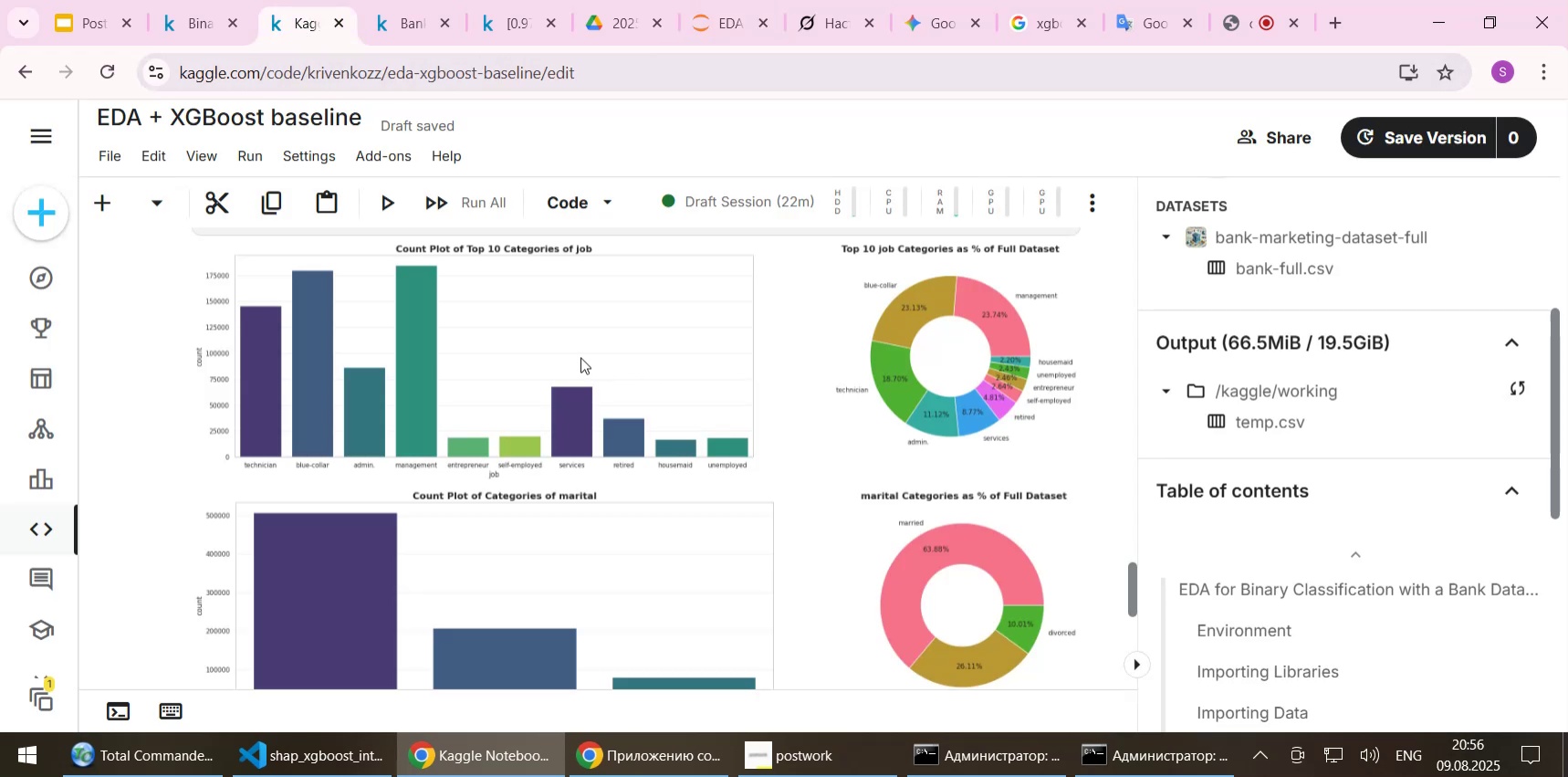 
scroll: coordinate [378, 419], scroll_direction: down, amount: 18.0
 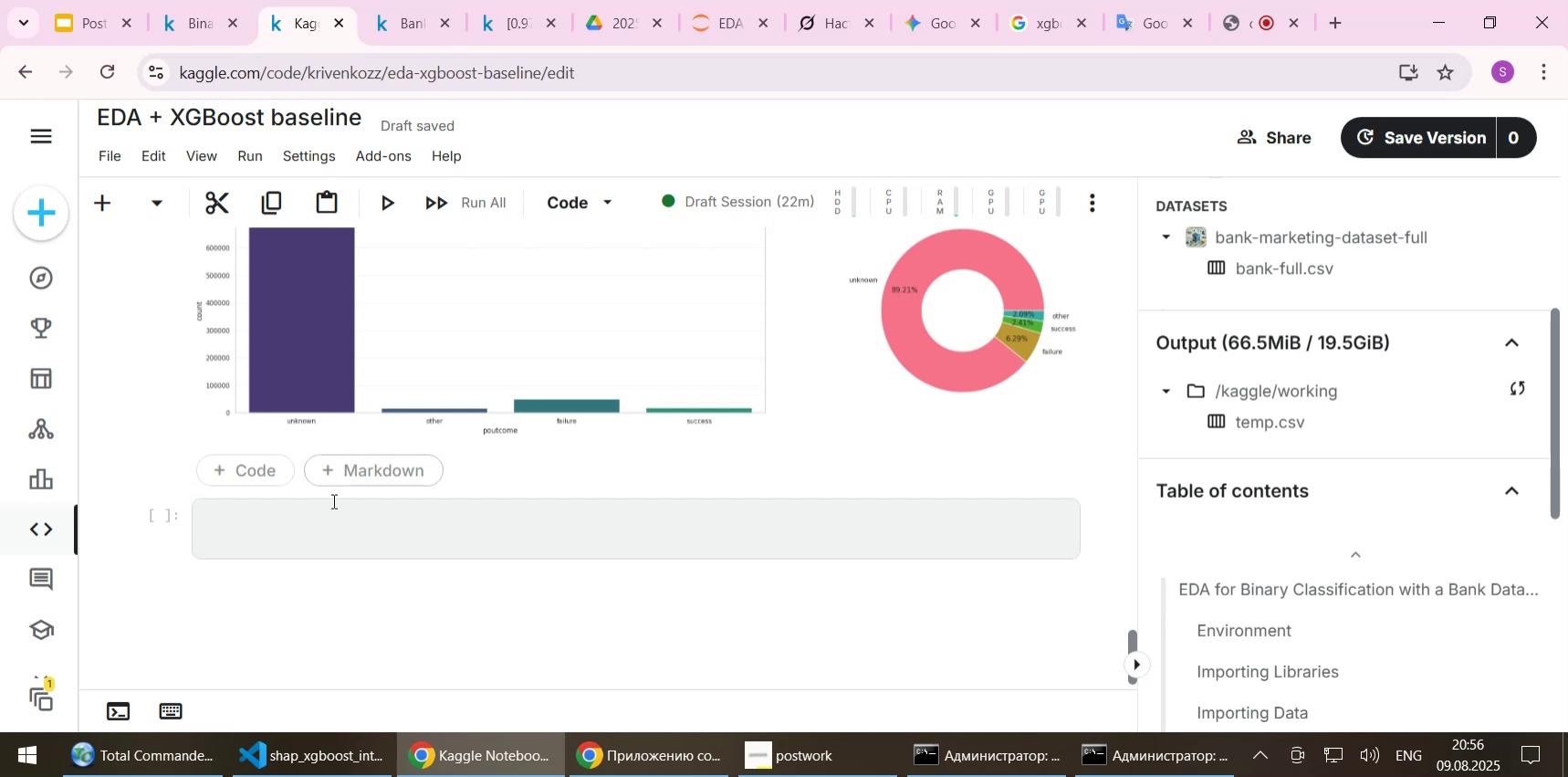 
left_click([329, 504])
 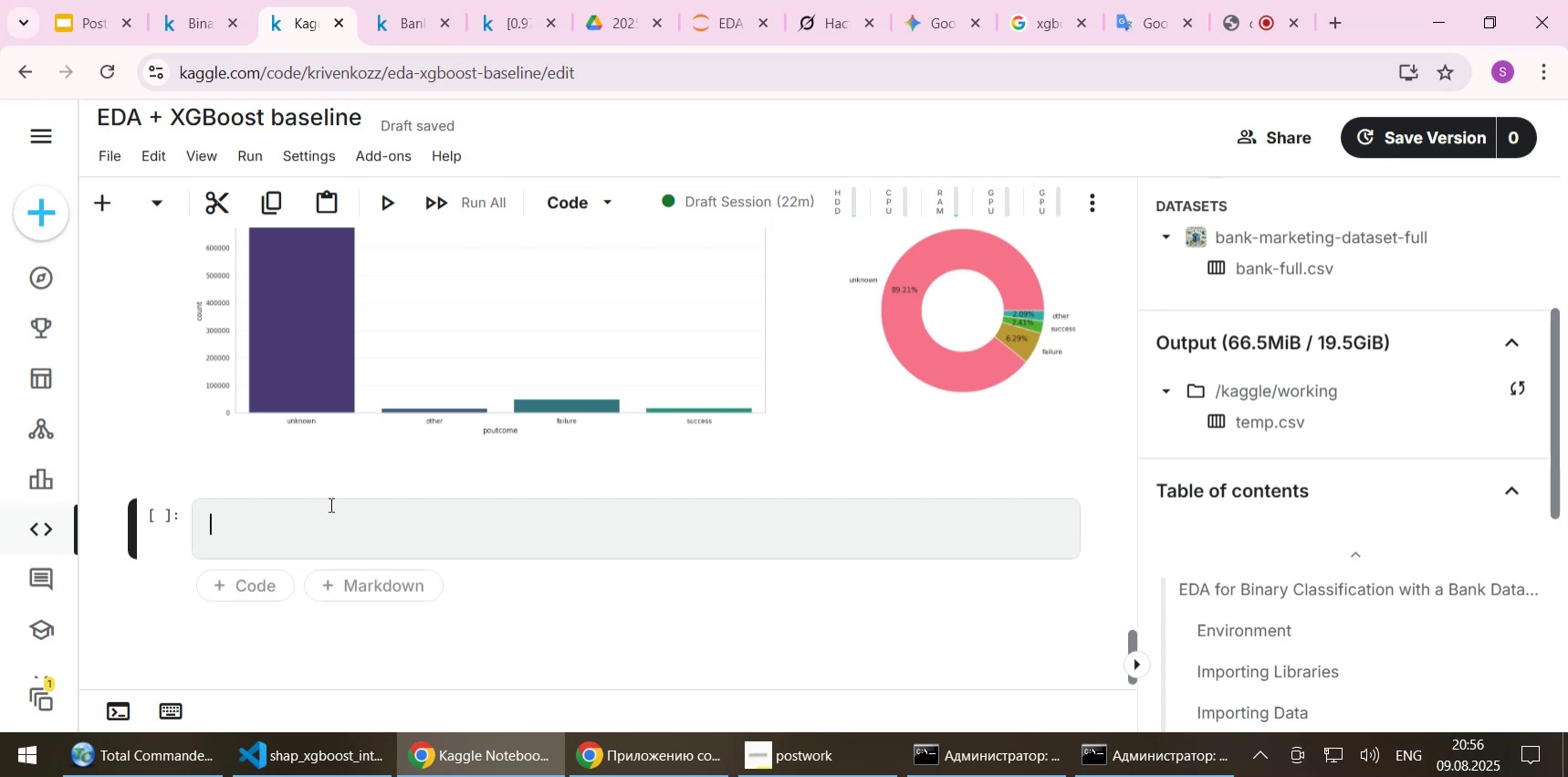 
key(Control+ControlLeft)
 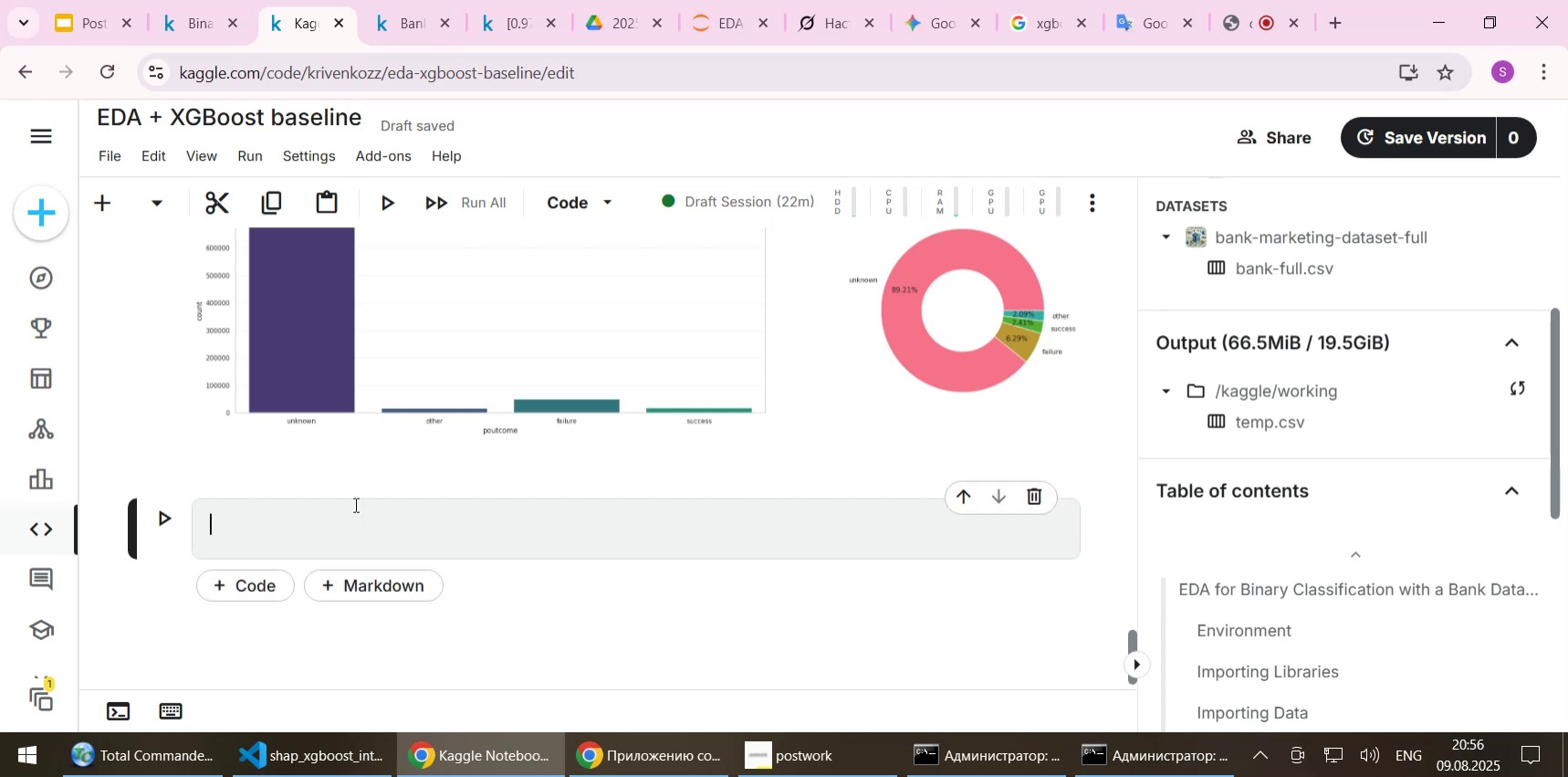 
key(Control+V)
 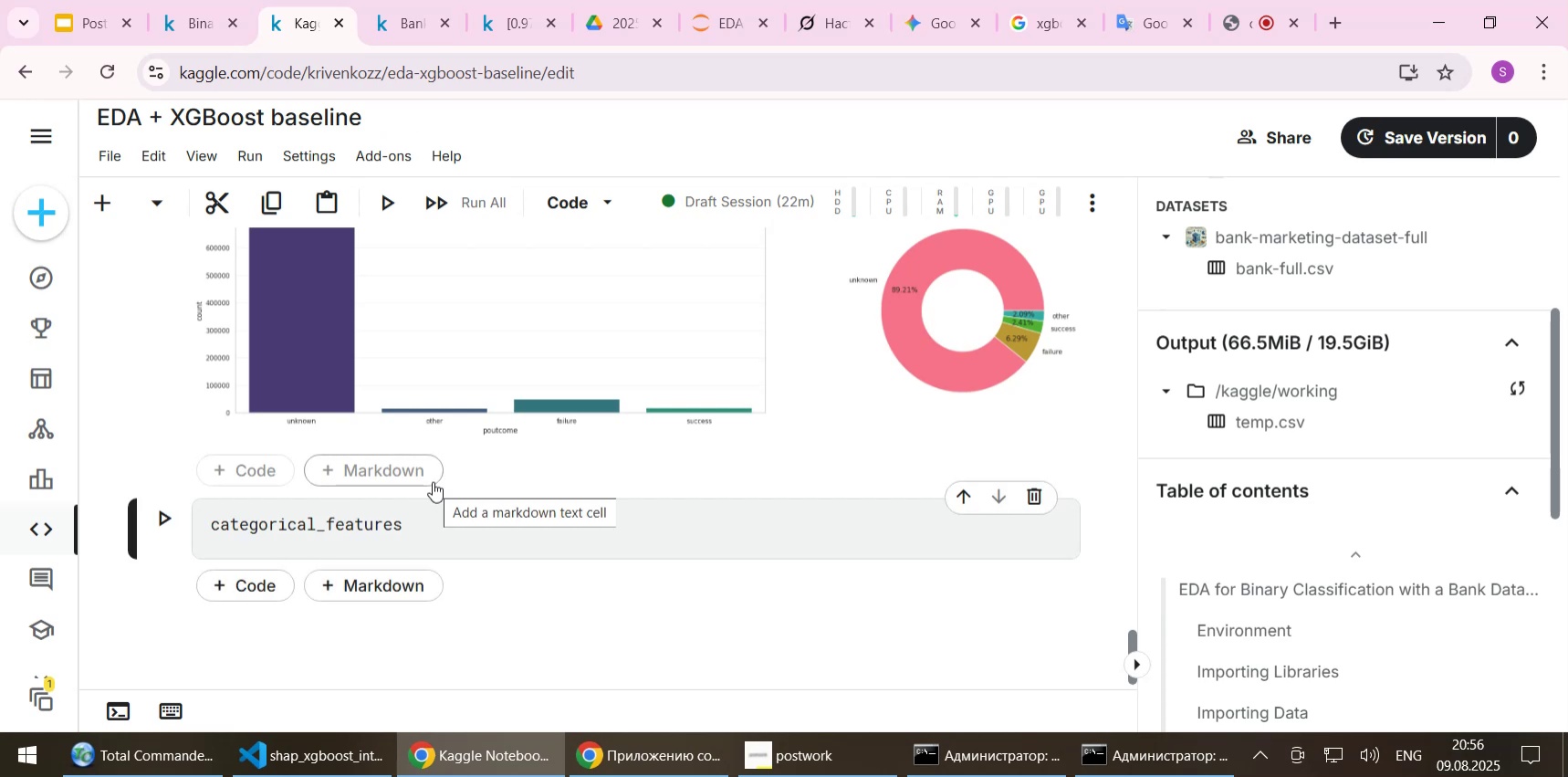 
key(Shift+Enter)
 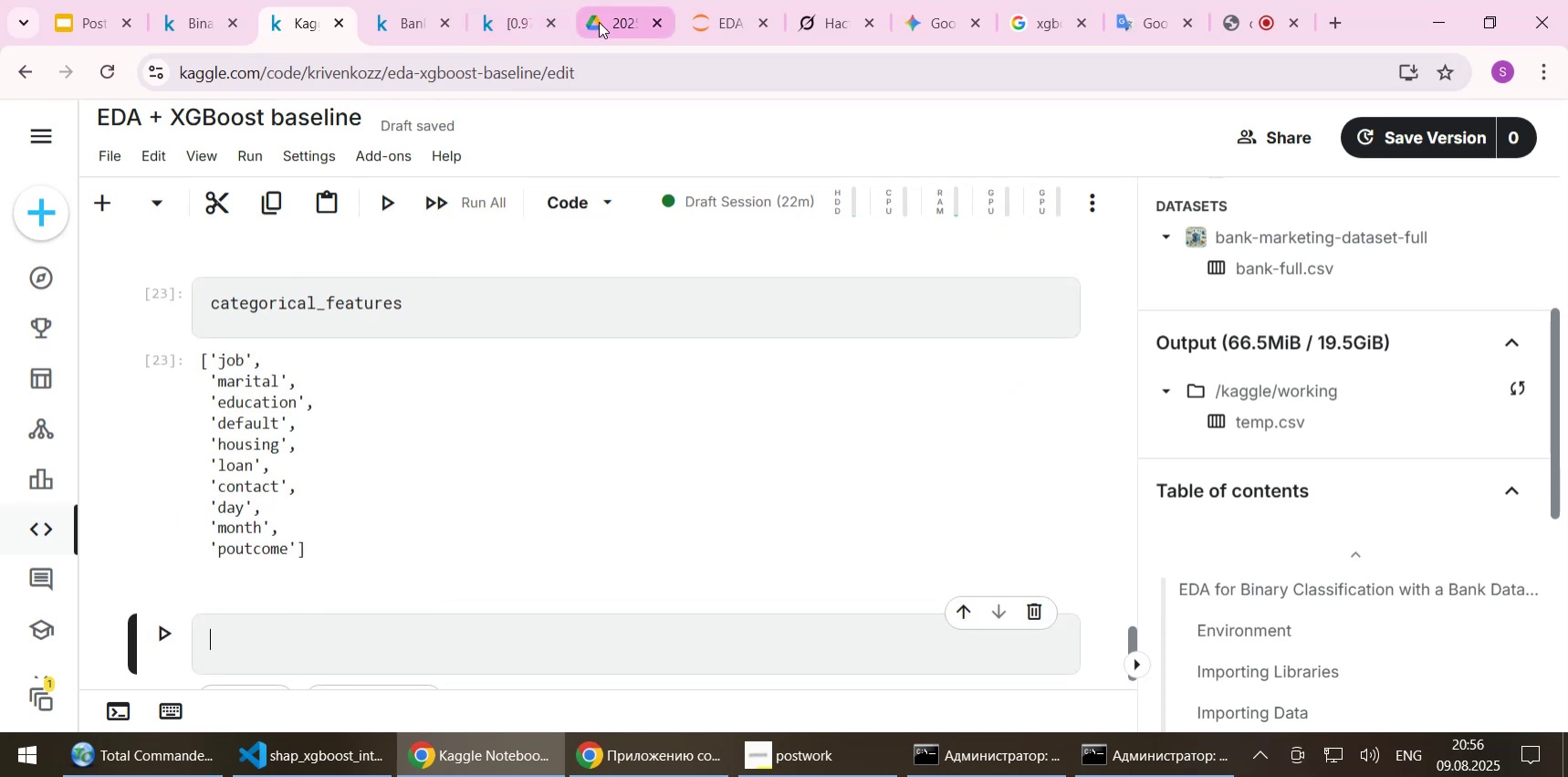 
left_click([715, 27])
 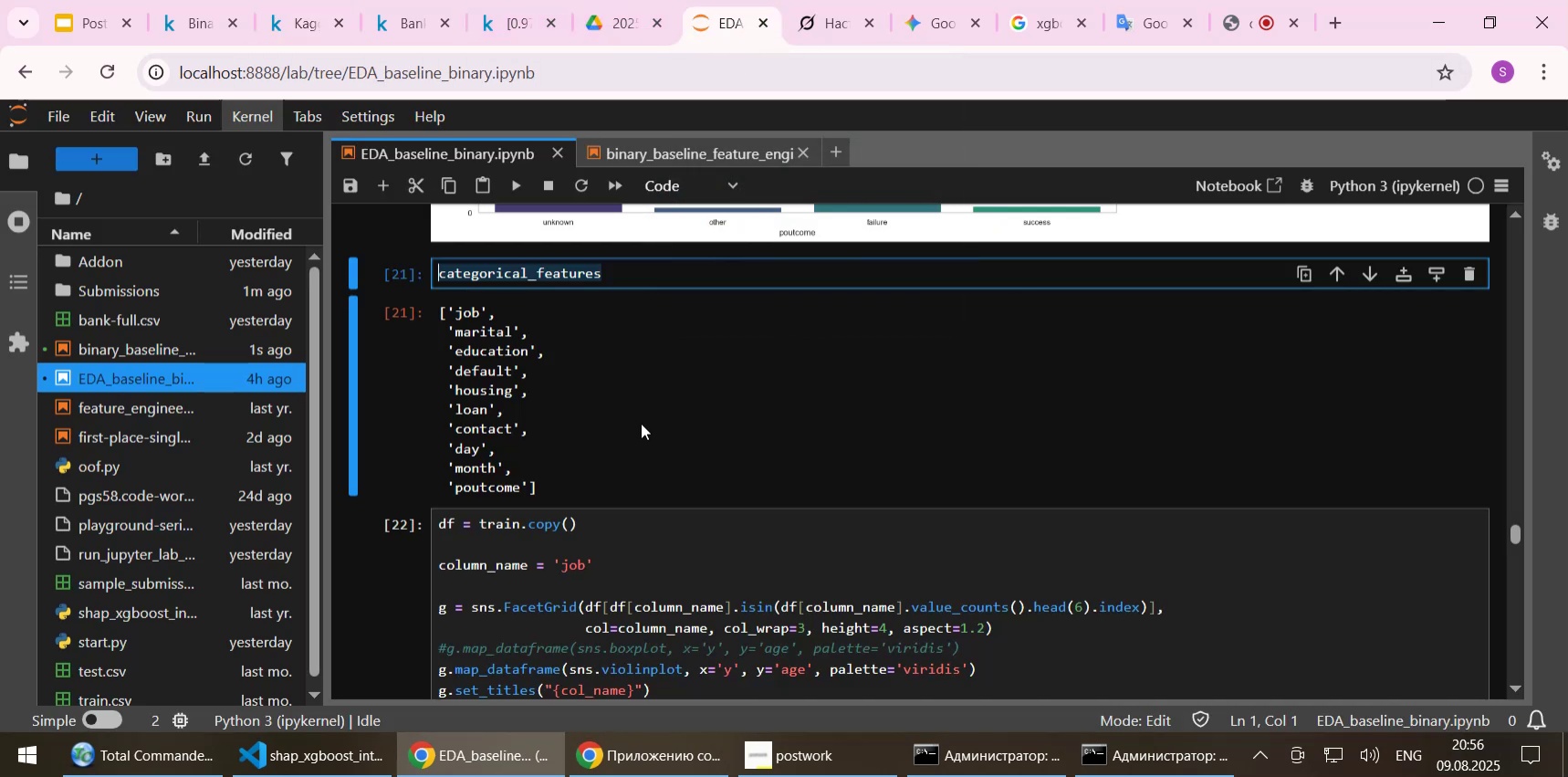 
scroll: coordinate [657, 413], scroll_direction: down, amount: 1.0
 